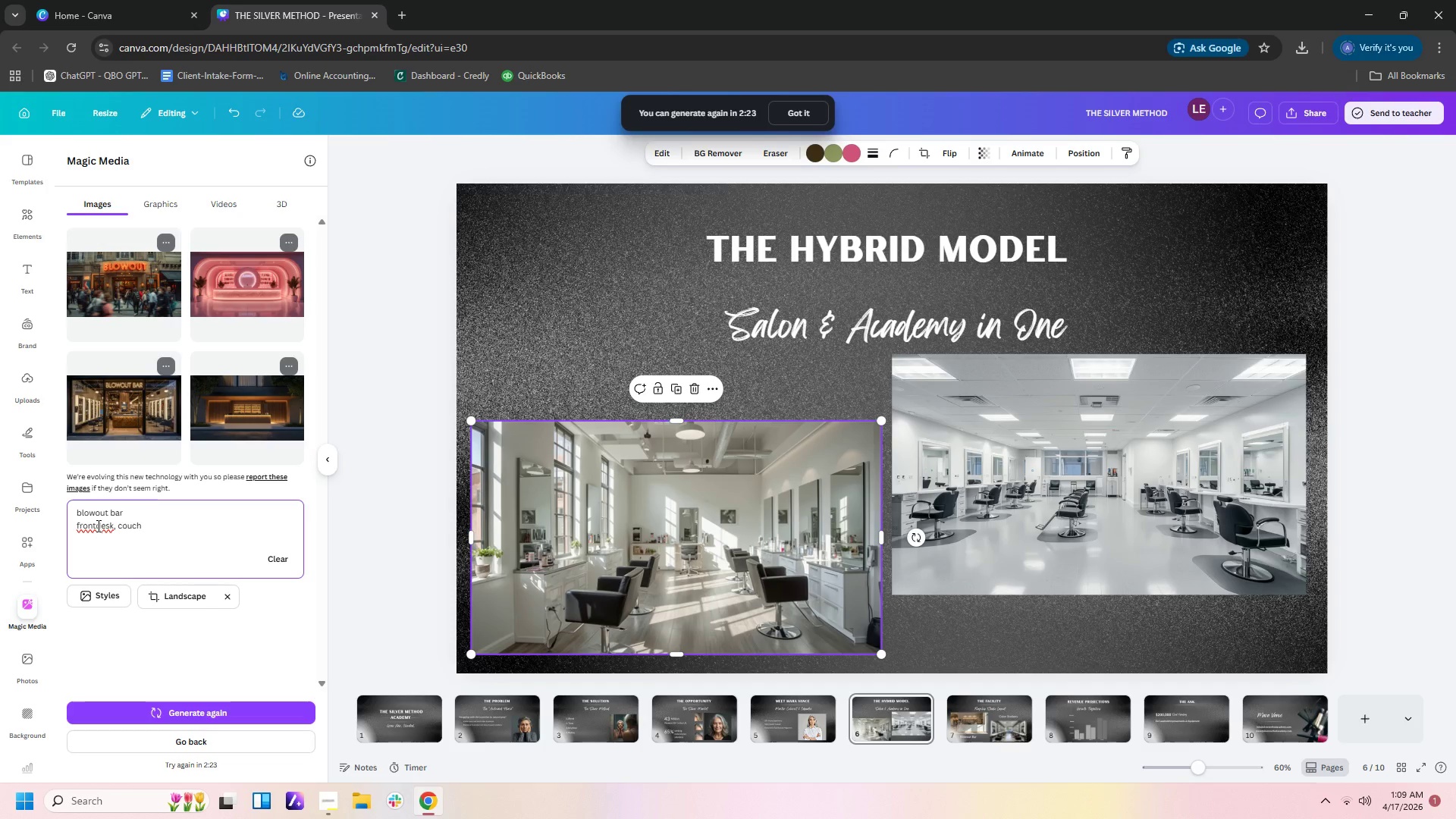 
key(Space)
 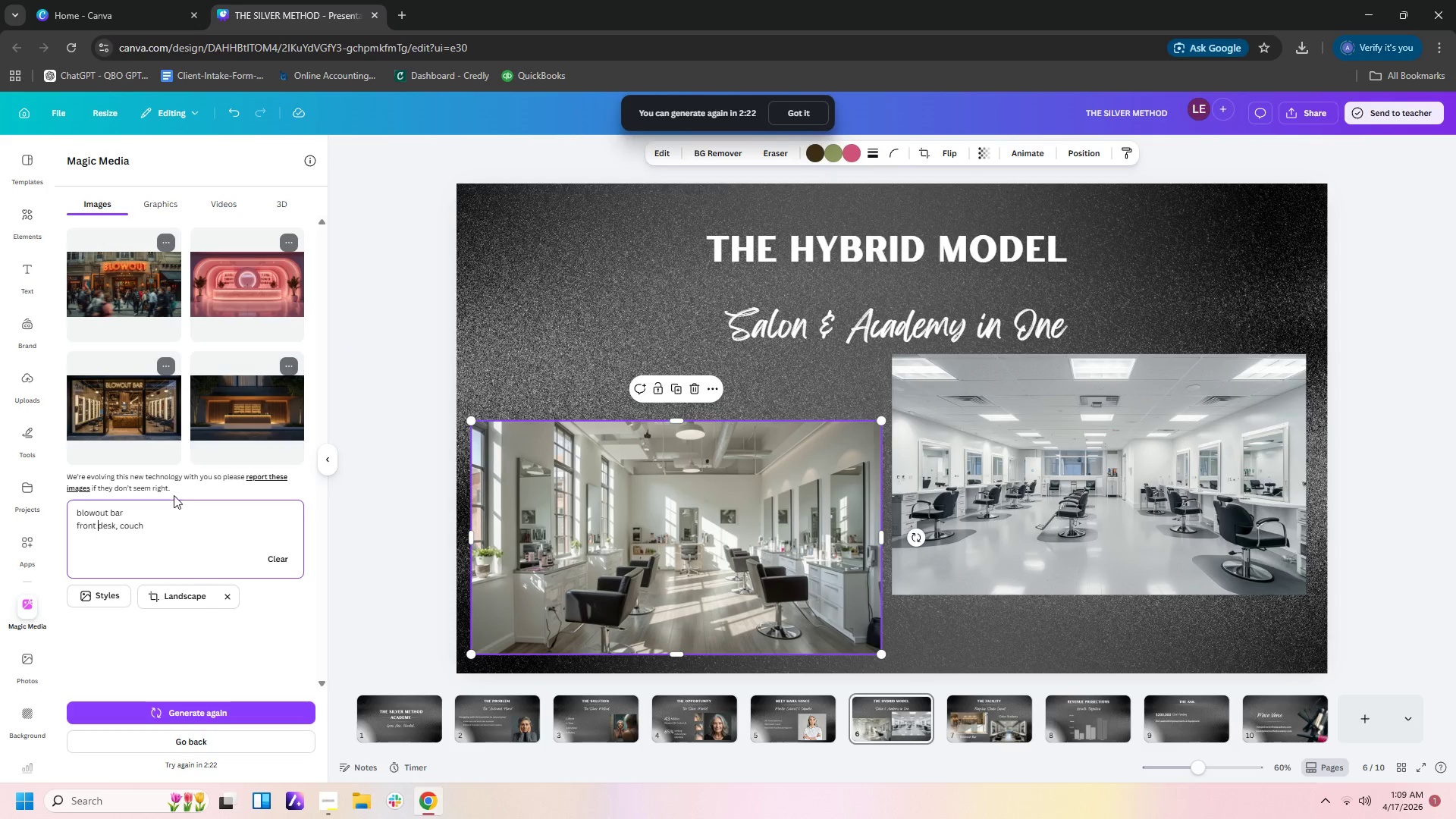 
left_click([165, 538])
 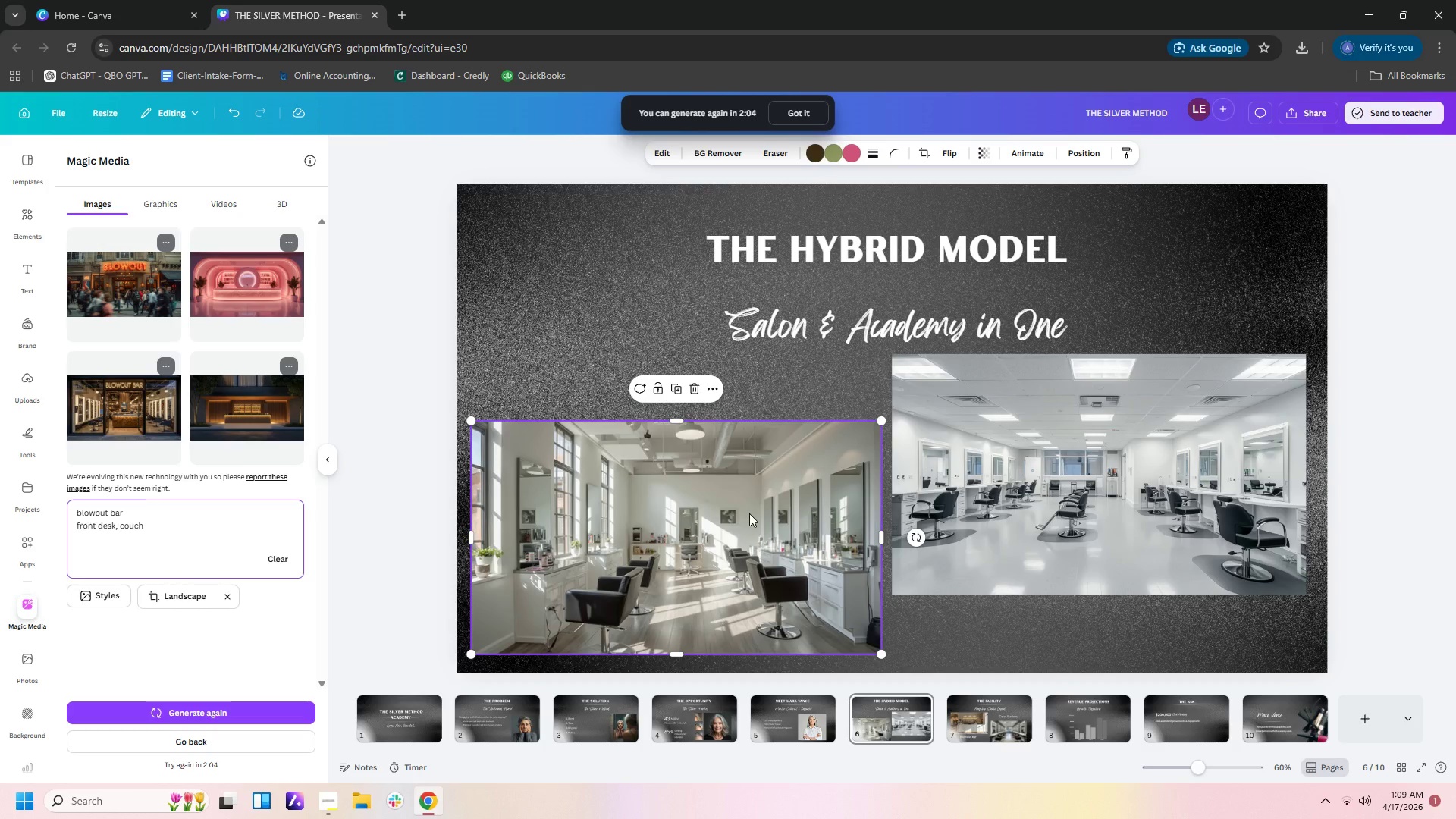 
wait(21.73)
 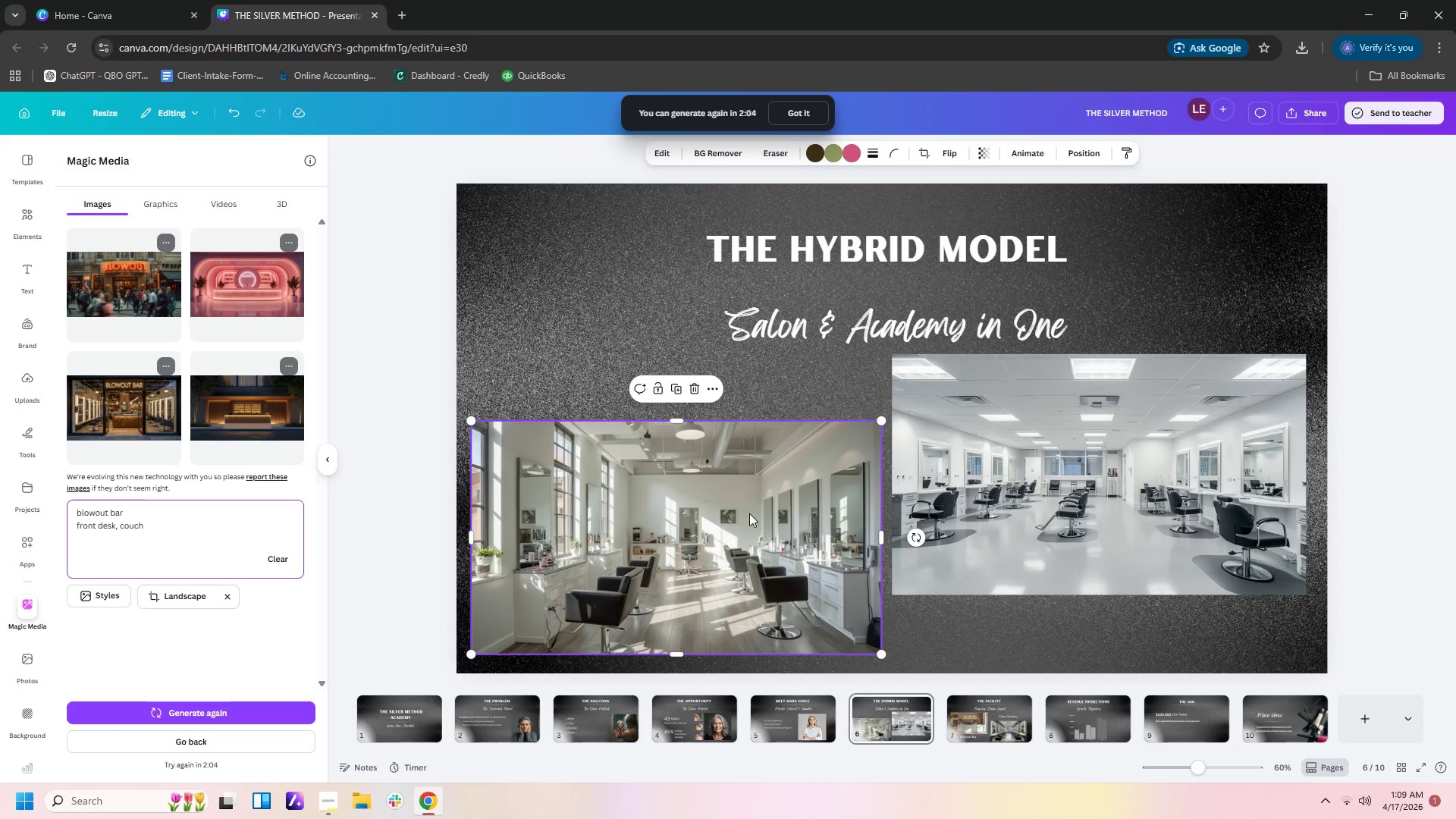 
left_click([24, 222])
 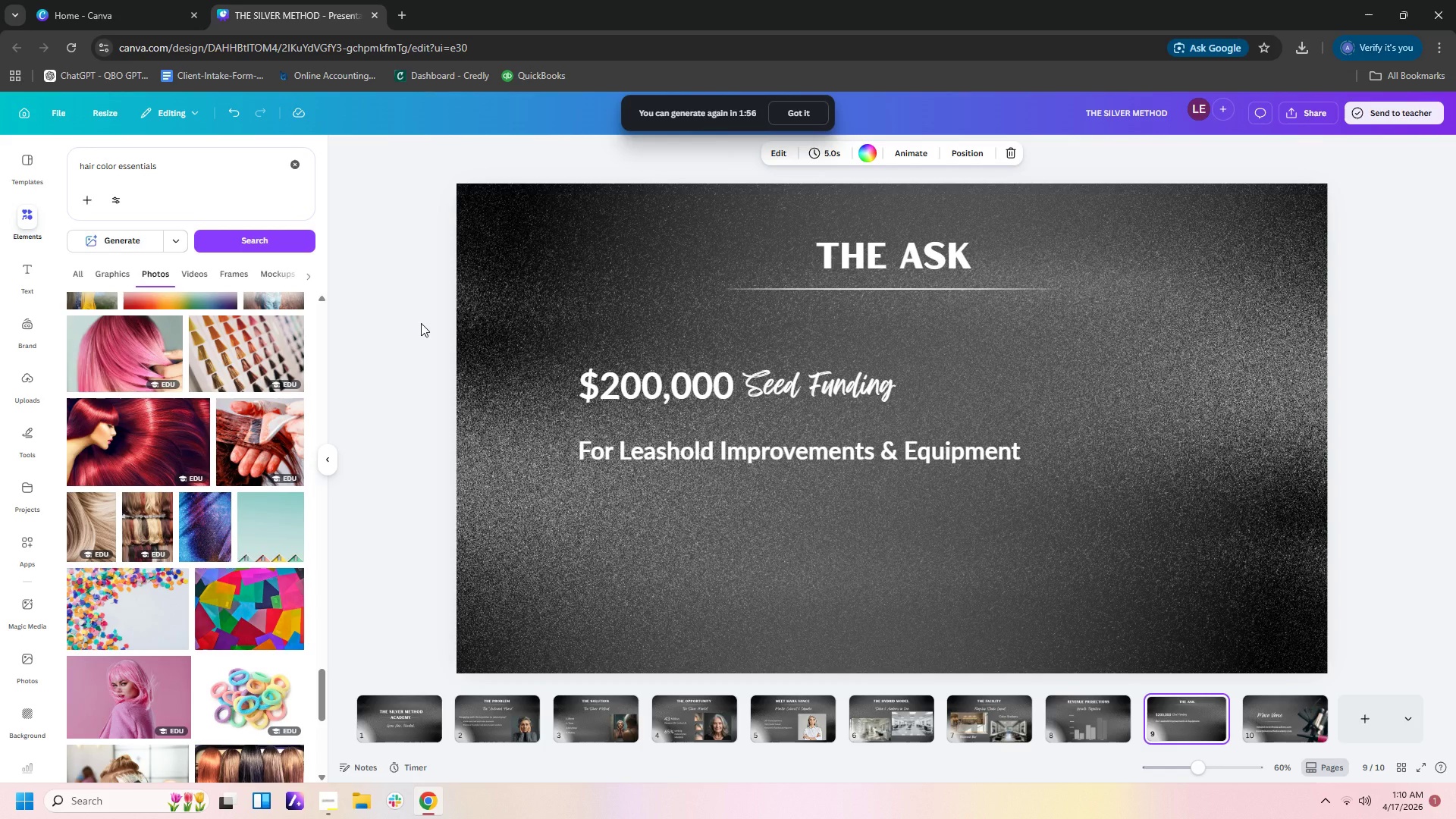 
scroll: coordinate [288, 557], scroll_direction: down, amount: 12.0
 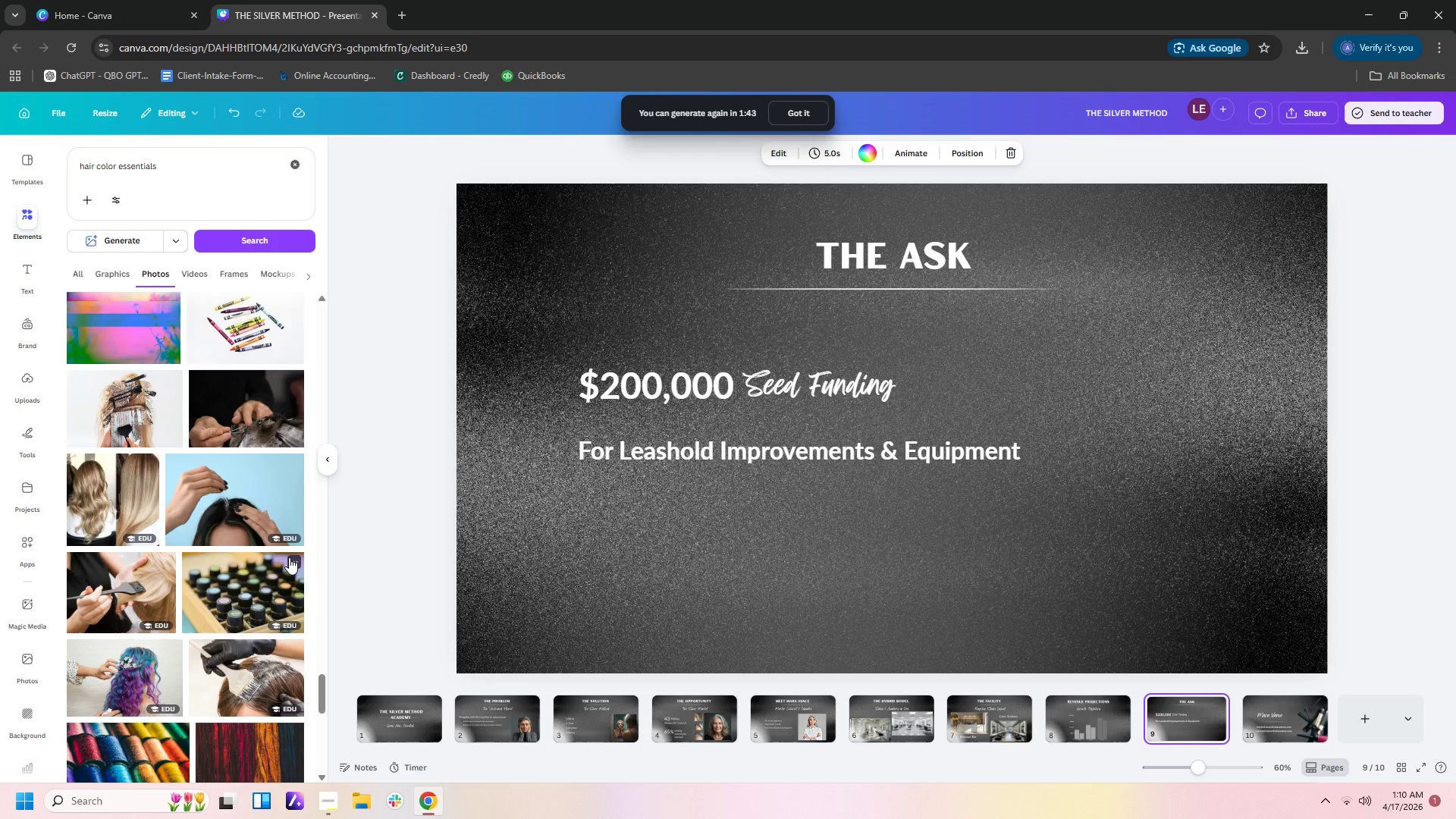 
scroll: coordinate [295, 555], scroll_direction: down, amount: 9.0
 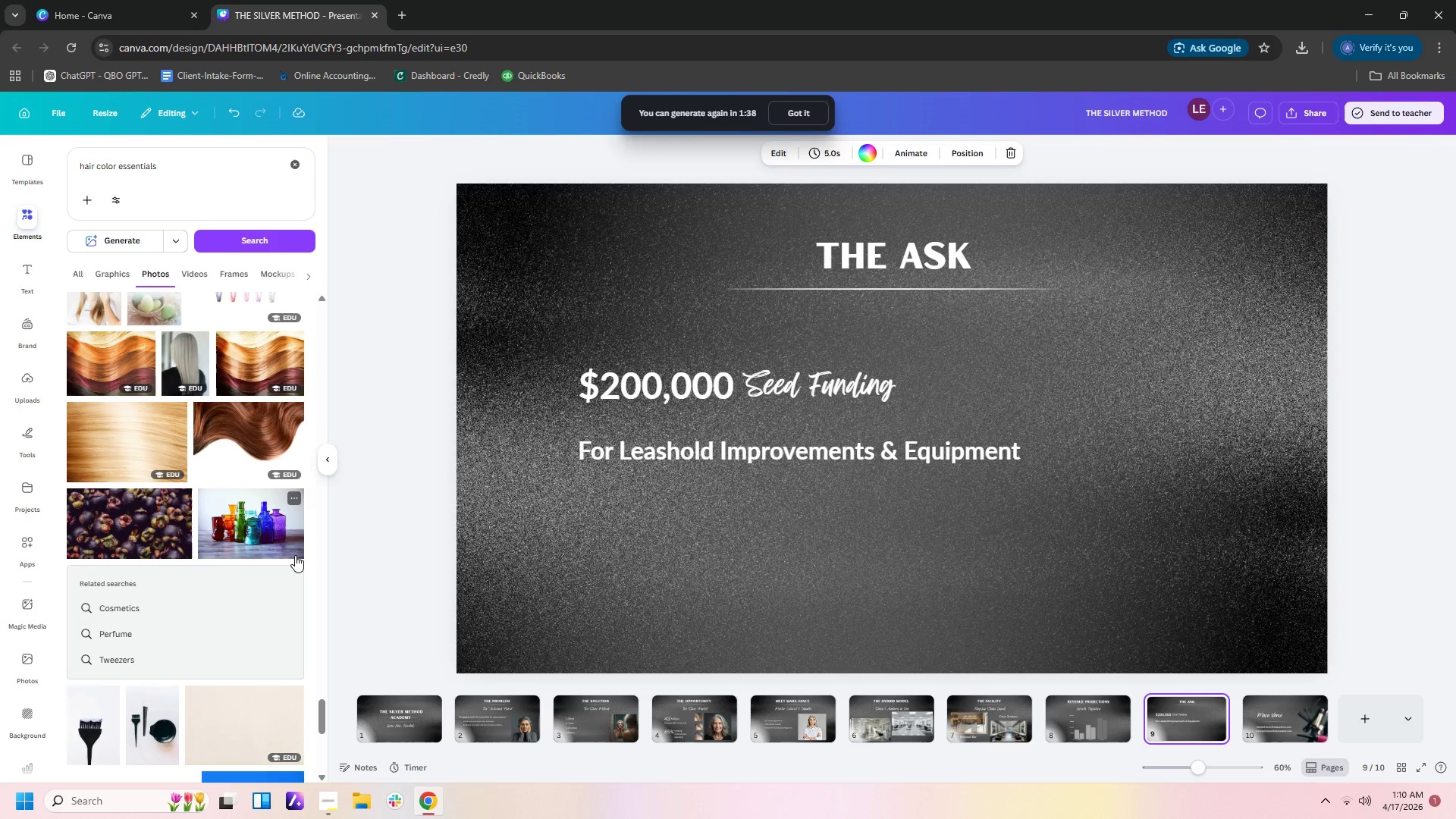 
scroll: coordinate [295, 555], scroll_direction: up, amount: 2.0
 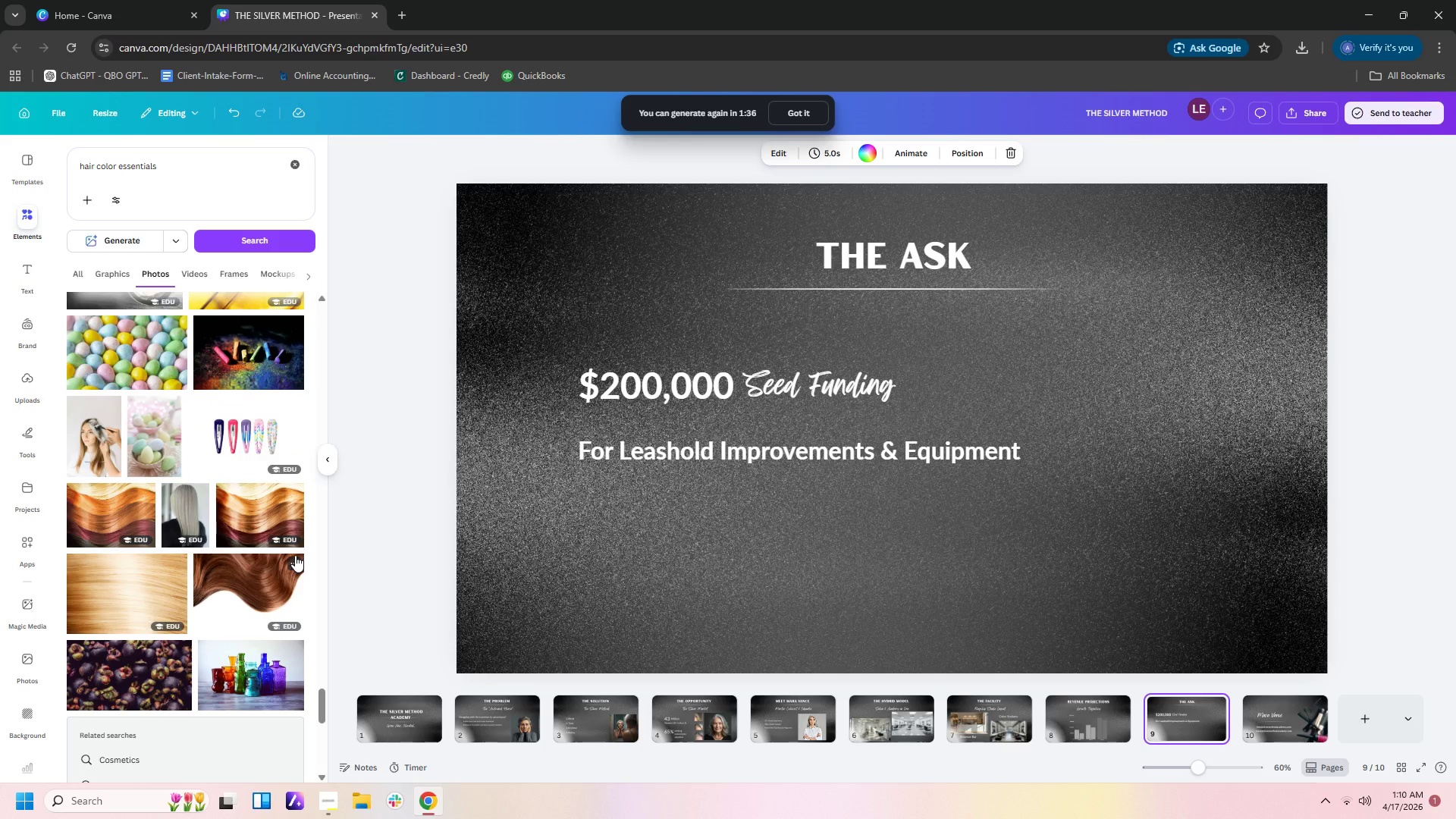 
scroll: coordinate [295, 555], scroll_direction: down, amount: 6.0
 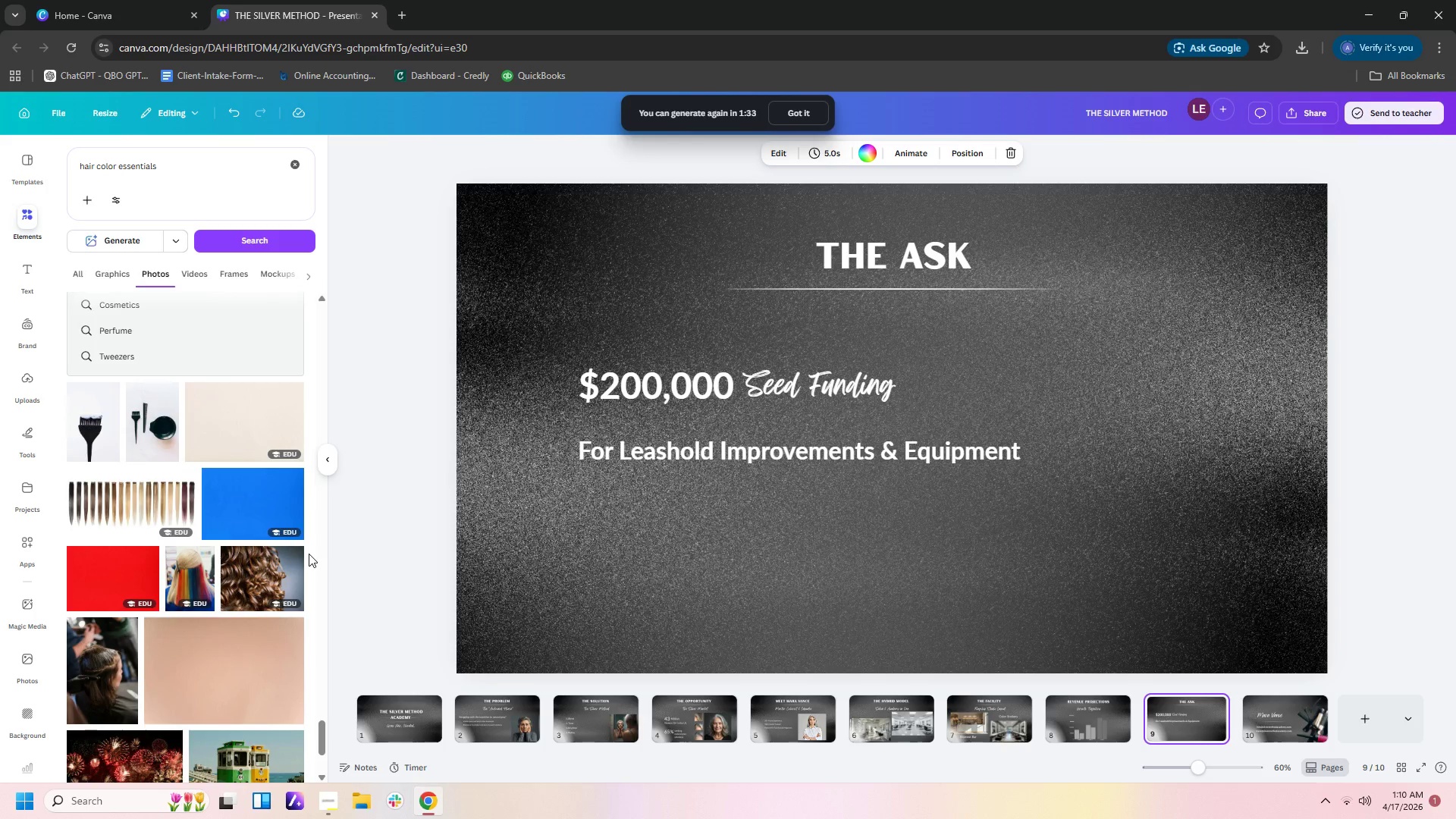 
left_click([158, 427])
 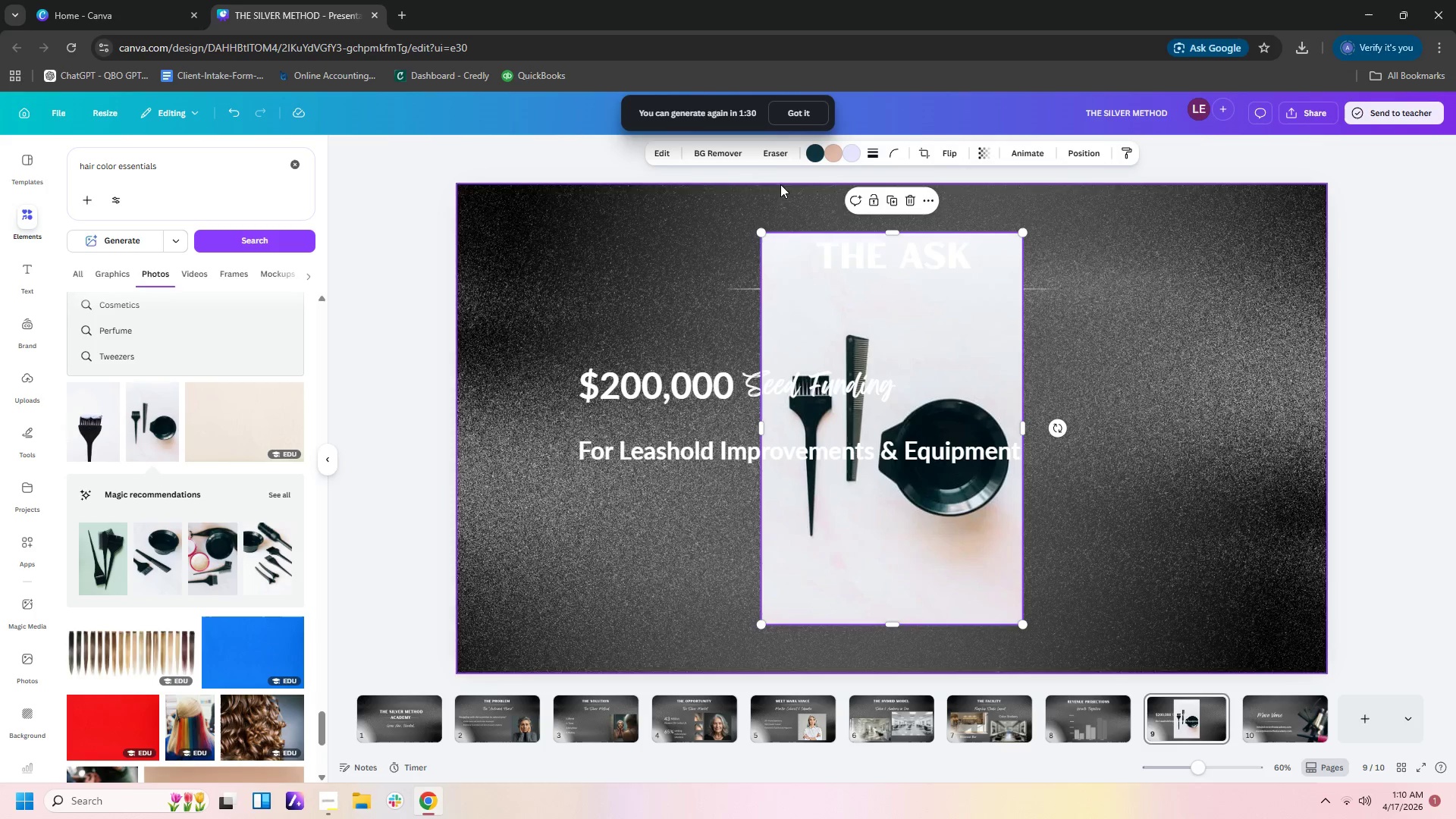 
left_click([733, 146])
 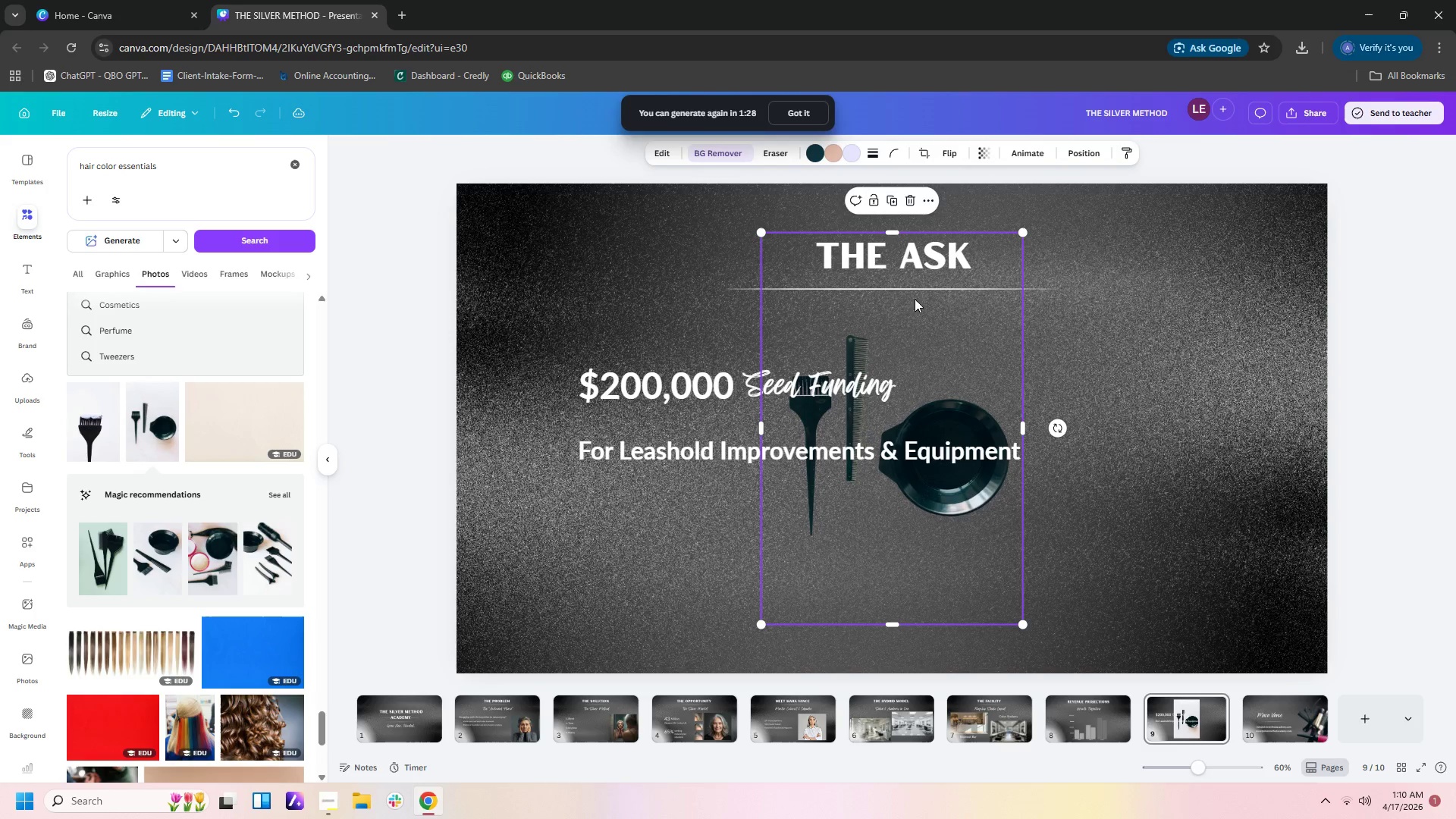 
left_click_drag(start_coordinate=[918, 349], to_coordinate=[1207, 435])
 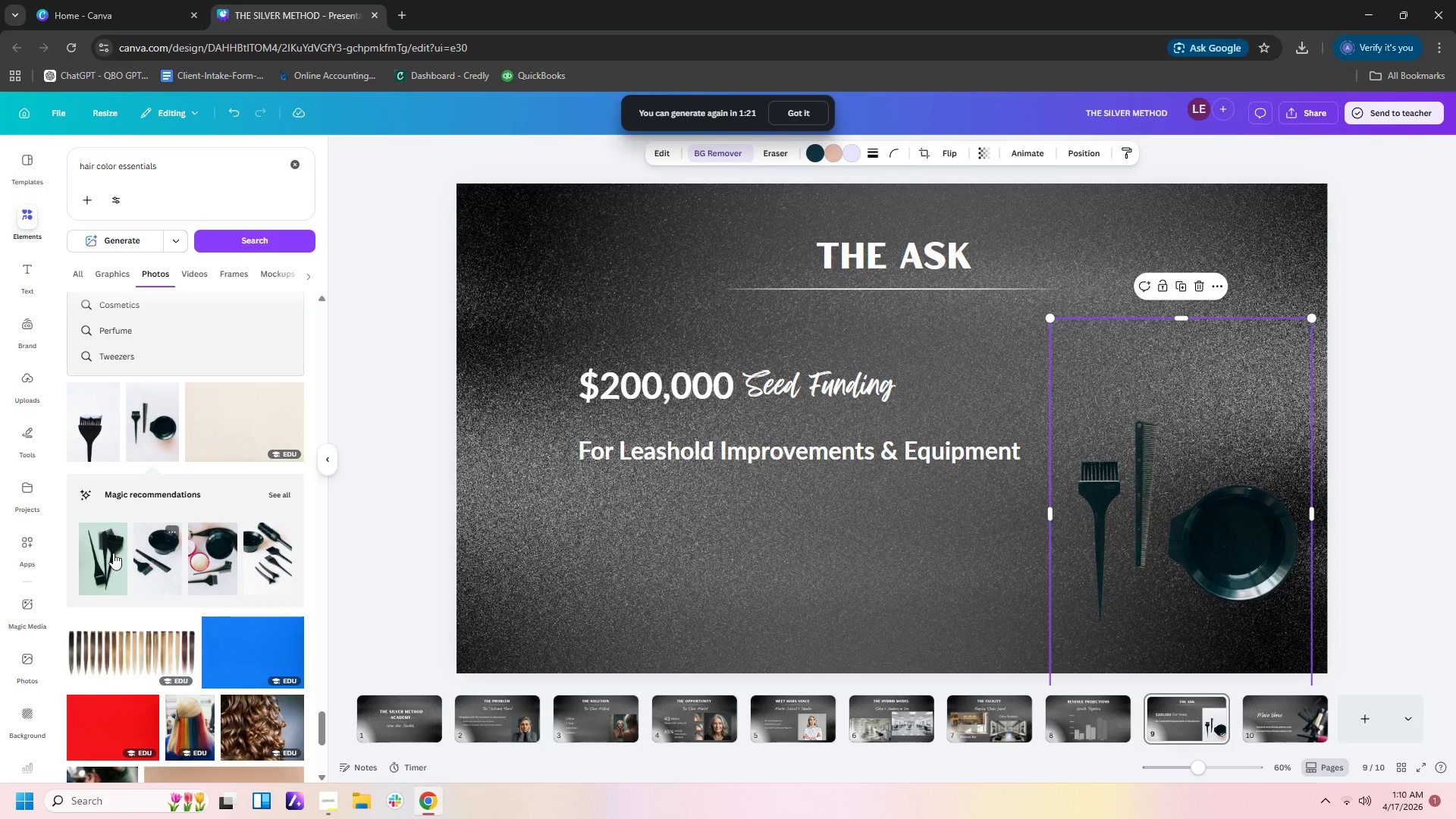 
scroll: coordinate [240, 550], scroll_direction: down, amount: 12.0
 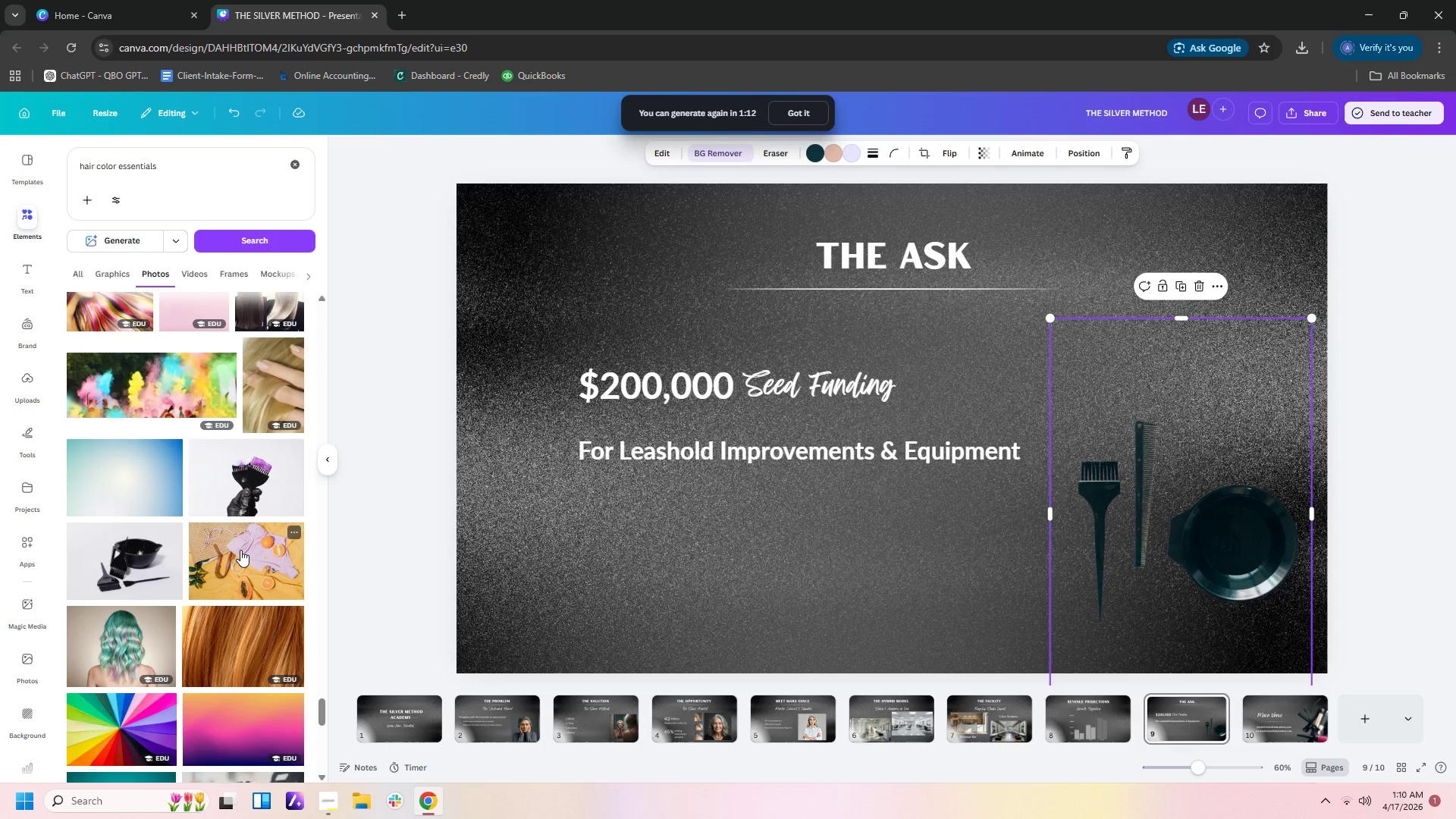 
scroll: coordinate [240, 550], scroll_direction: down, amount: 3.0
 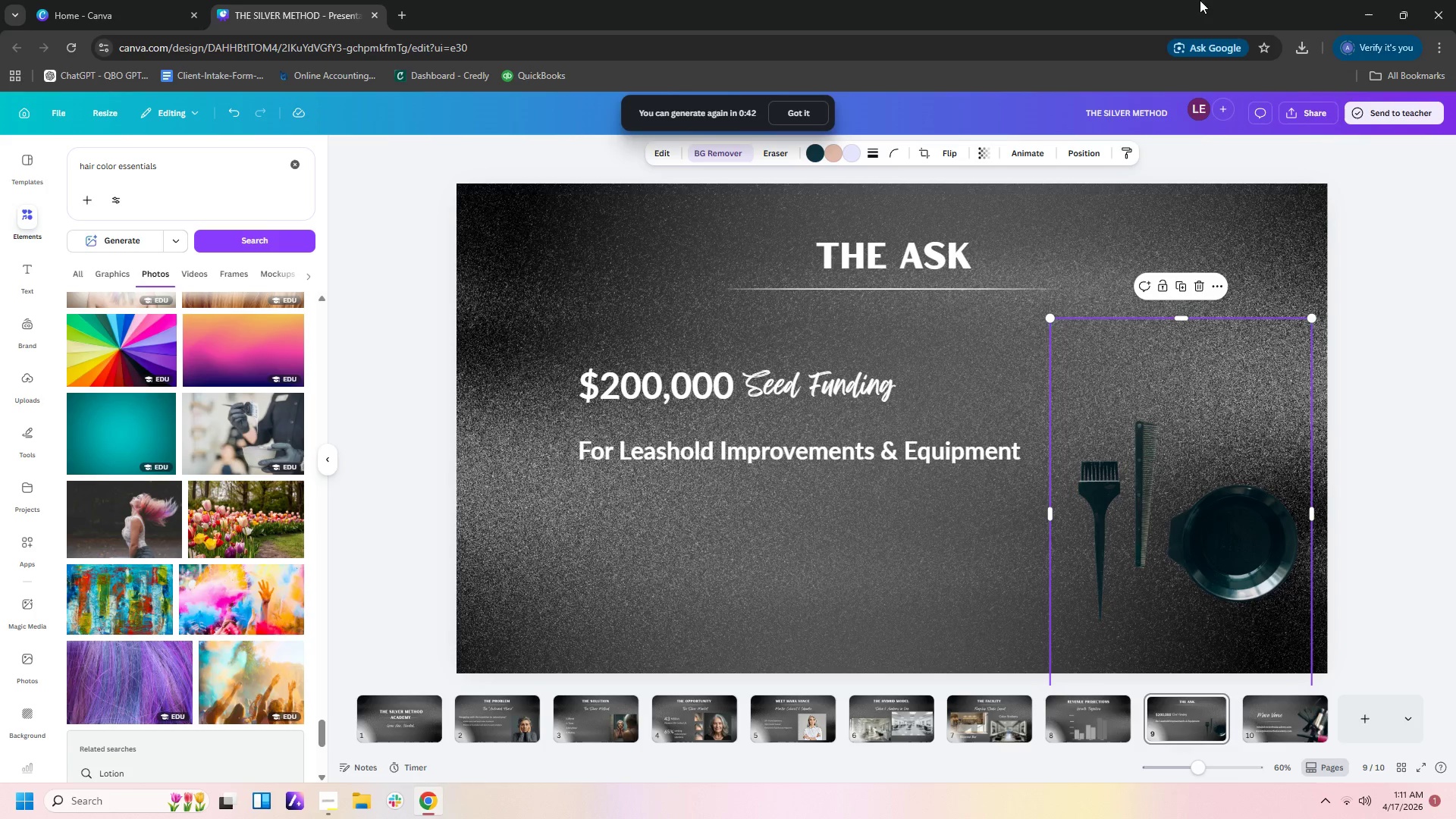 
wait(33.41)
 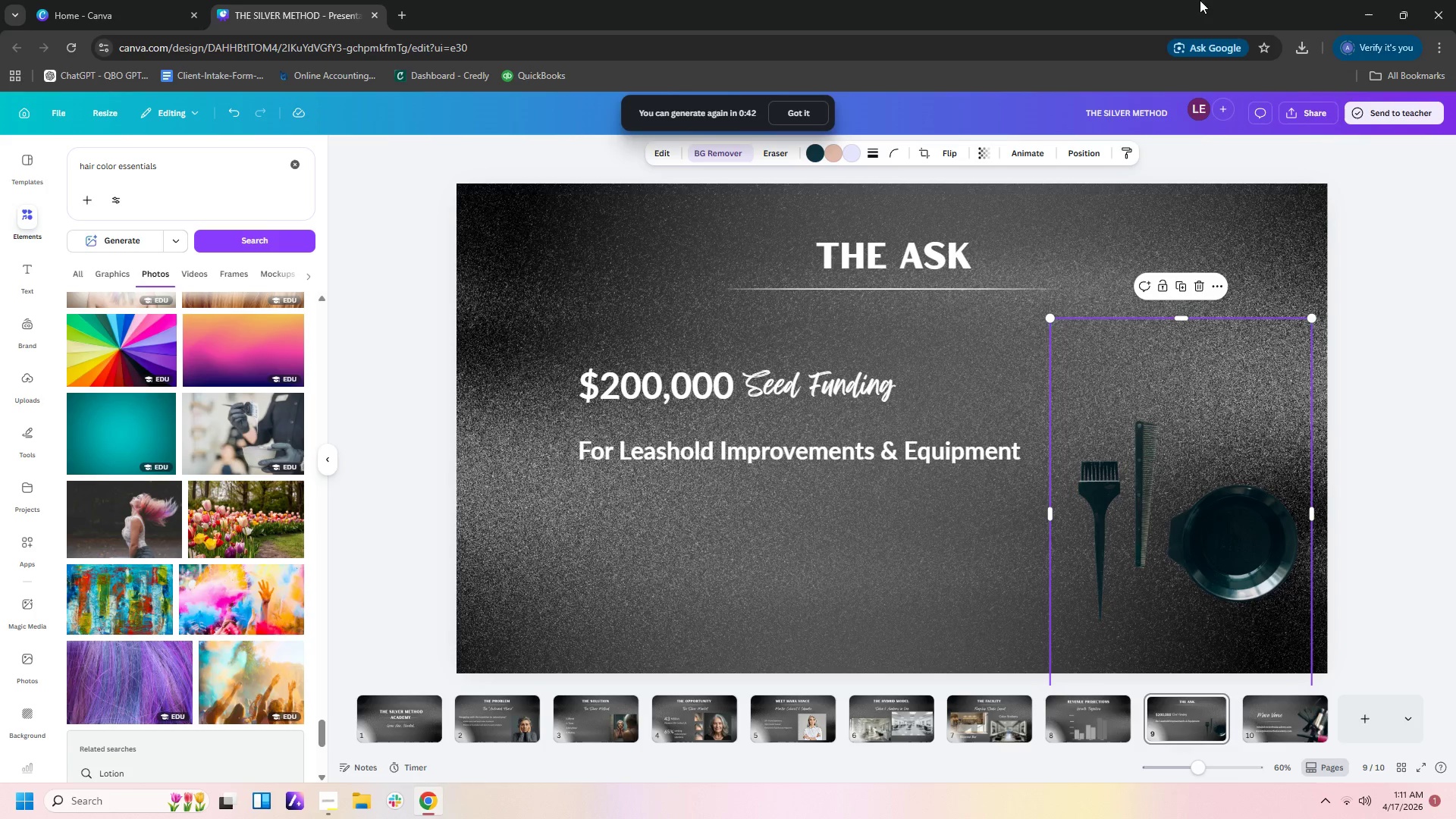 
left_click([868, 721])
 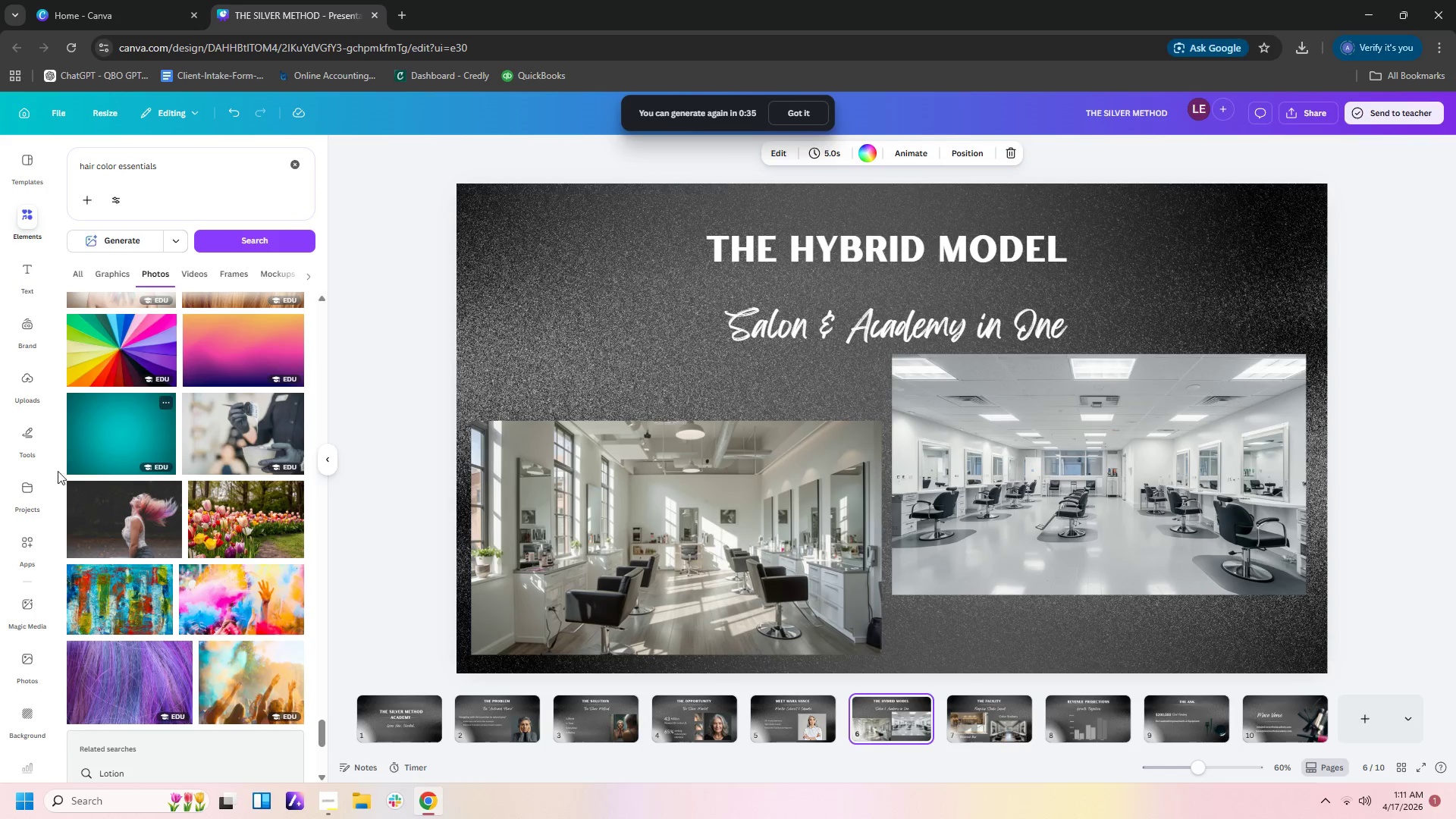 
left_click([26, 603])
 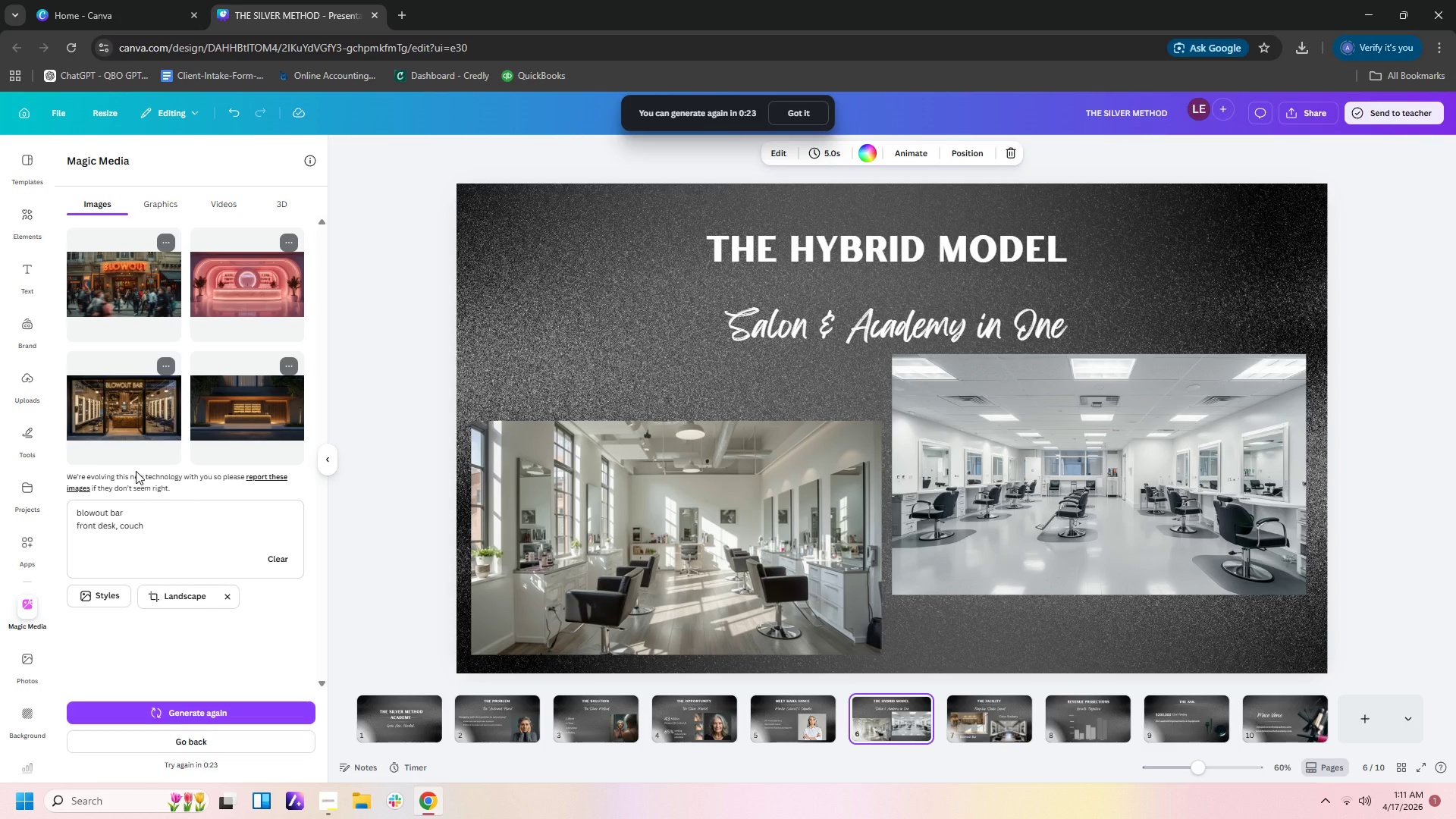 
wait(15.88)
 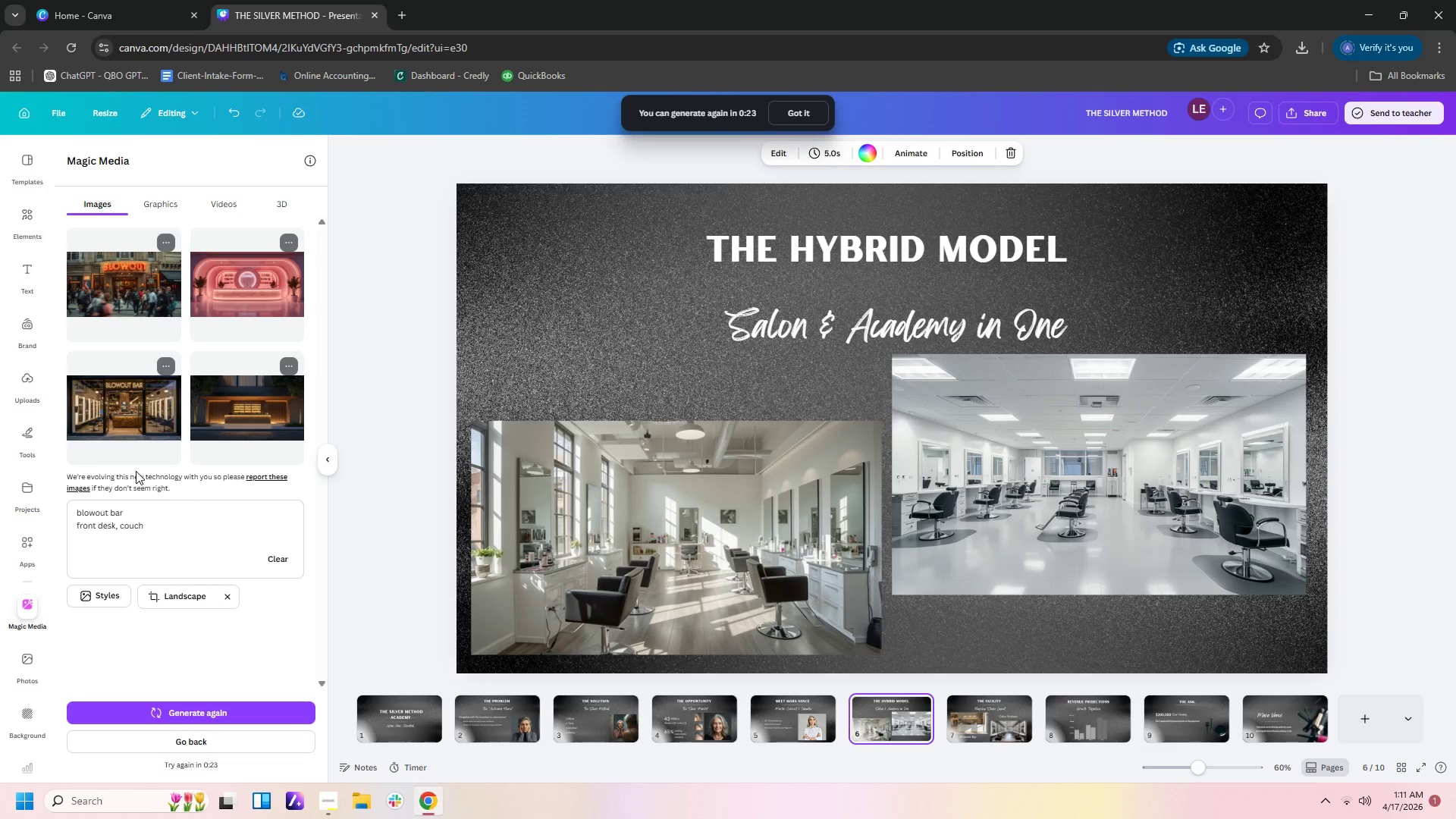 
left_click([672, 514])
 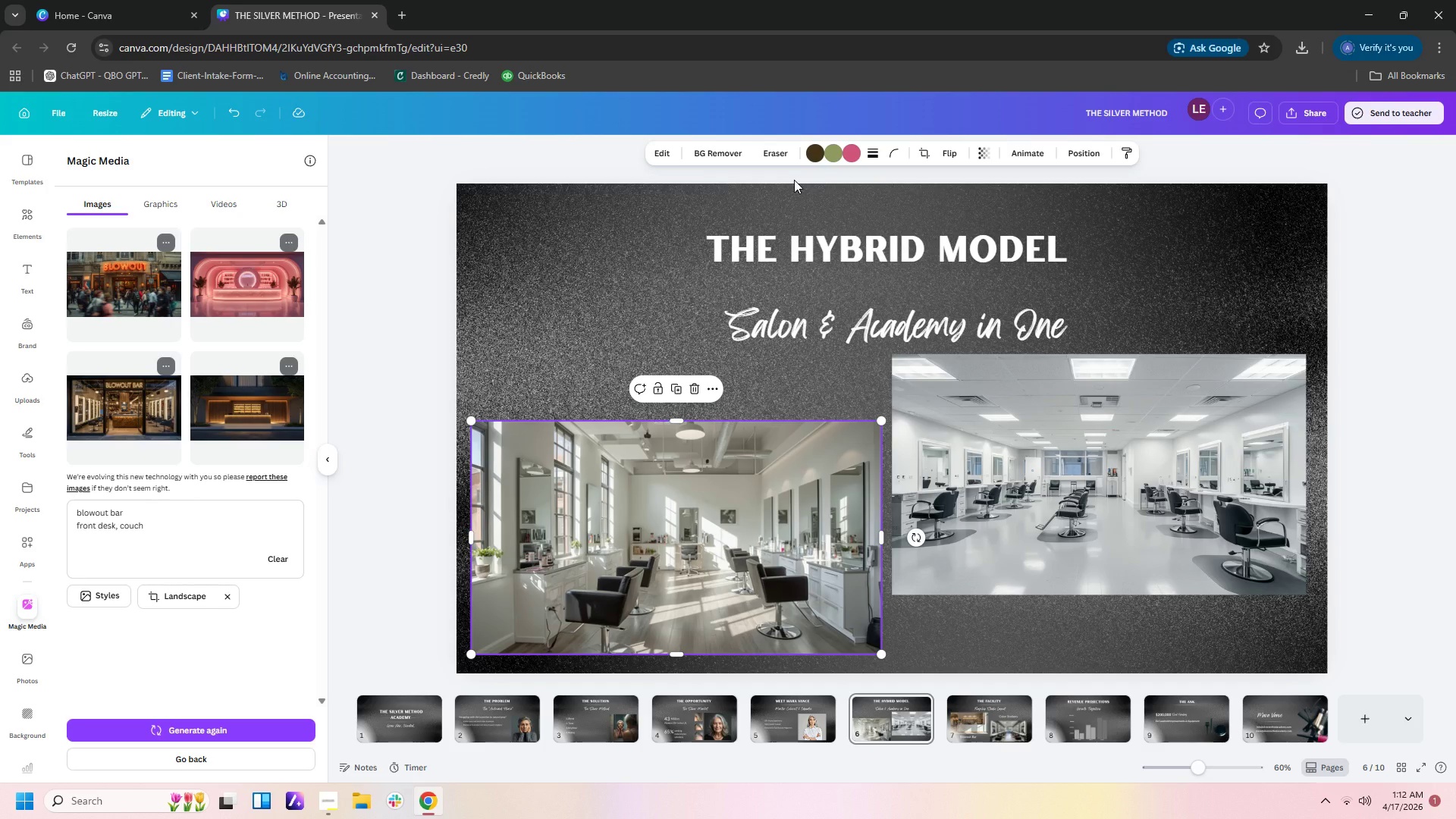 
wait(29.38)
 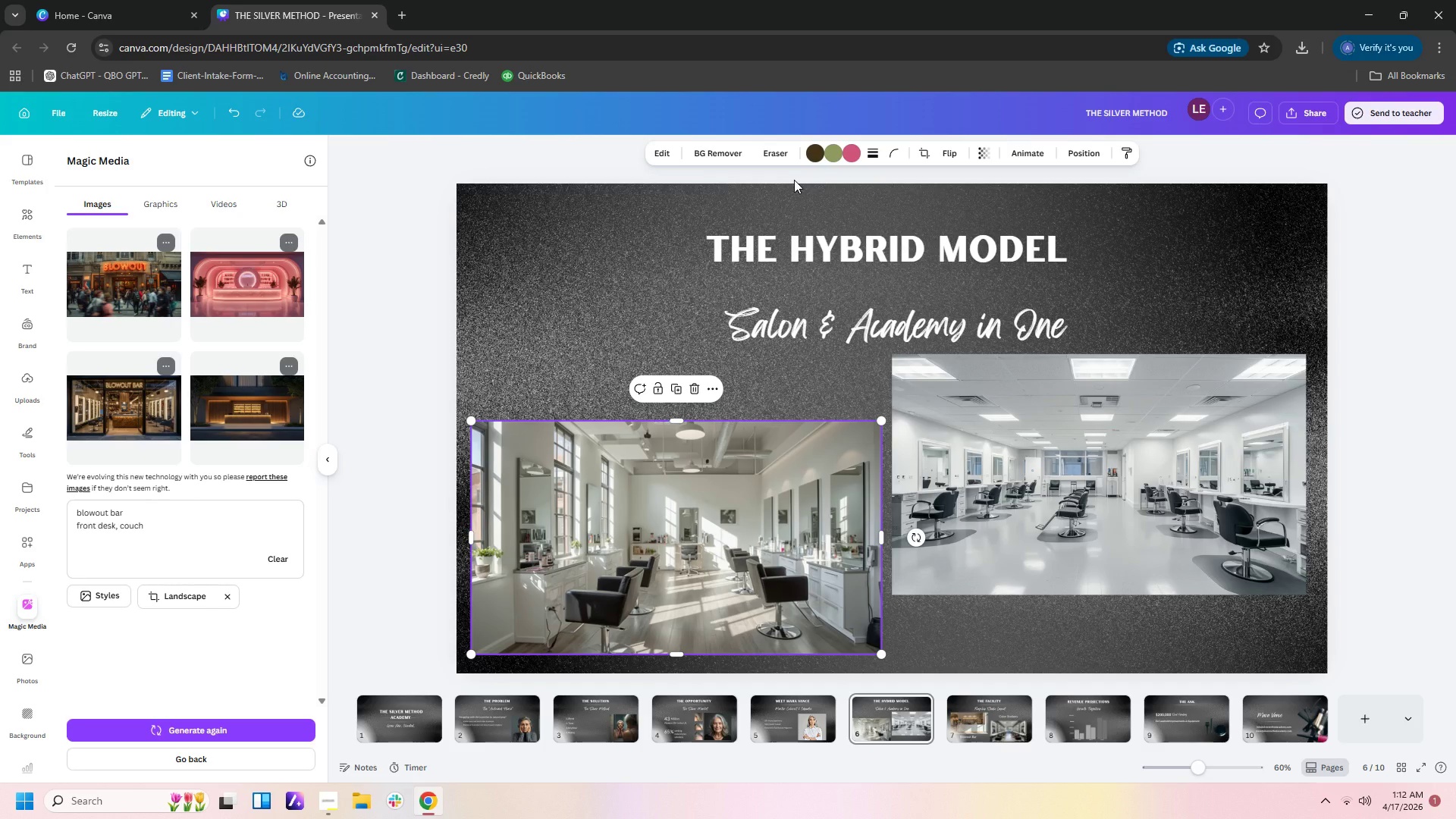 
left_click([236, 733])
 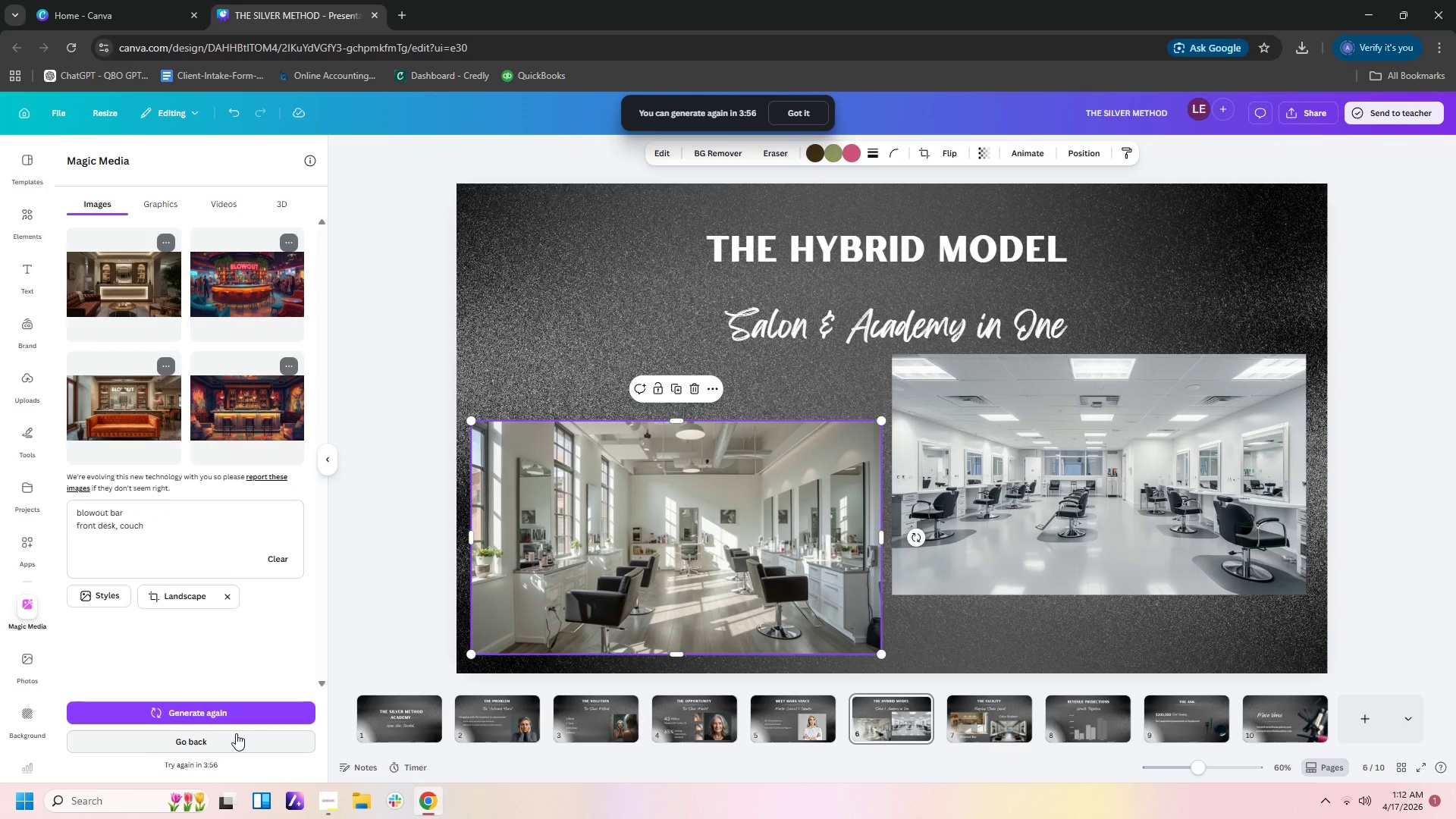 
wait(19.14)
 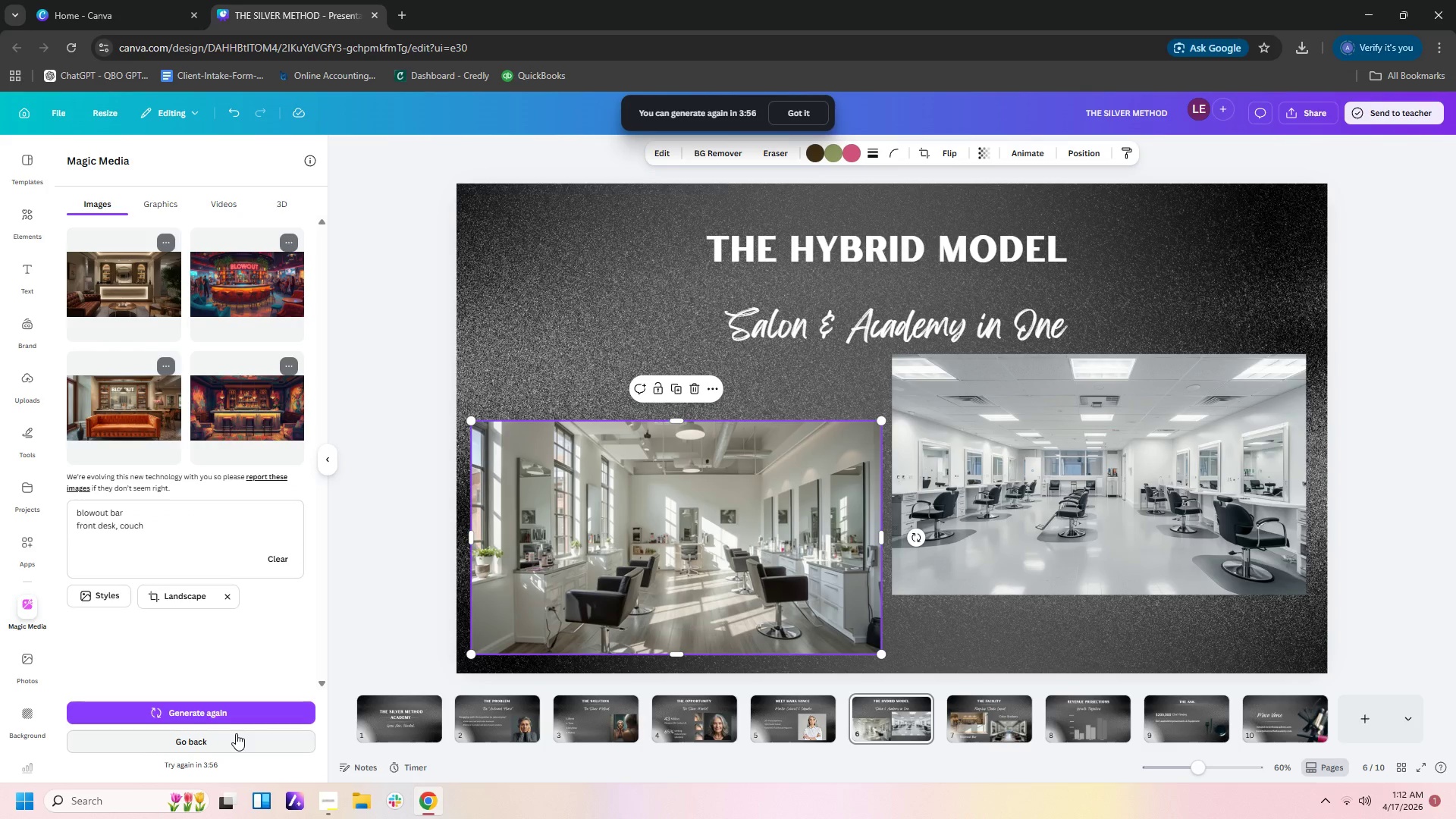 
left_click([165, 298])
 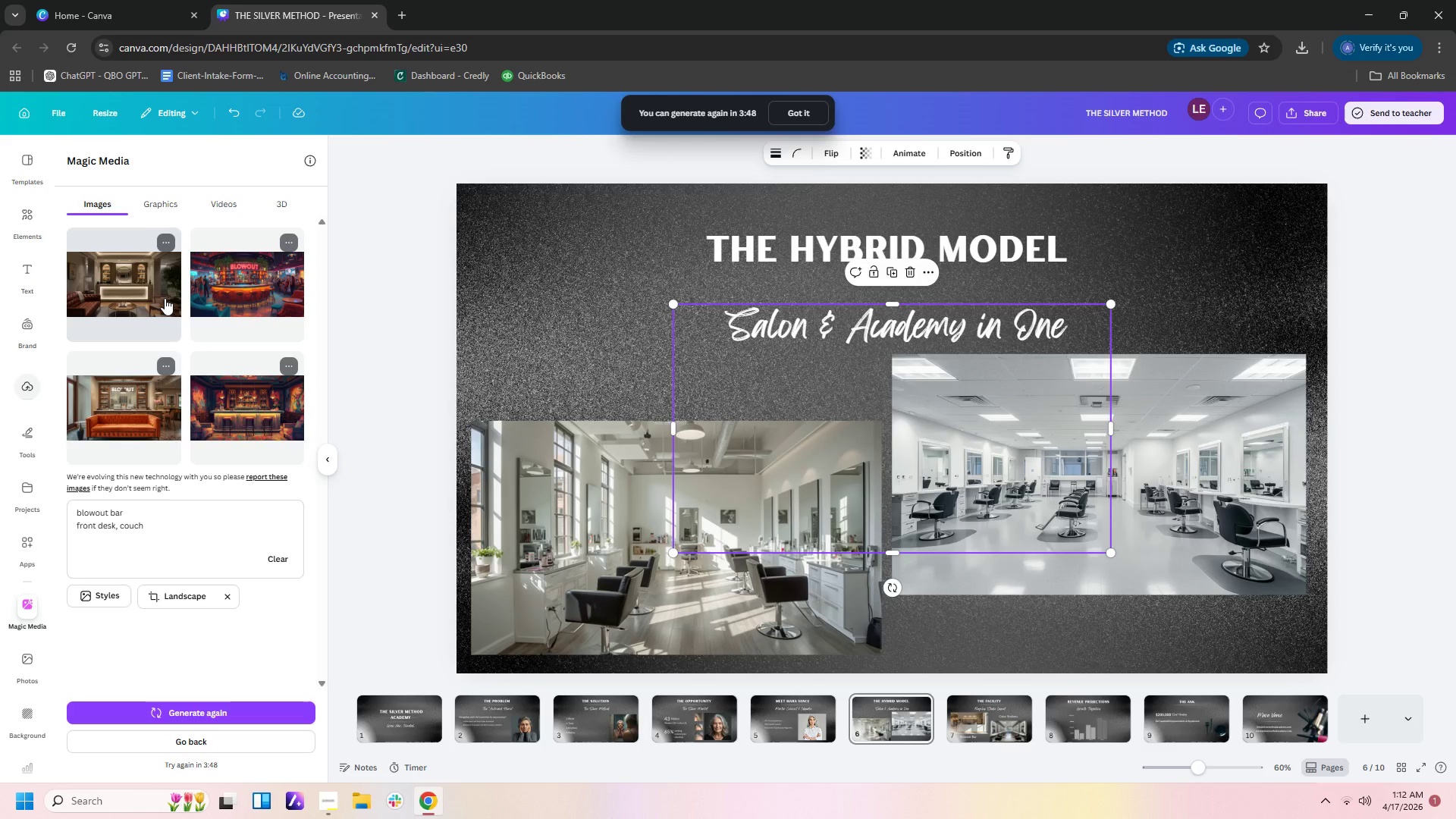 
wait(8.73)
 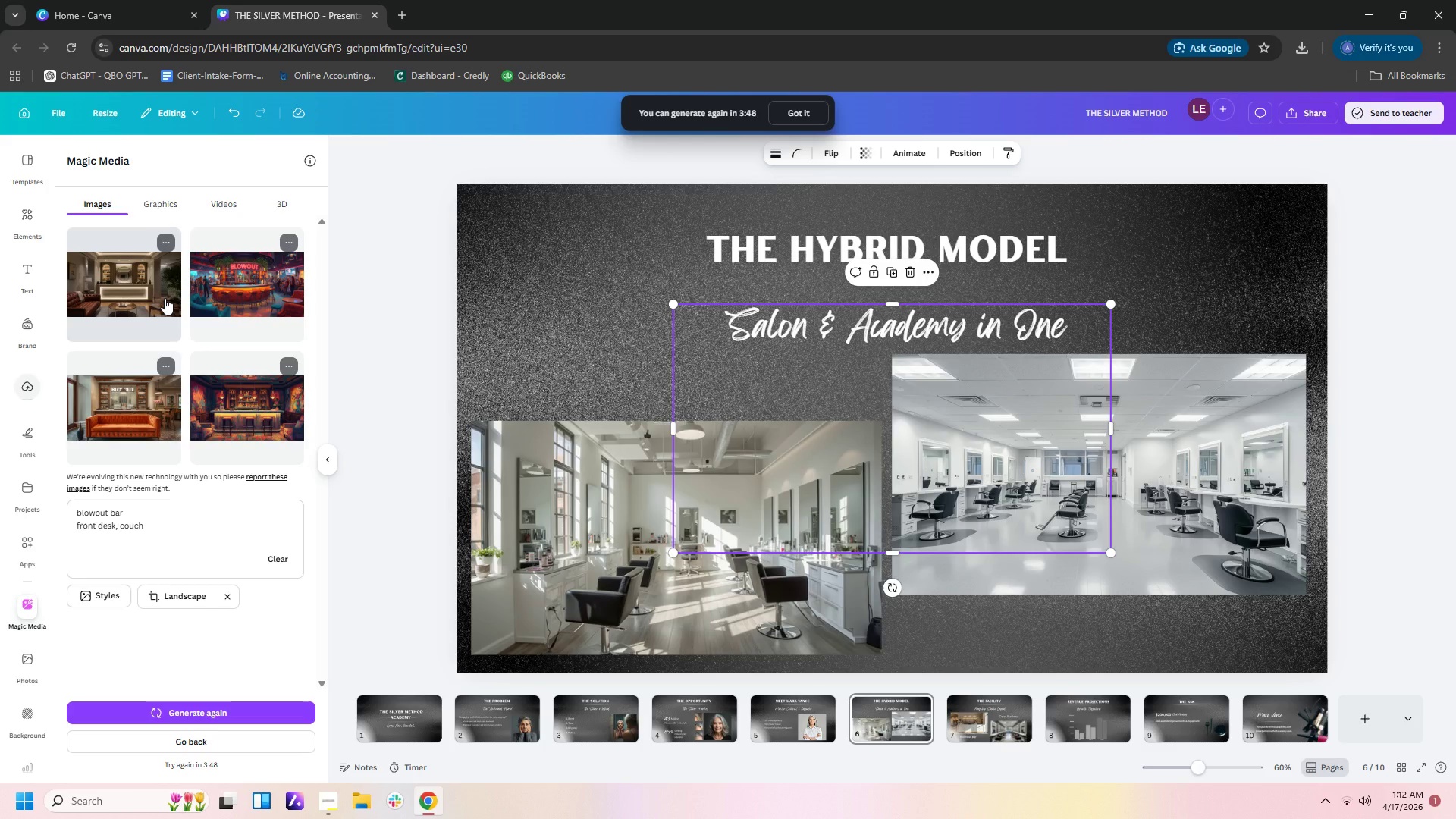 
left_click([642, 592])
 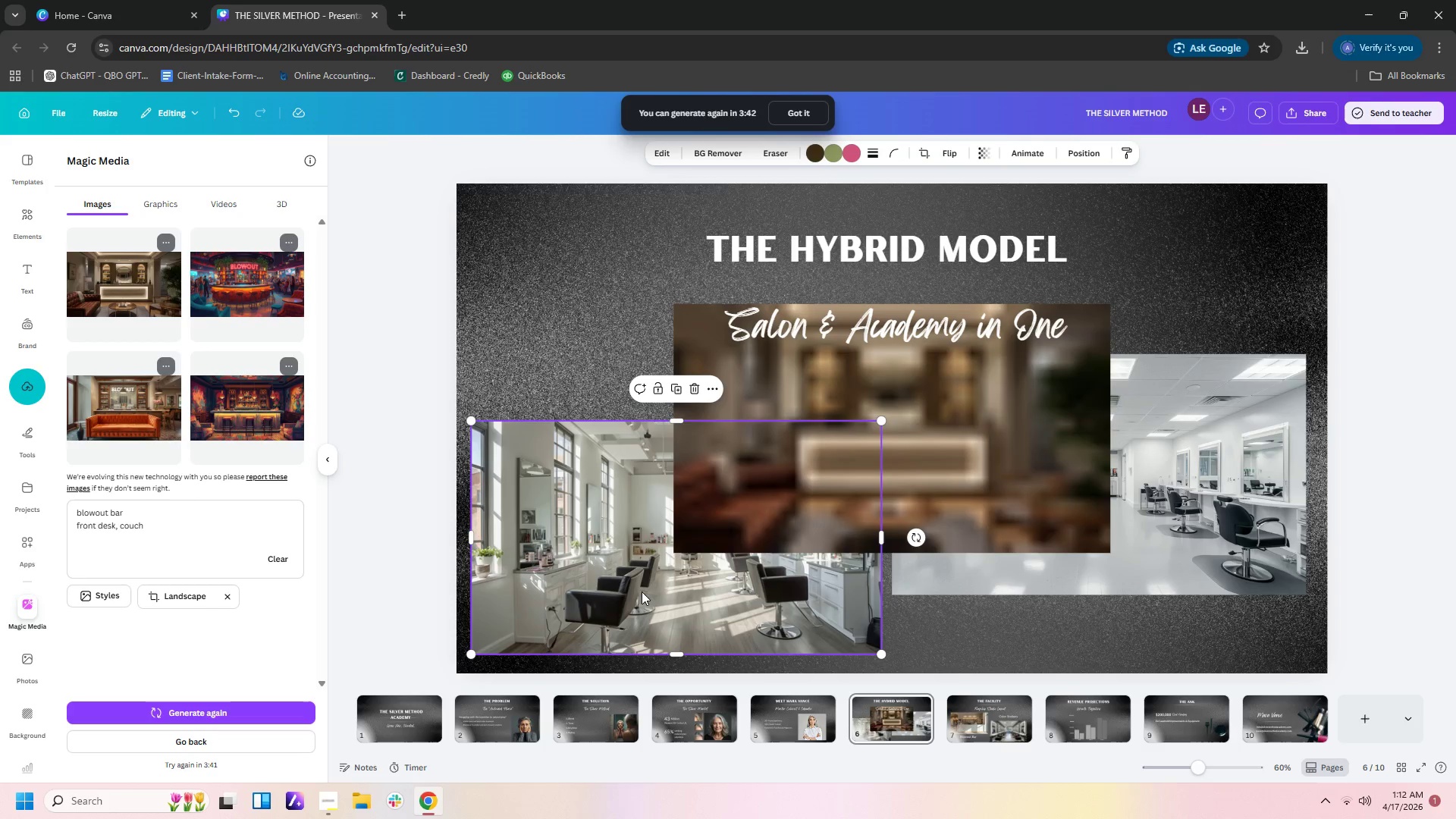 
key(Delete)
 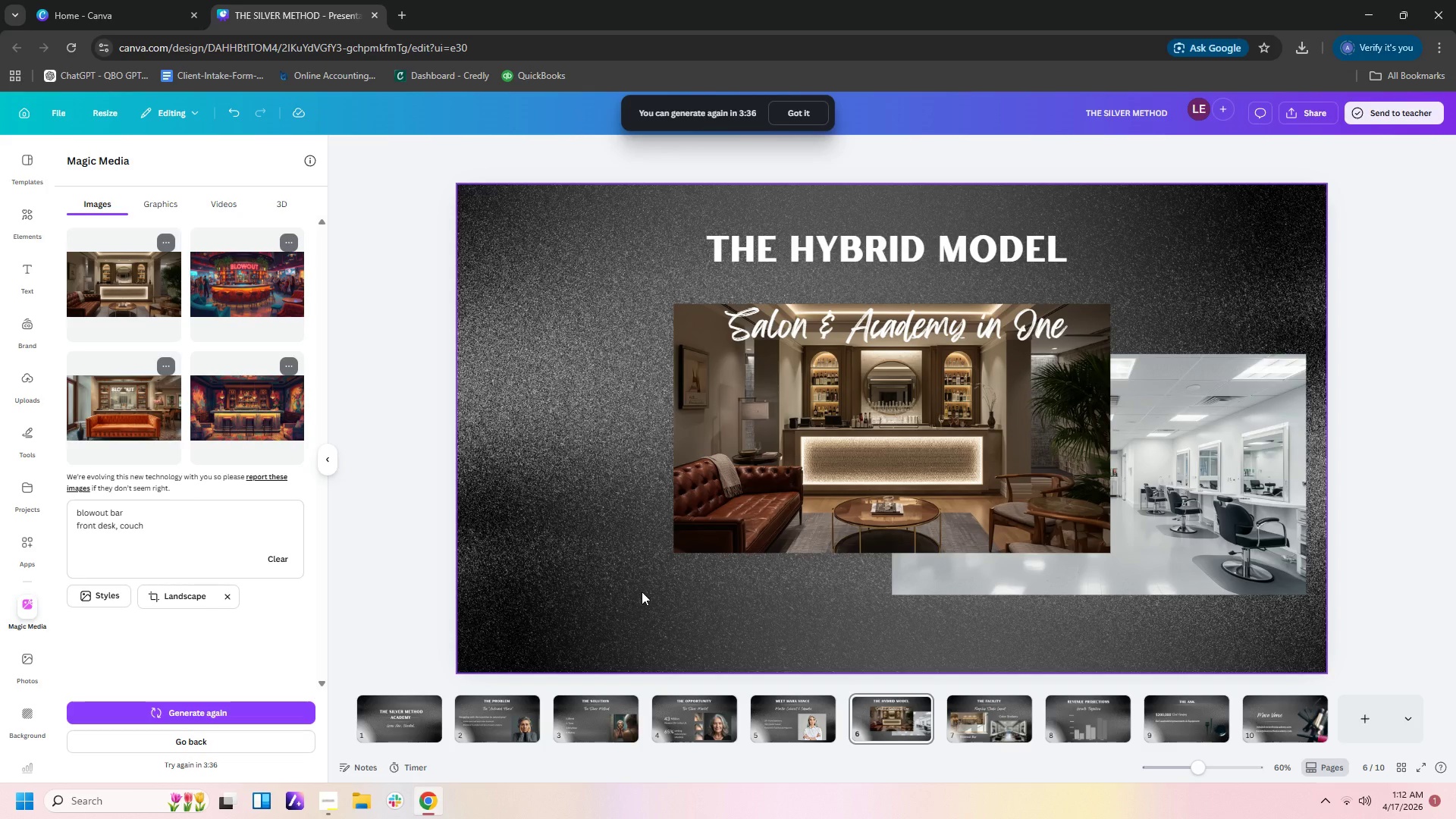 
wait(6.92)
 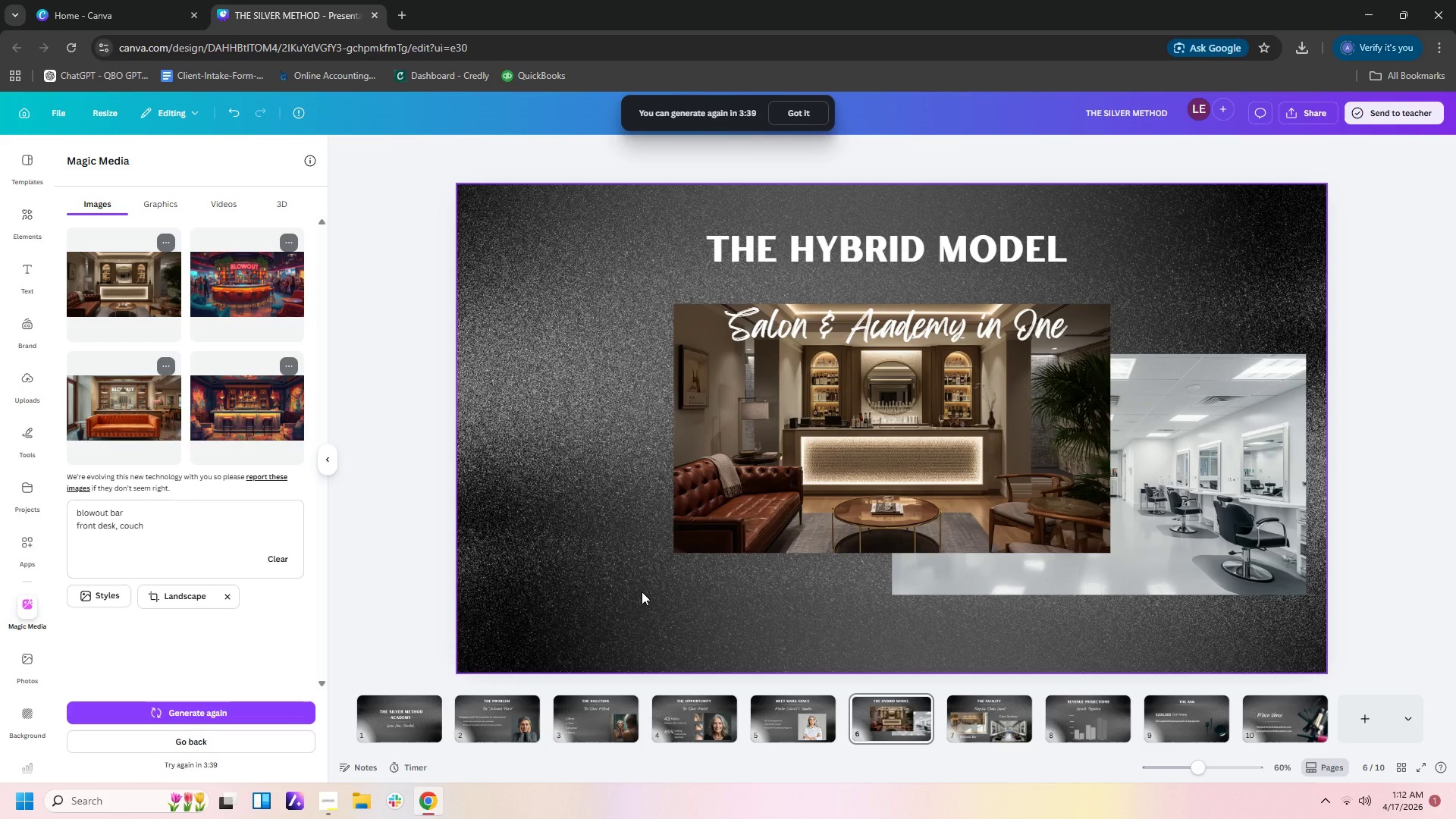 
left_click_drag(start_coordinate=[973, 442], to_coordinate=[778, 492])
 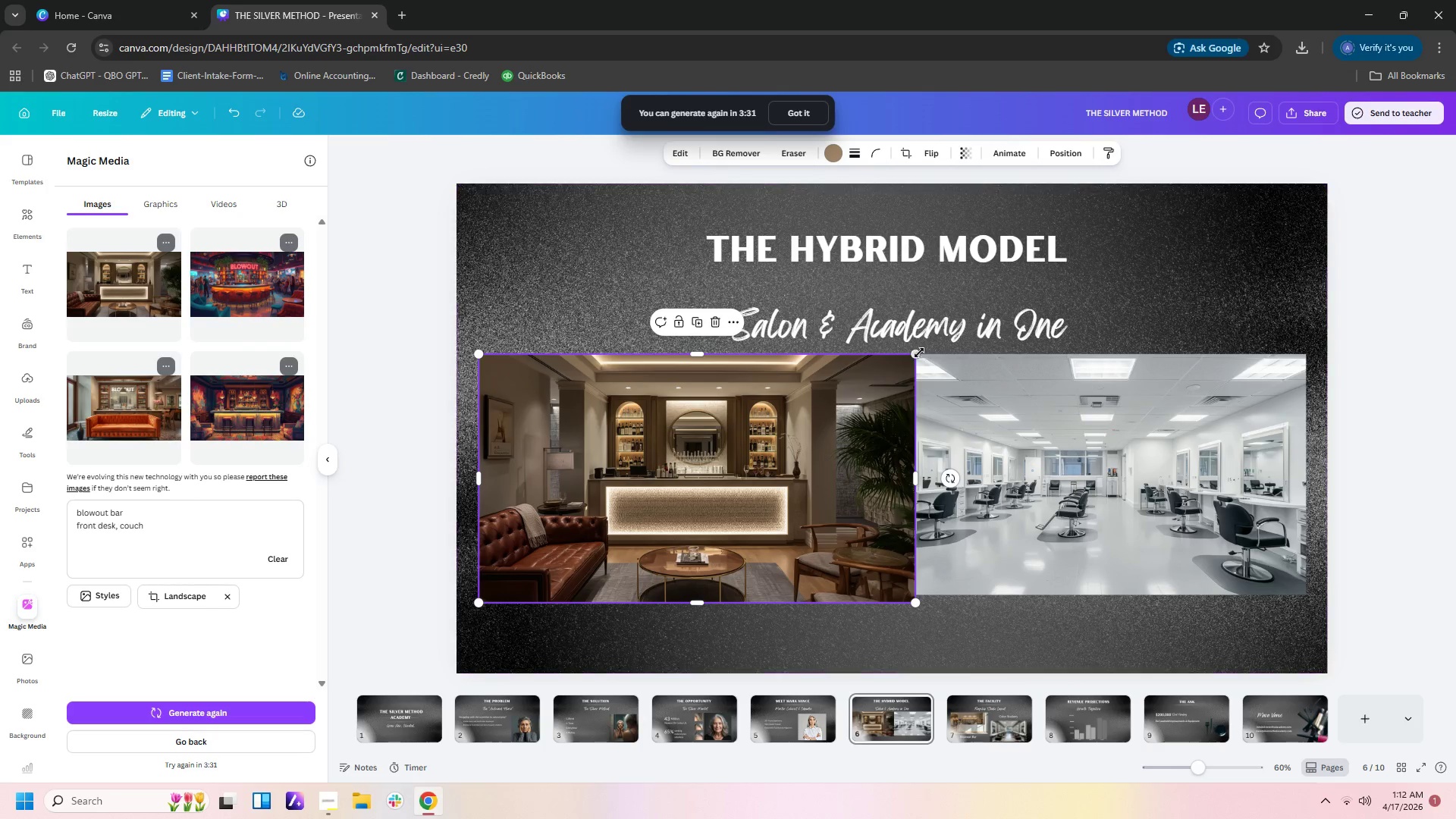 
left_click_drag(start_coordinate=[918, 353], to_coordinate=[886, 388])
 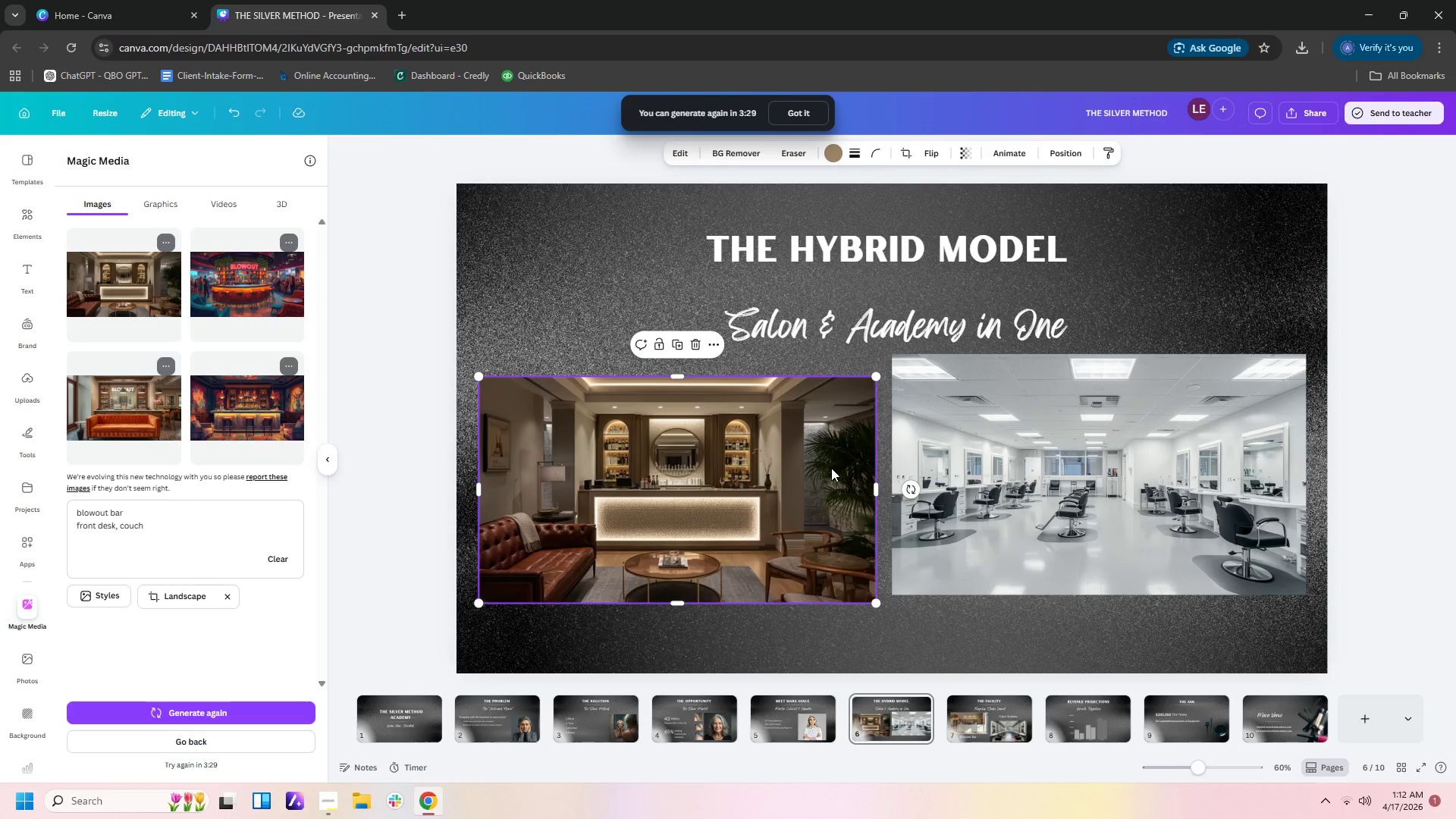 
left_click_drag(start_coordinate=[831, 468], to_coordinate=[842, 518])
 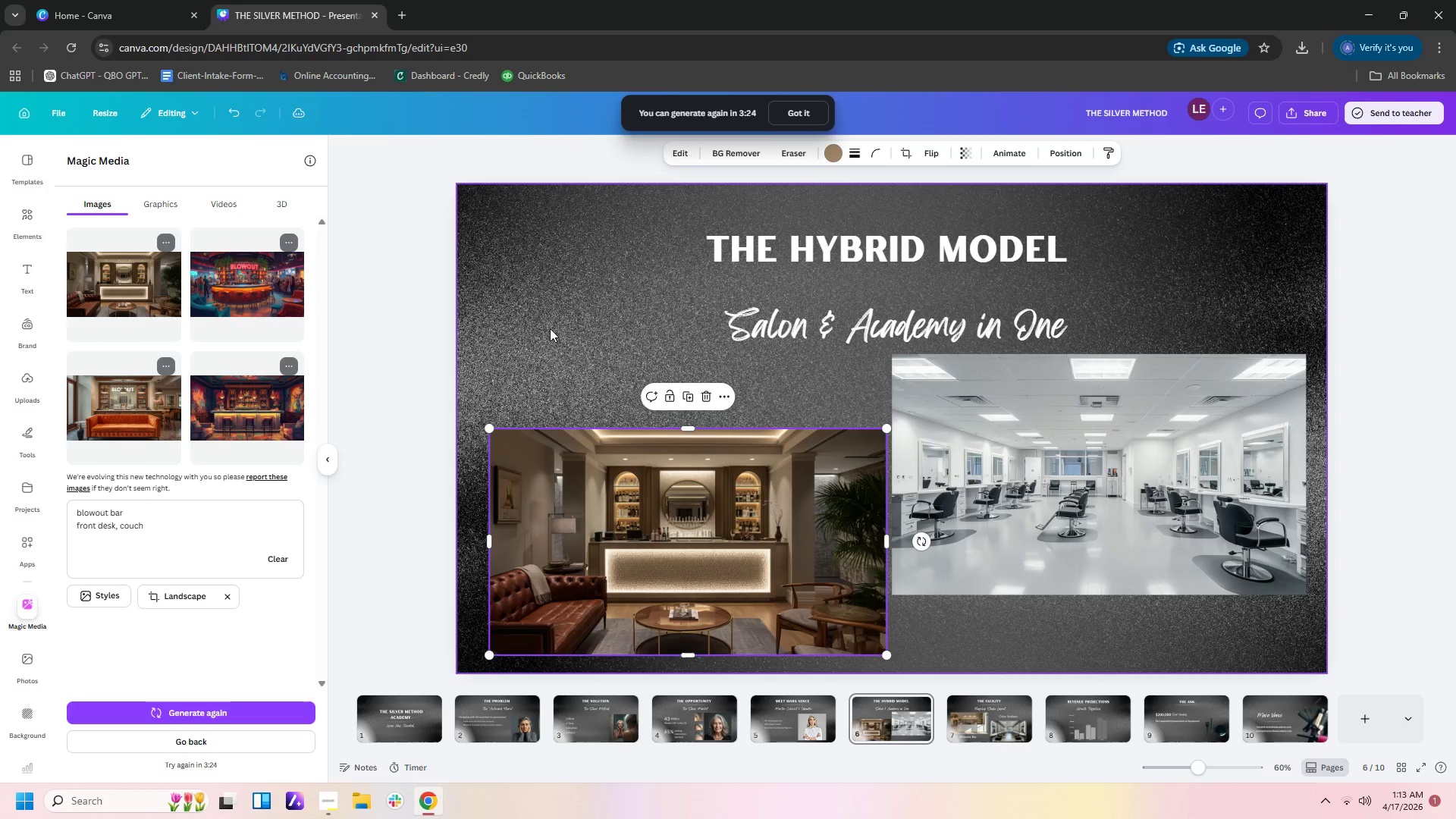 
left_click([531, 317])
 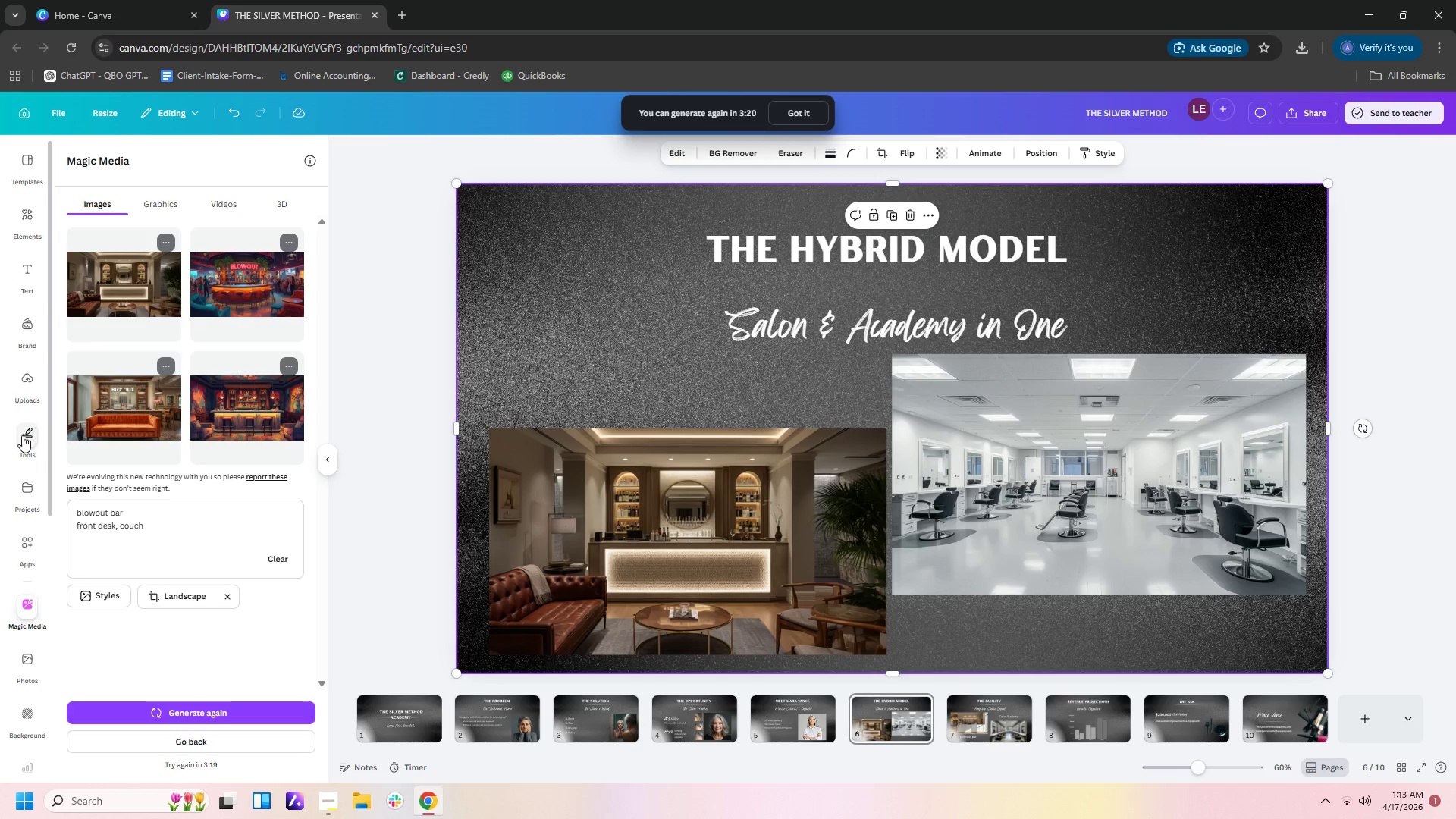 
wait(5.84)
 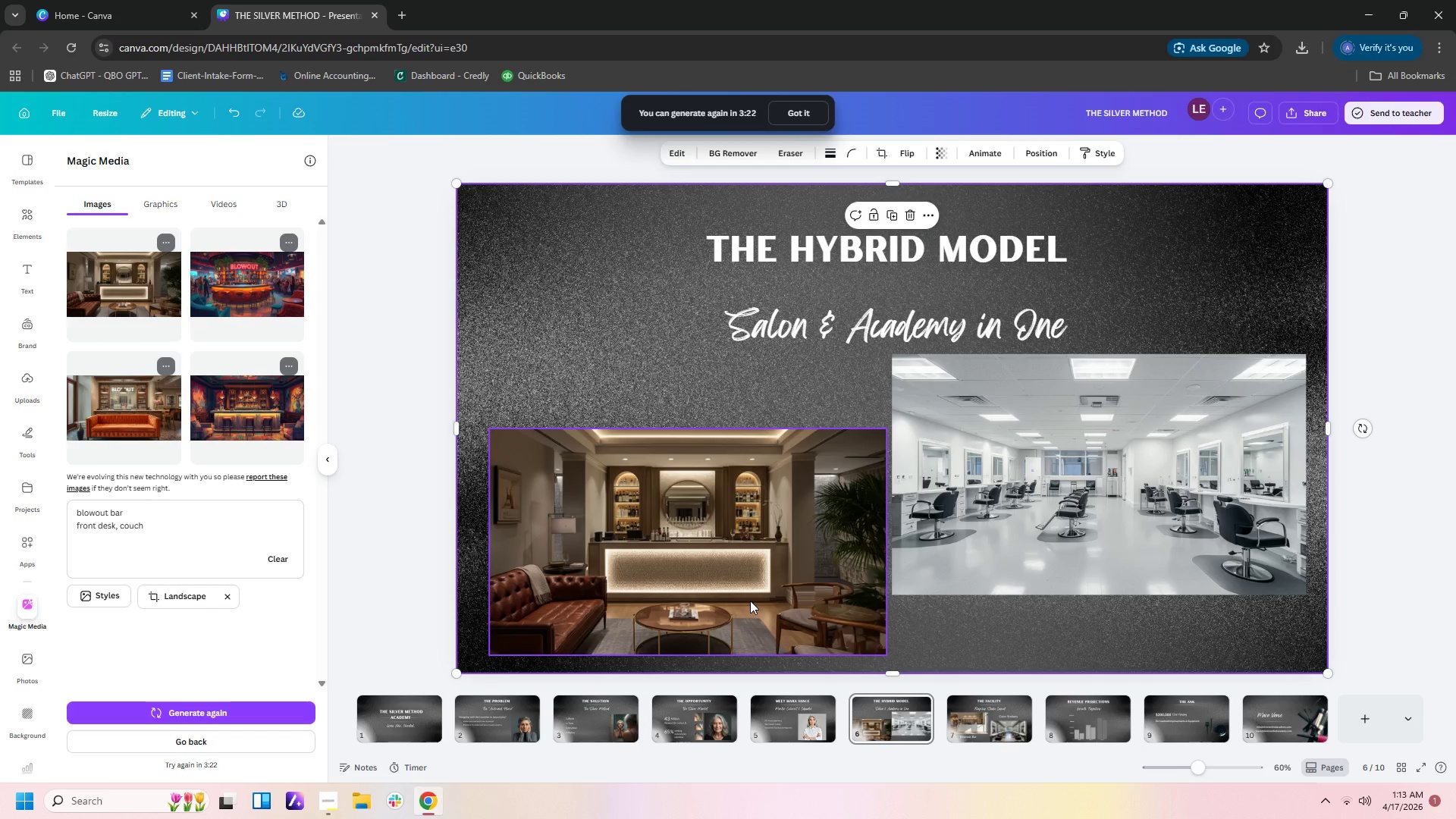 
left_click([30, 271])
 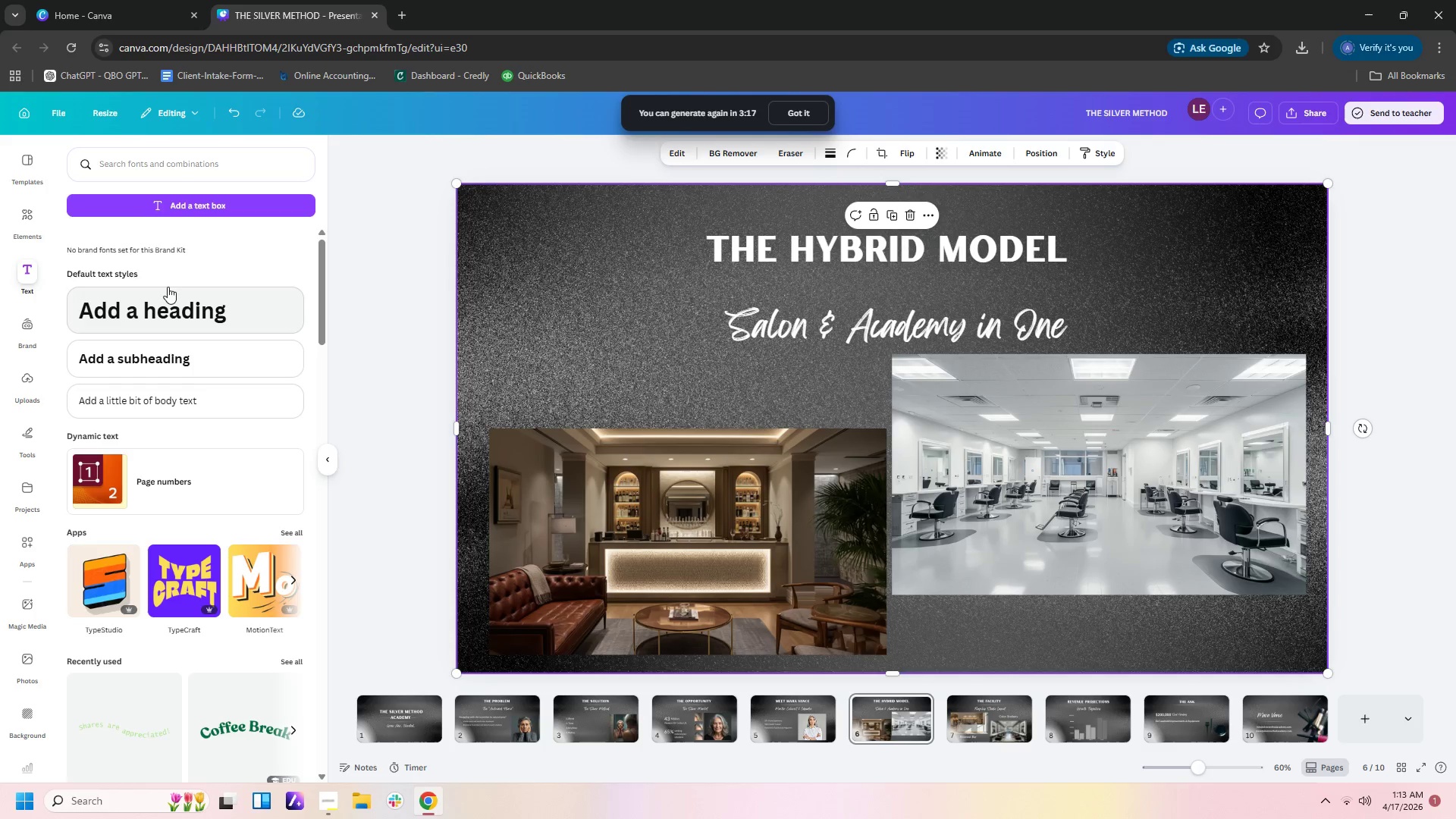 
left_click([199, 212])
 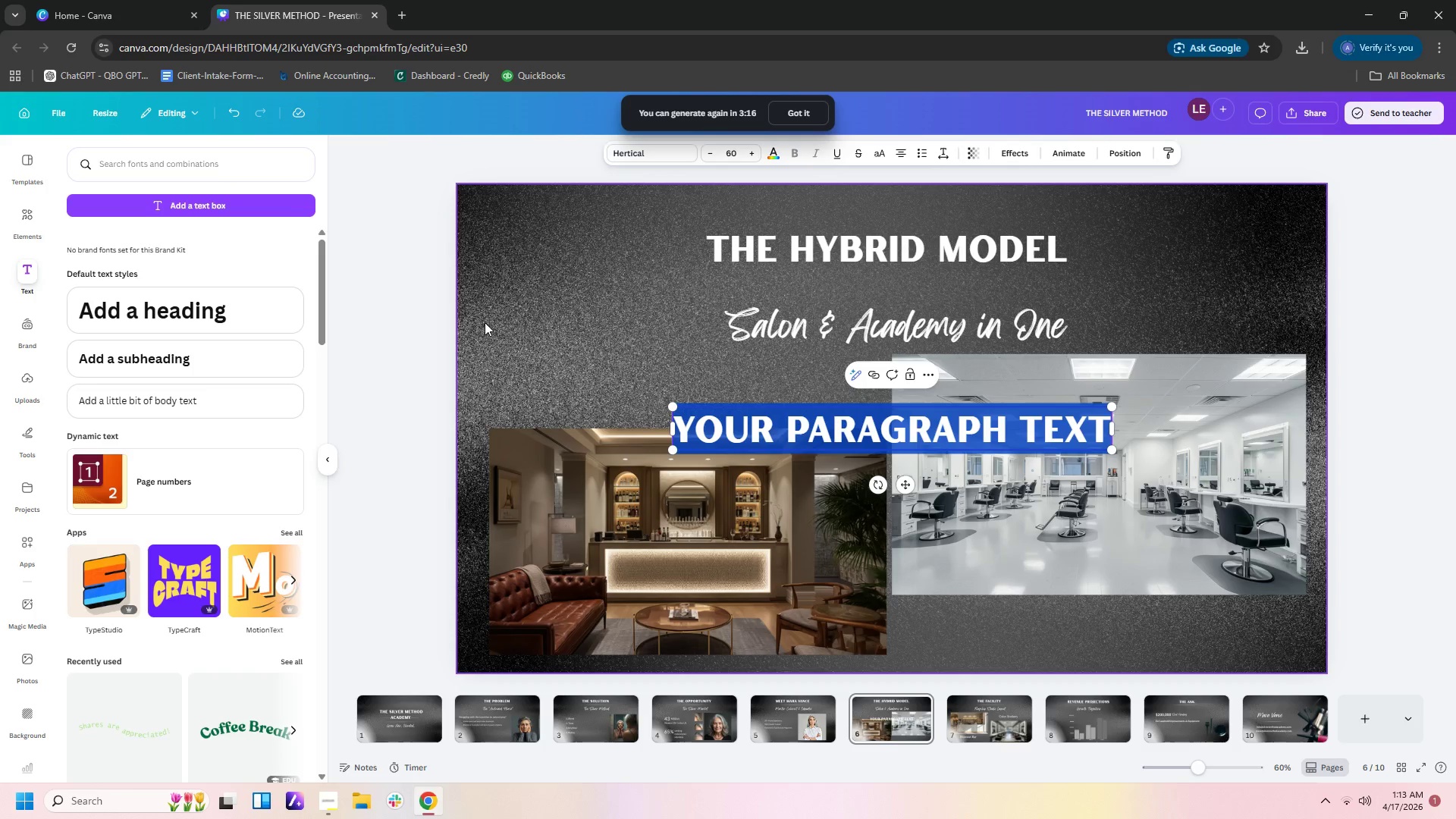 
type(Blow-out)
 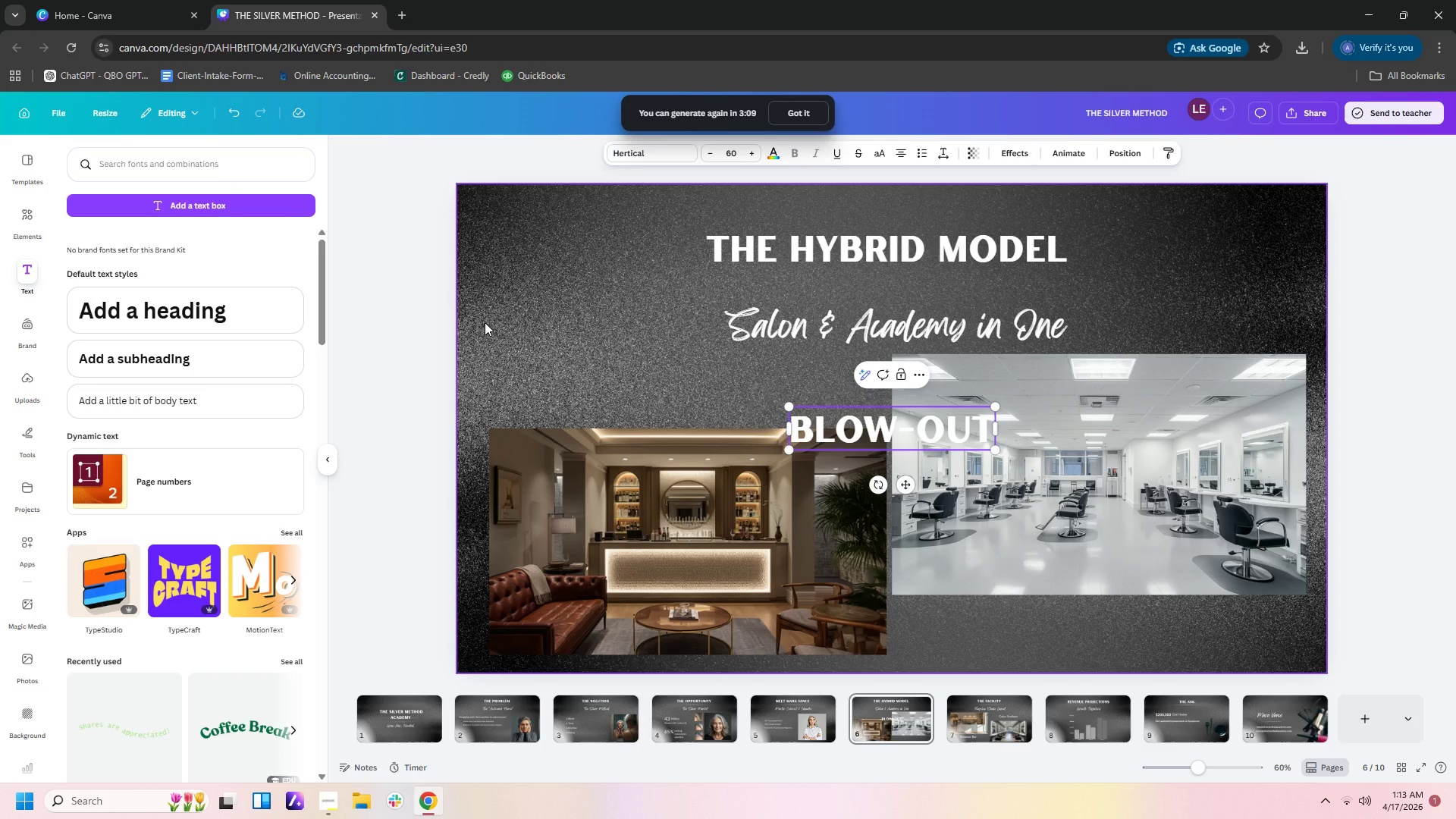 
wait(8.89)
 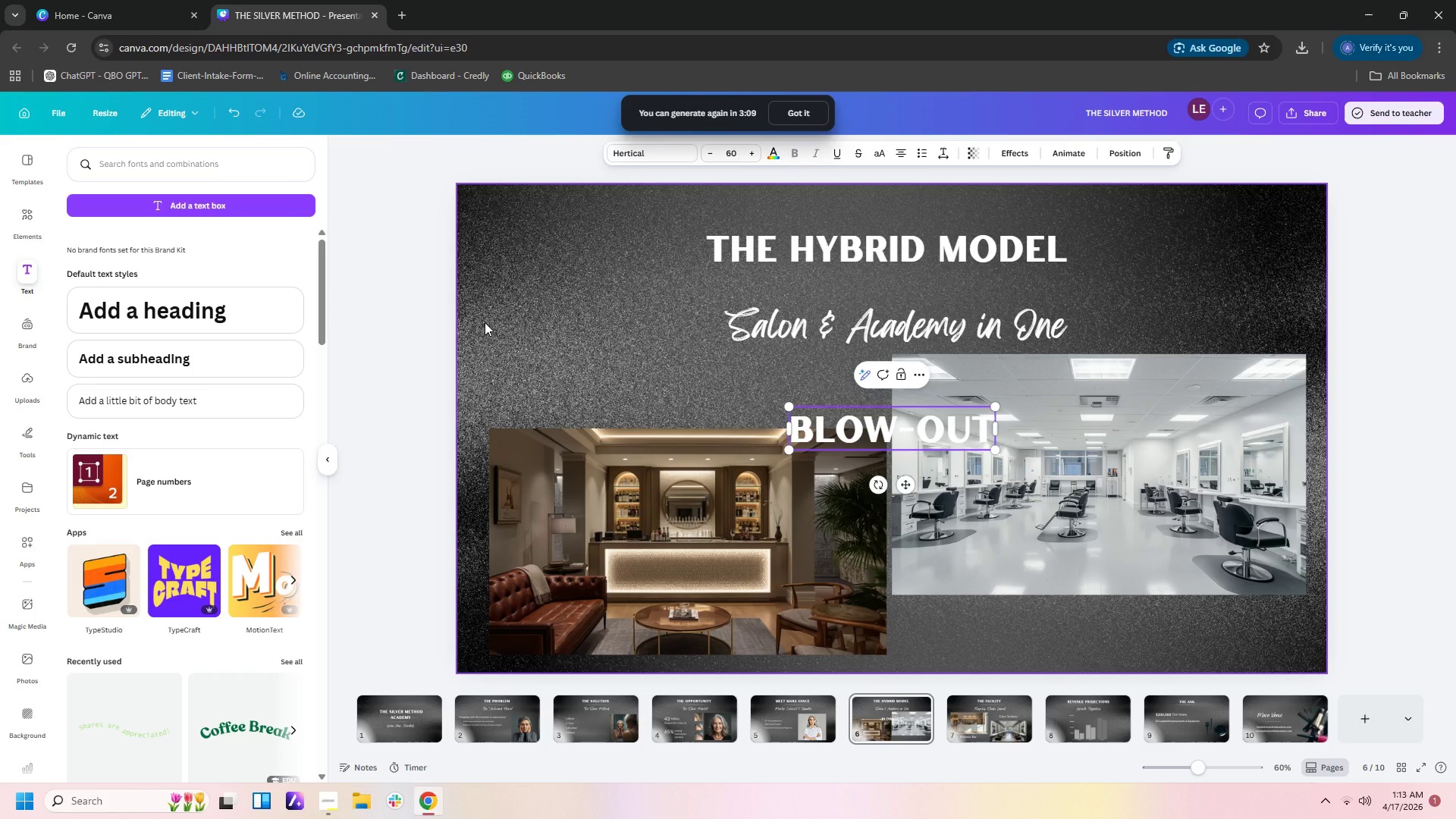 
type( Bar)
 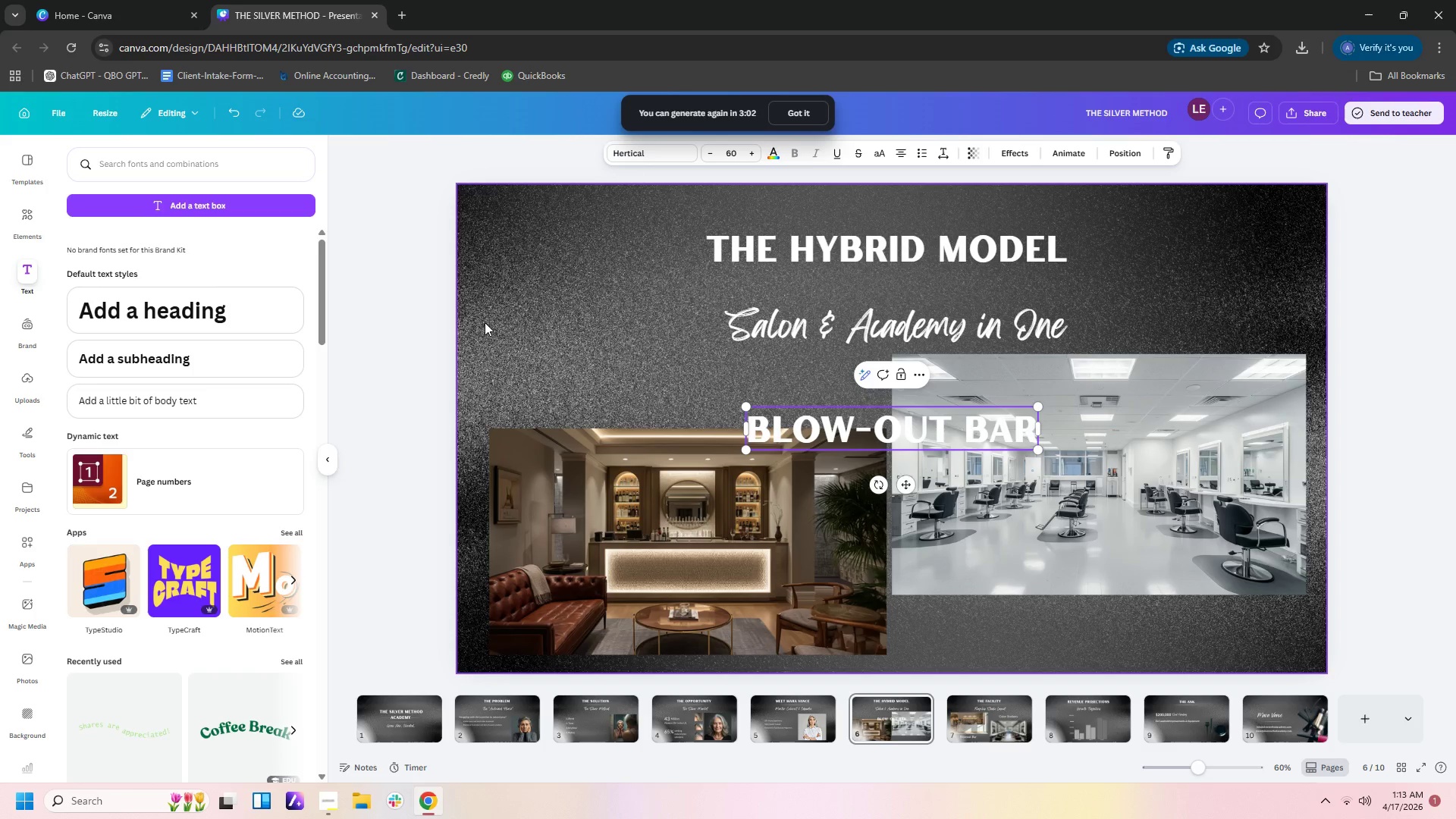 
wait(6.22)
 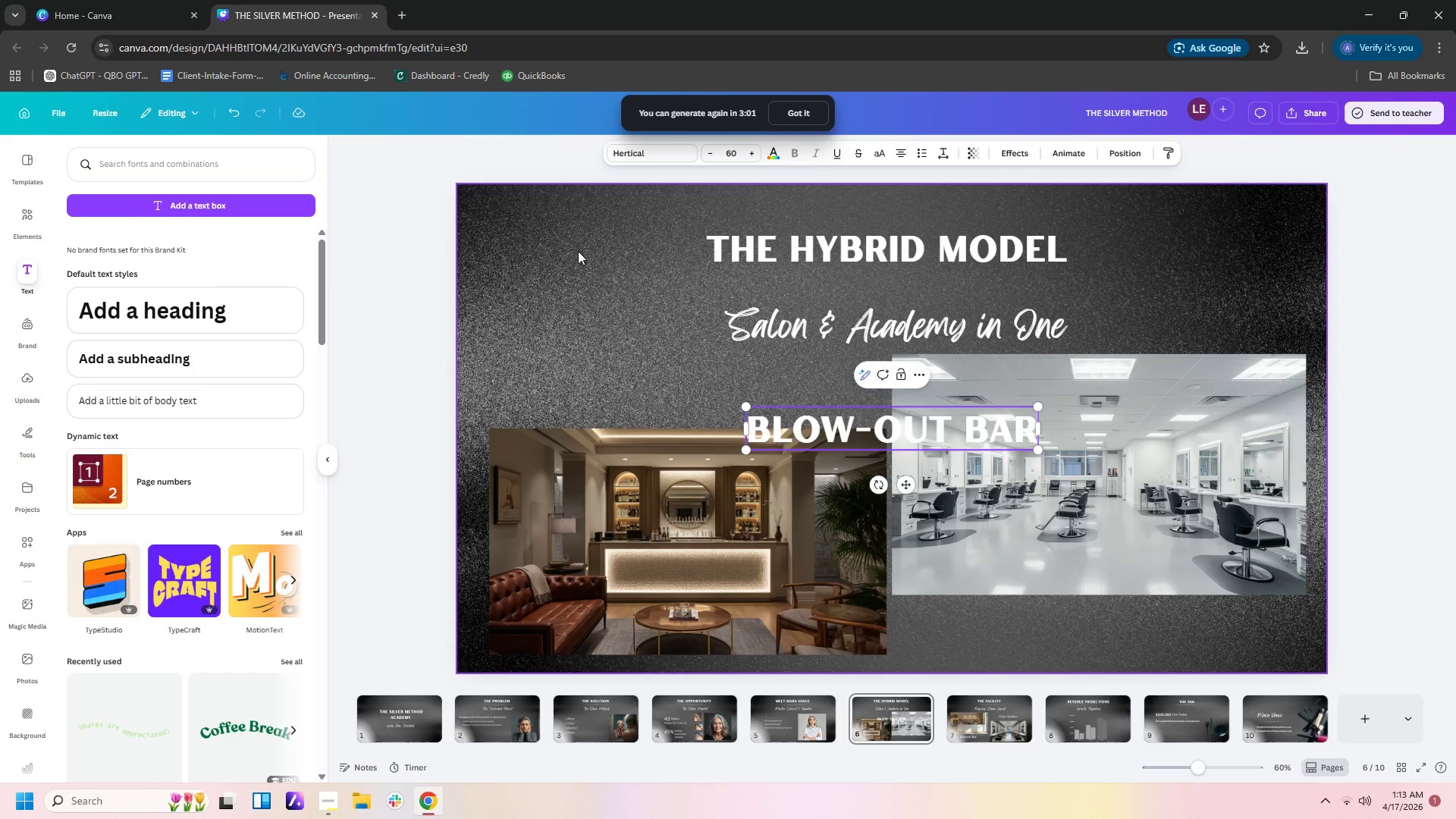 
left_click([866, 434])
 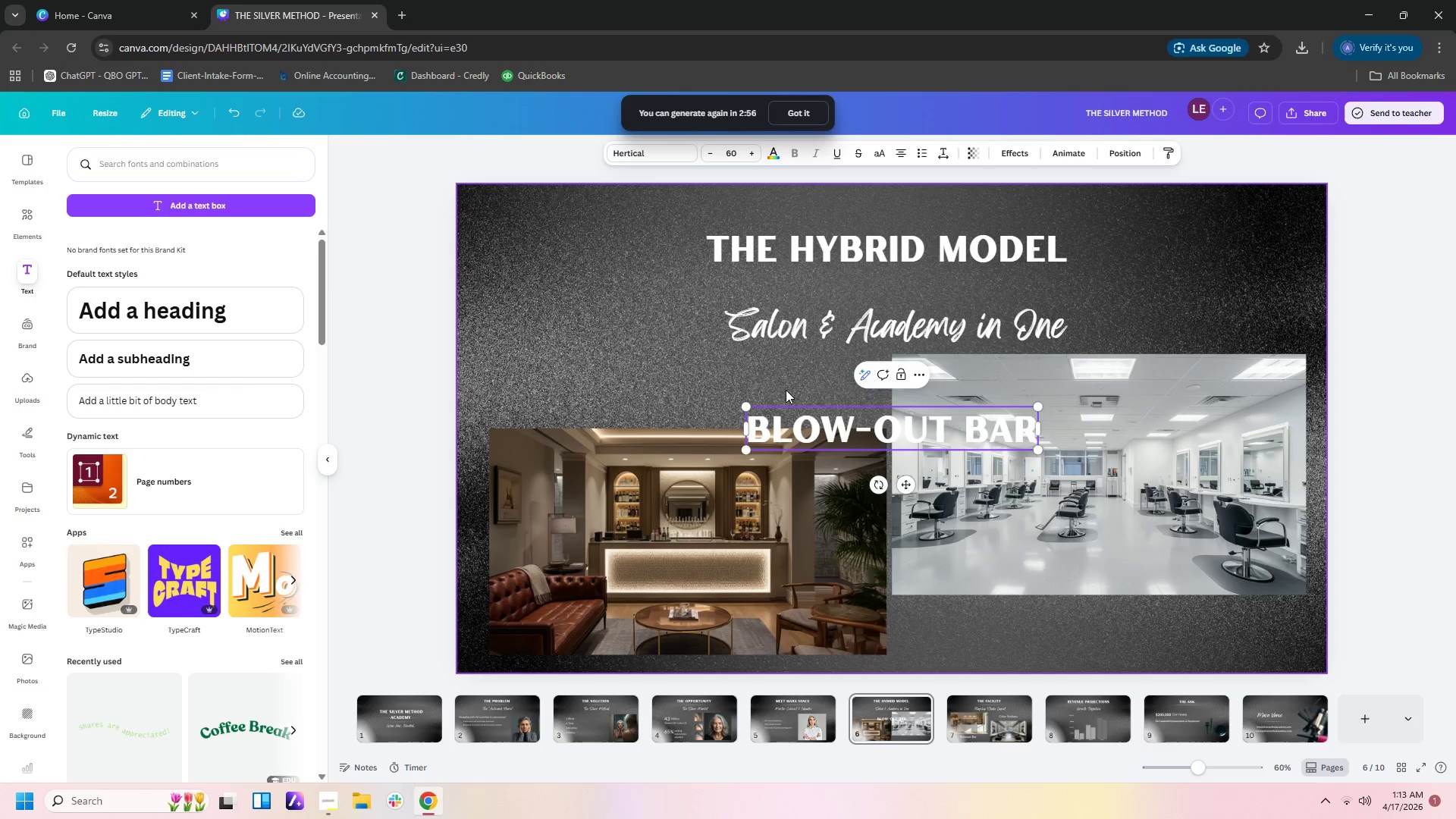 
left_click([786, 390])
 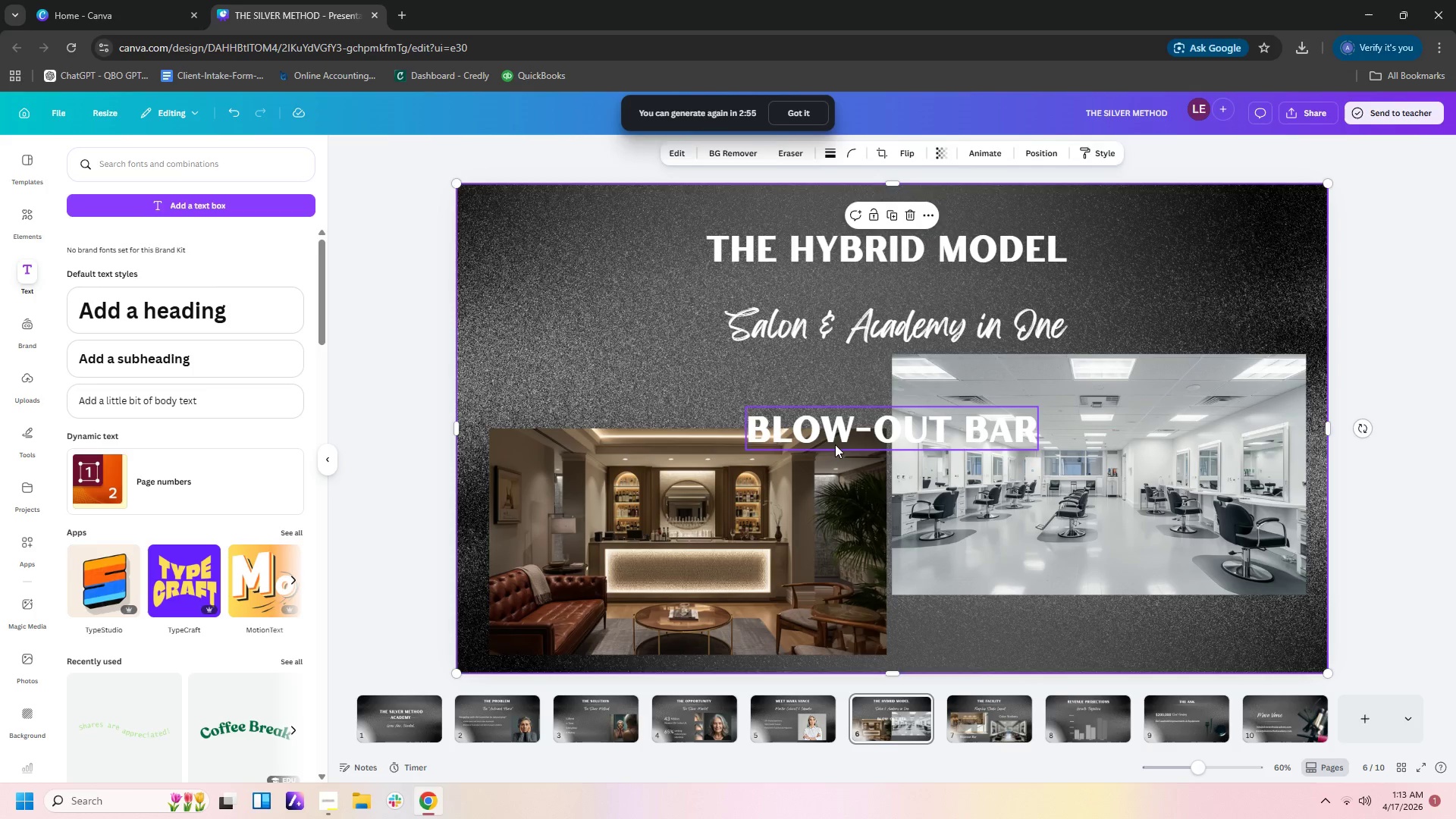 
left_click([835, 444])
 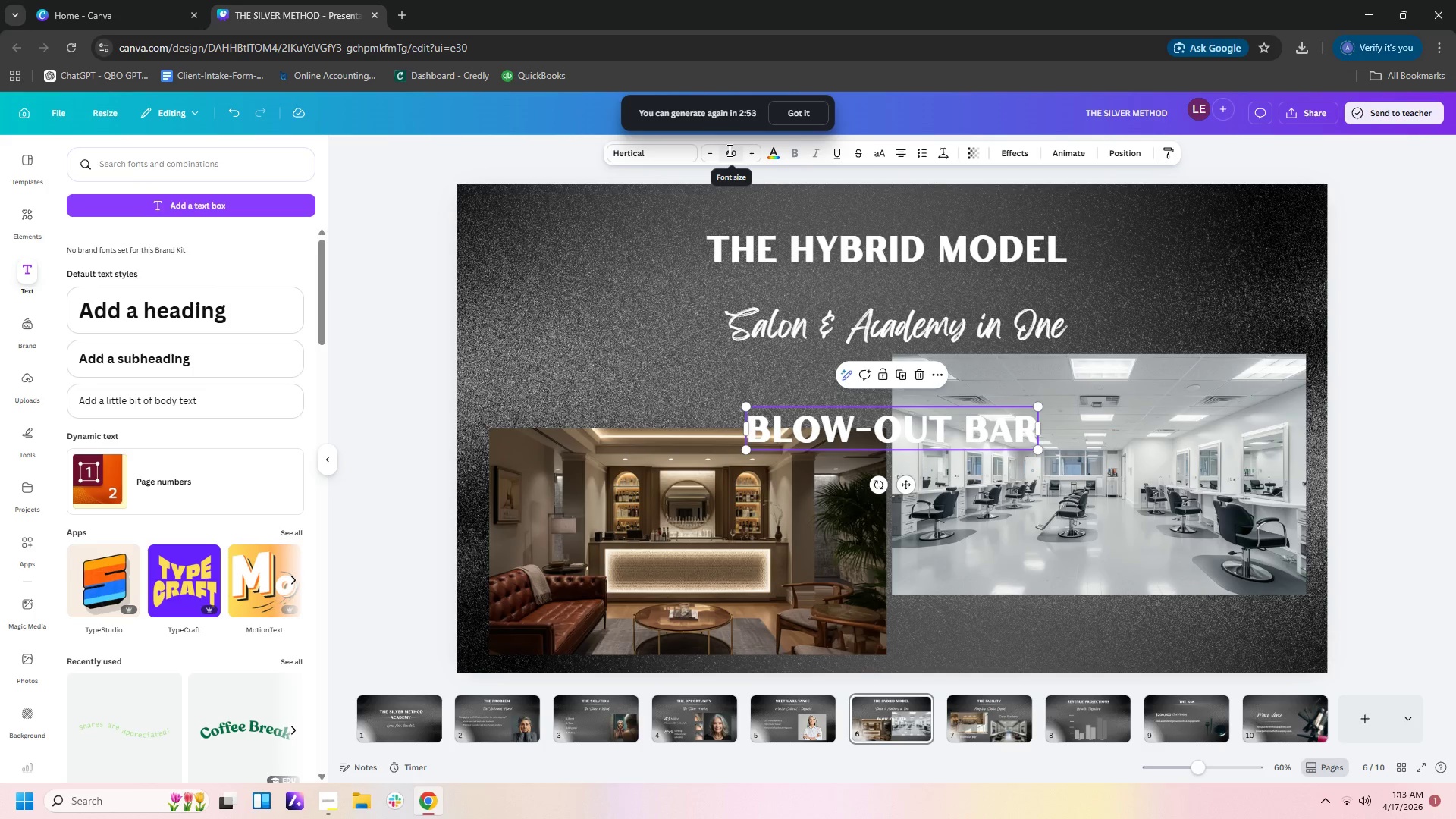 
left_click([675, 154])
 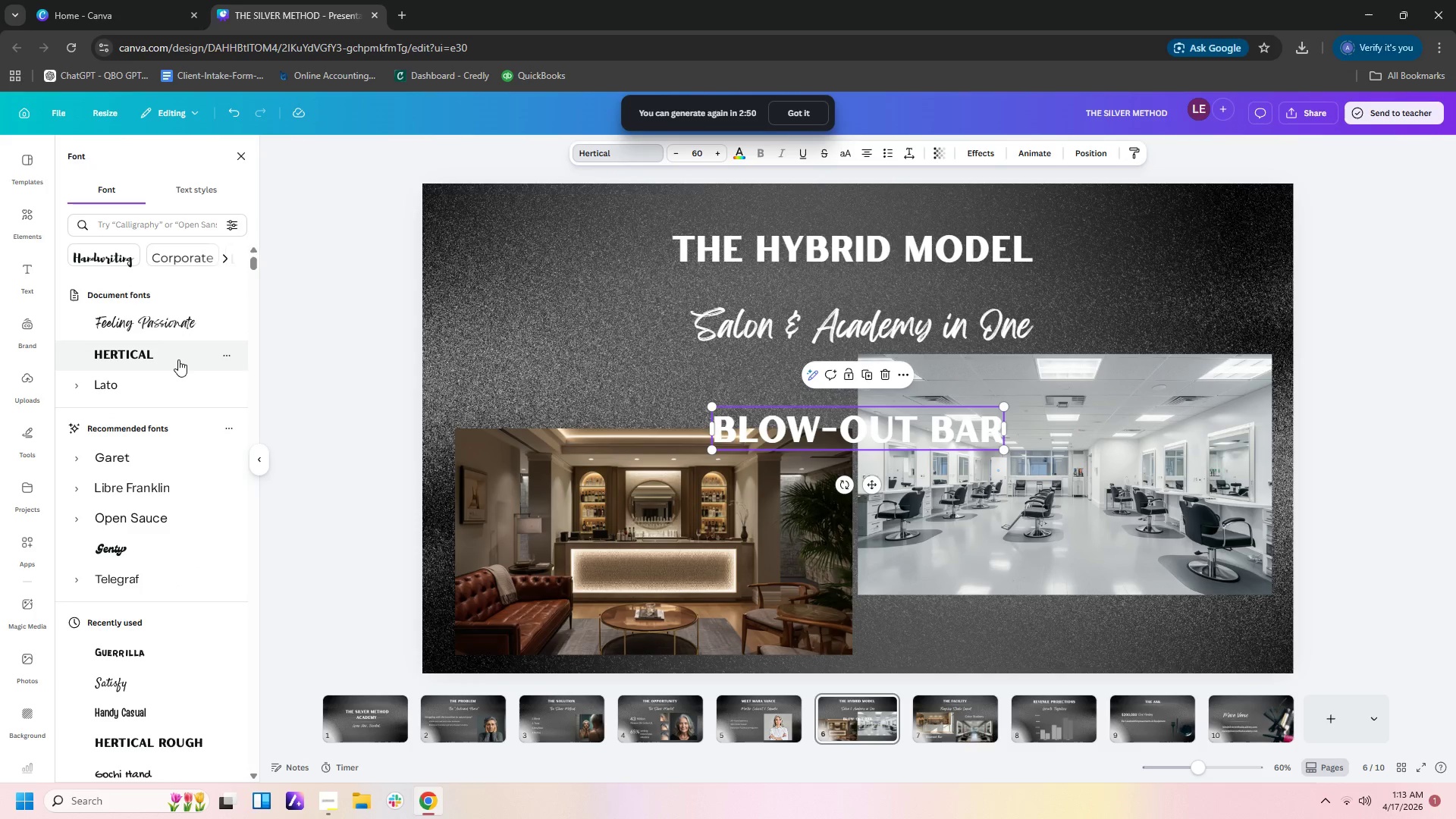 
left_click([177, 383])
 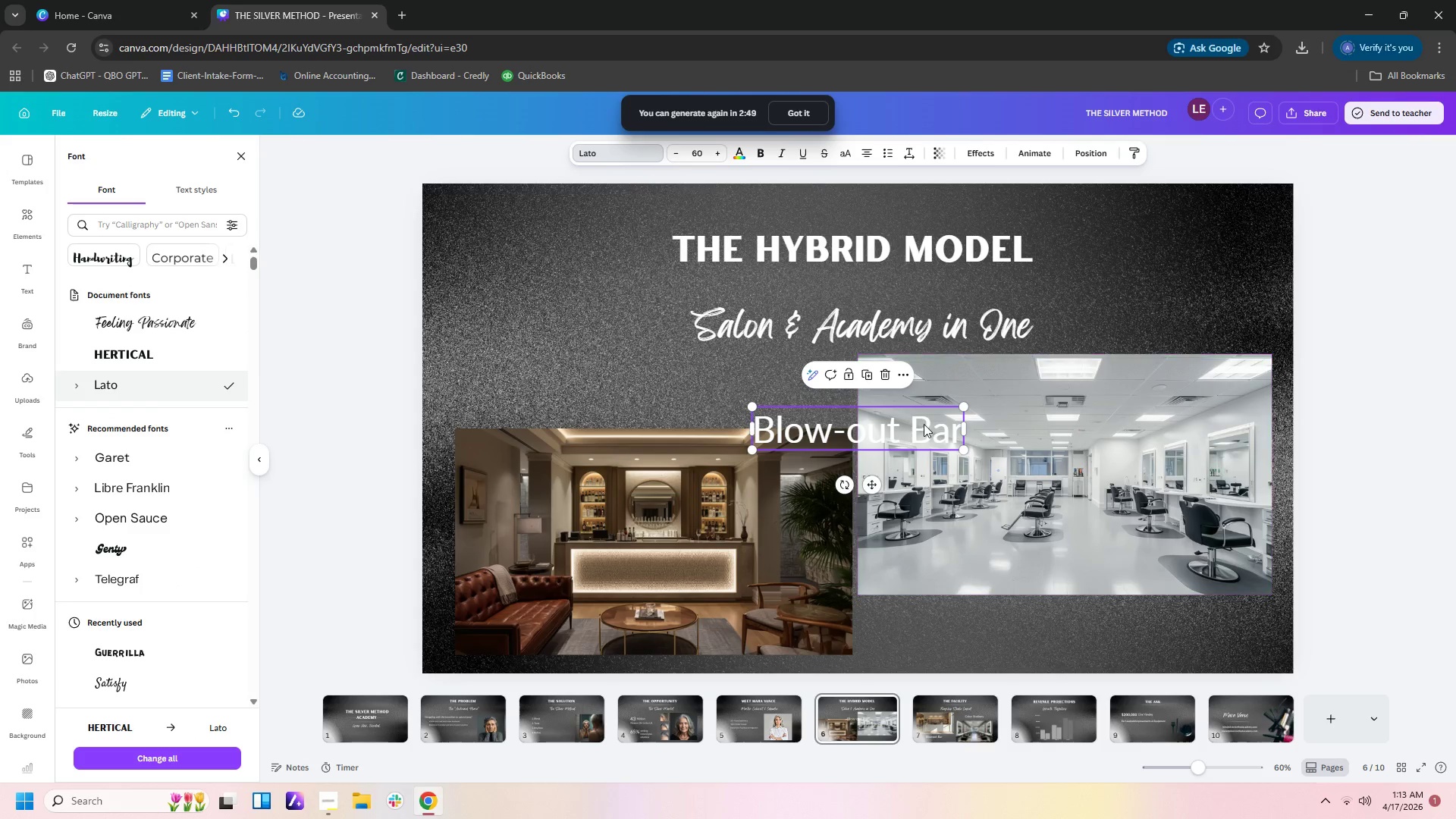 
left_click_drag(start_coordinate=[912, 431], to_coordinate=[621, 466])
 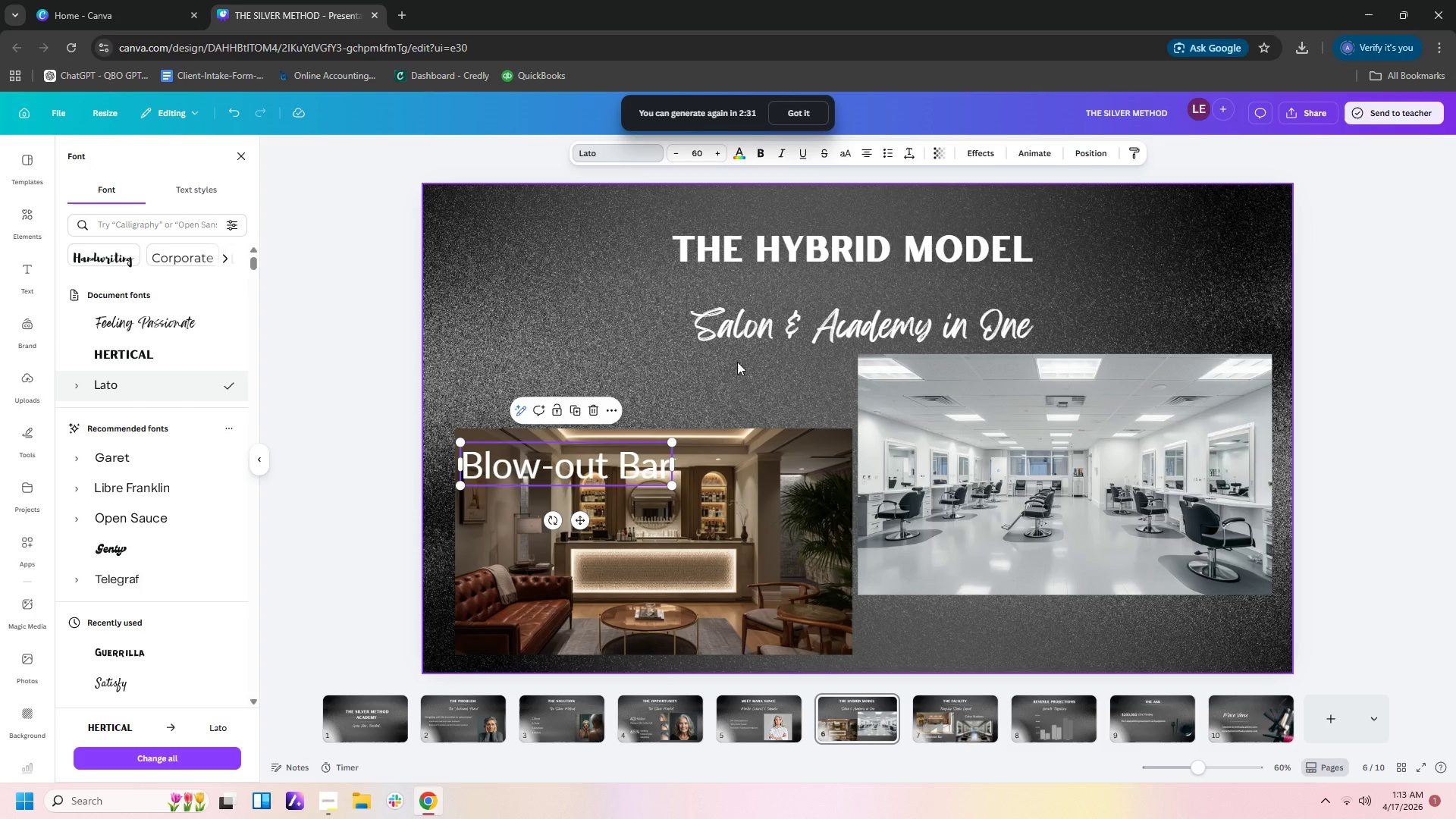 
wait(20.26)
 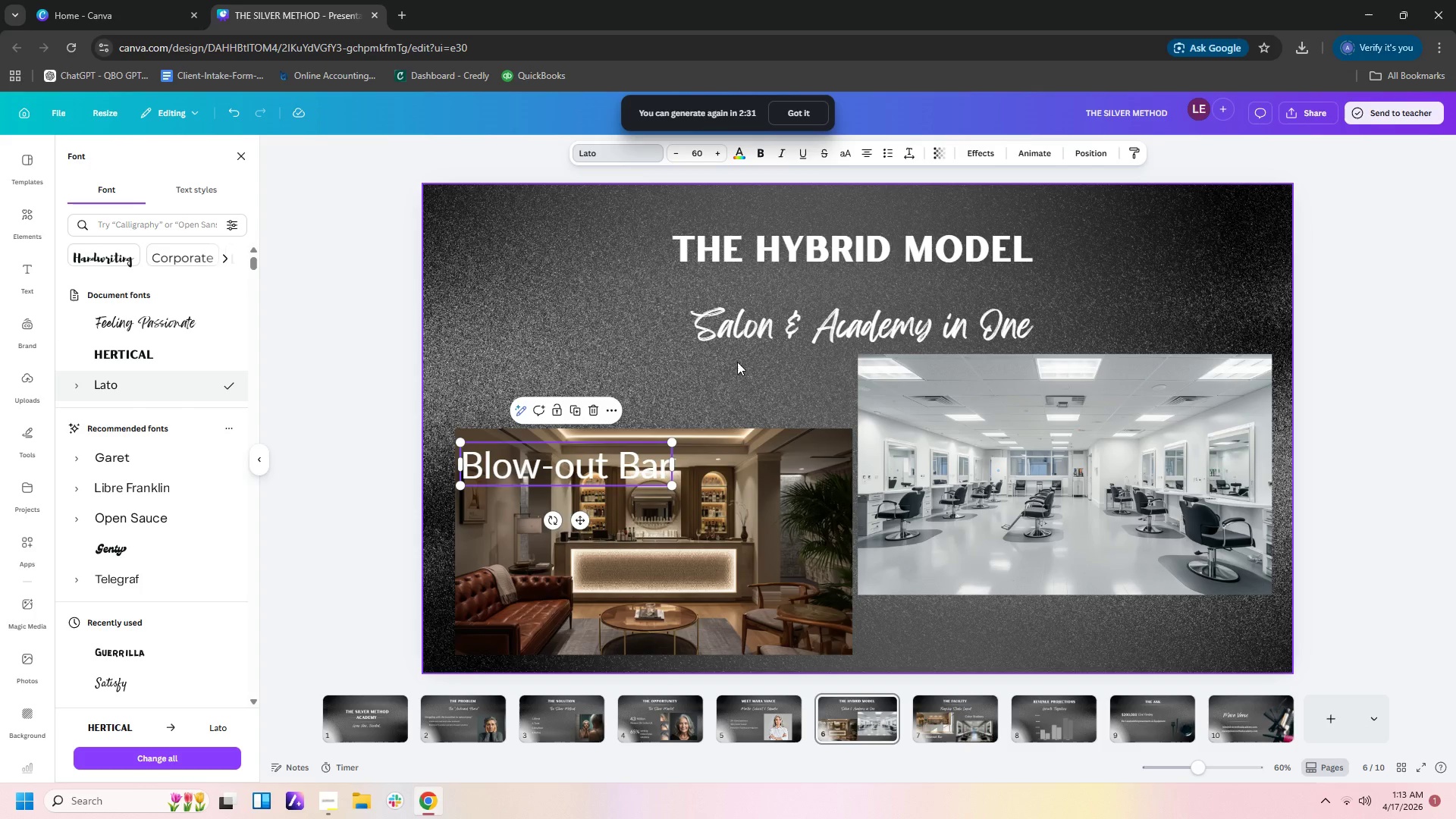 
left_click([623, 468])
 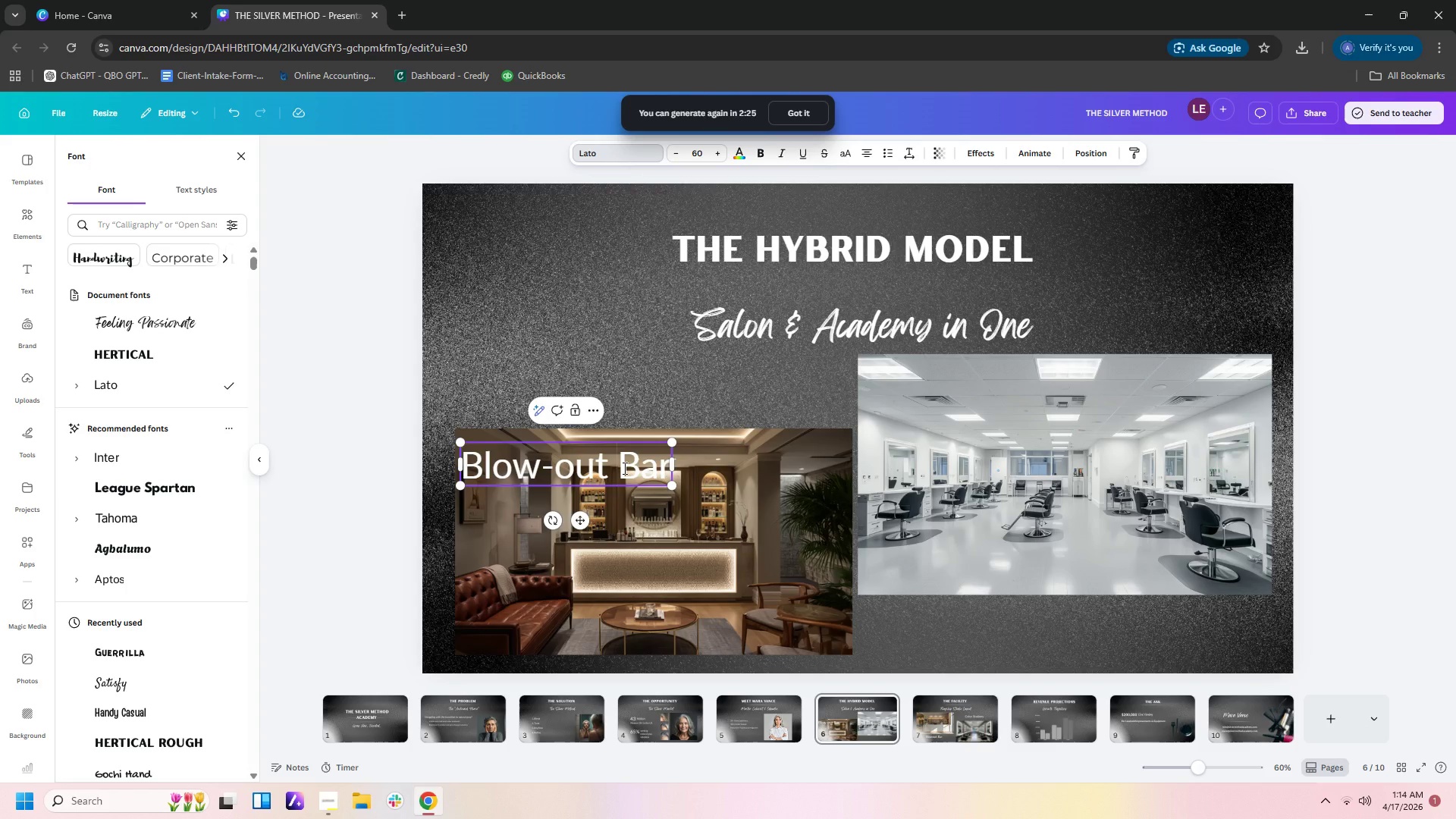 
key(Control+C)
 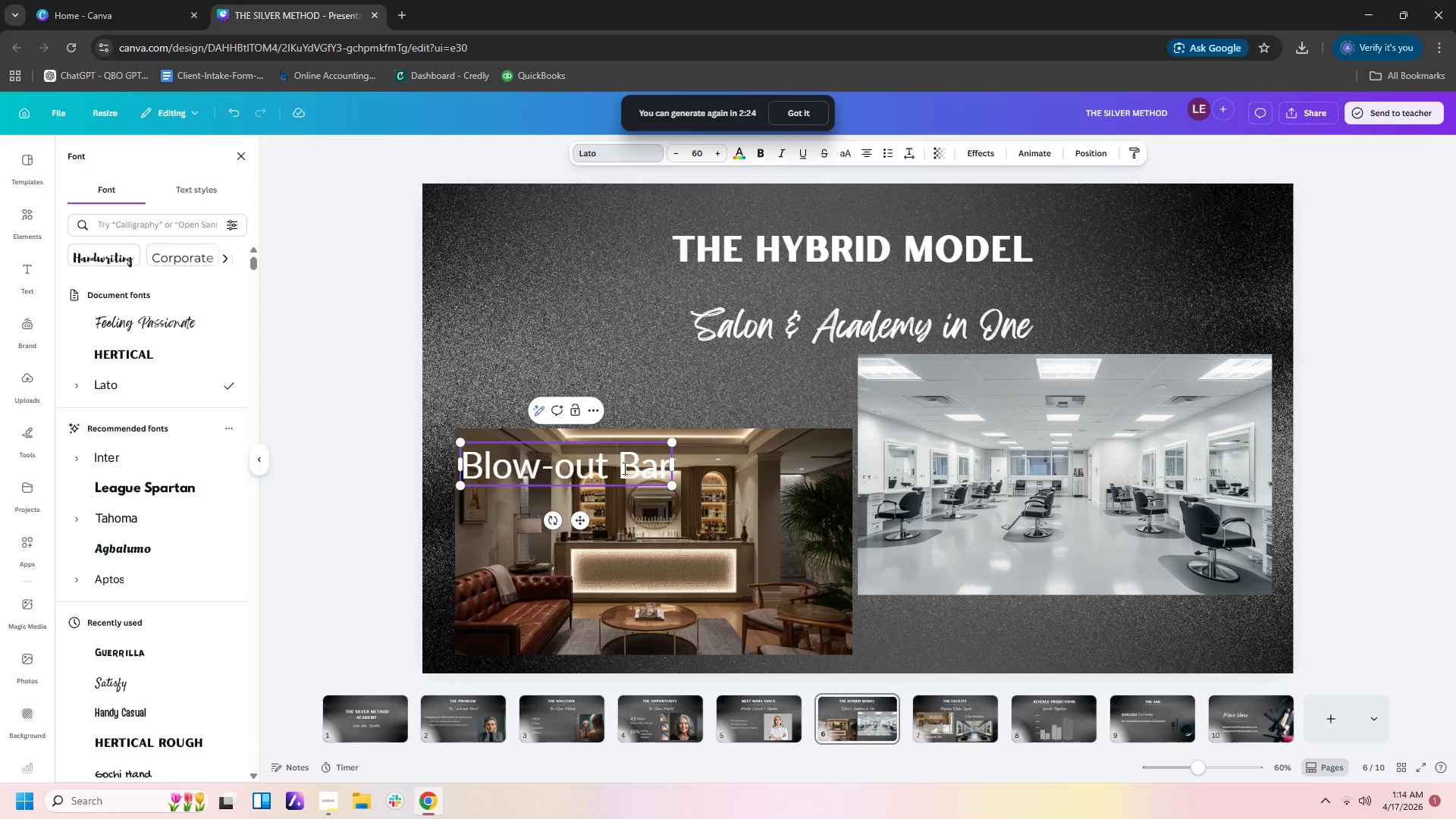 
key(Control+V)
 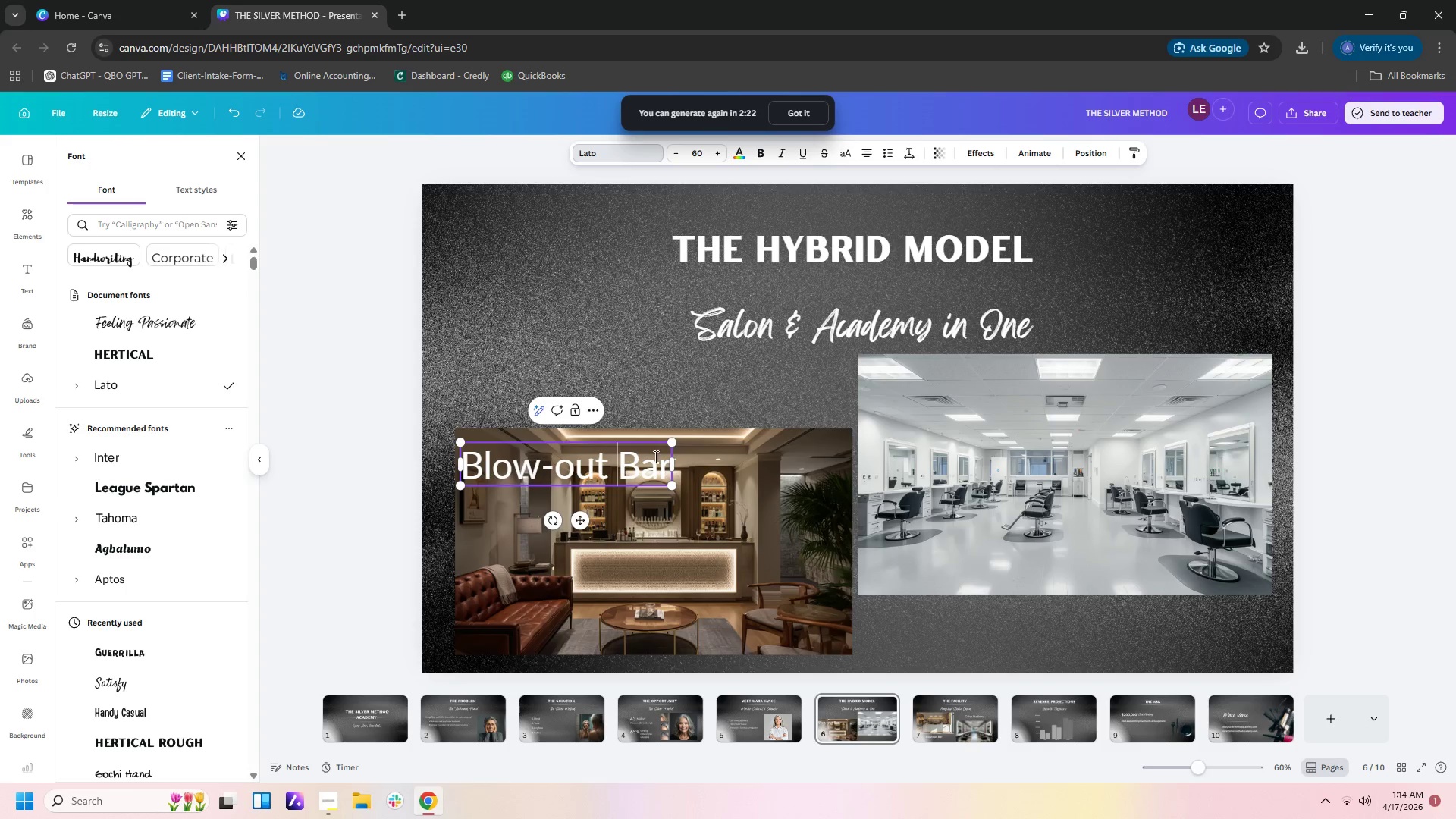 
left_click([772, 410])
 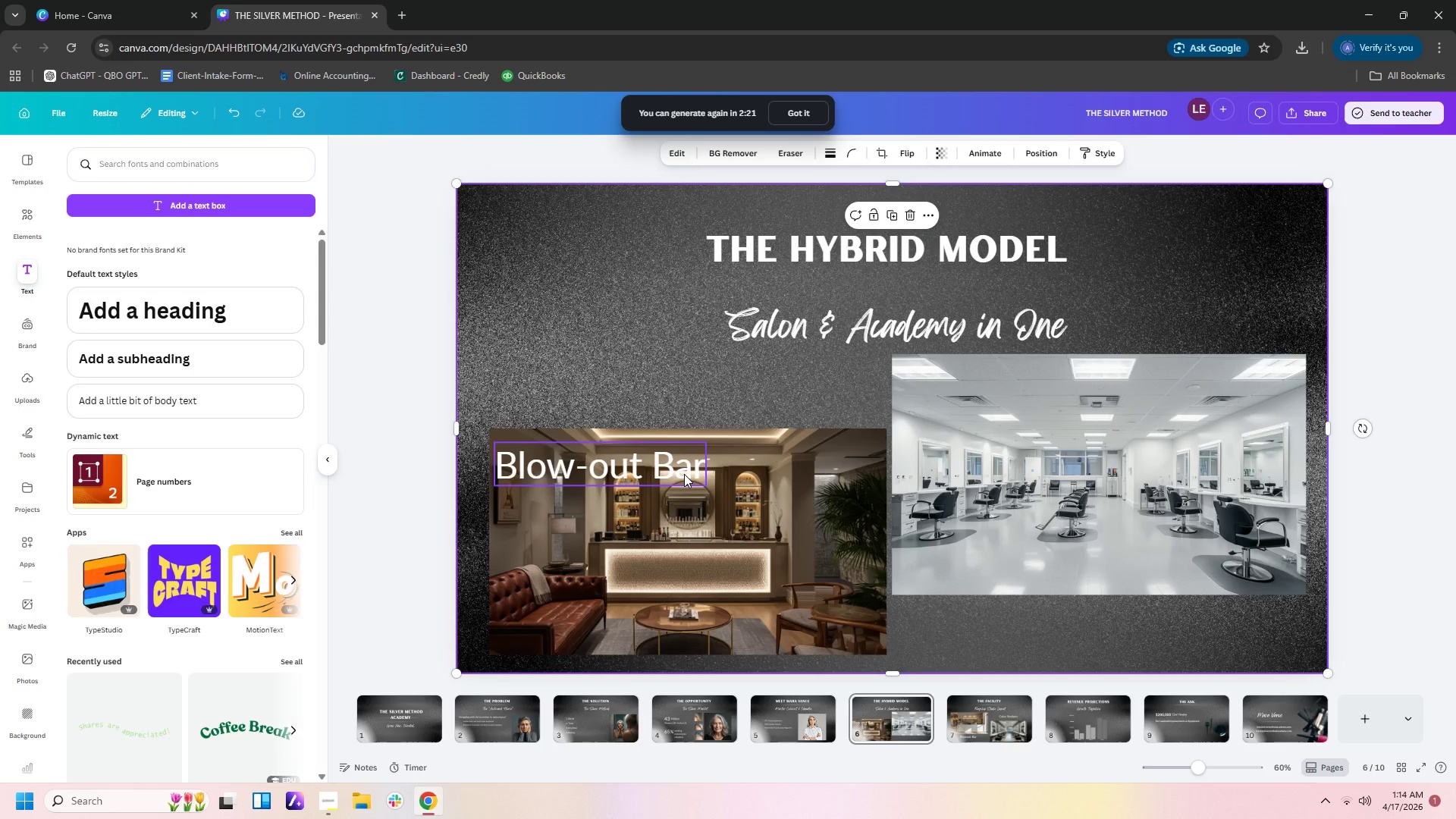 
left_click([684, 474])
 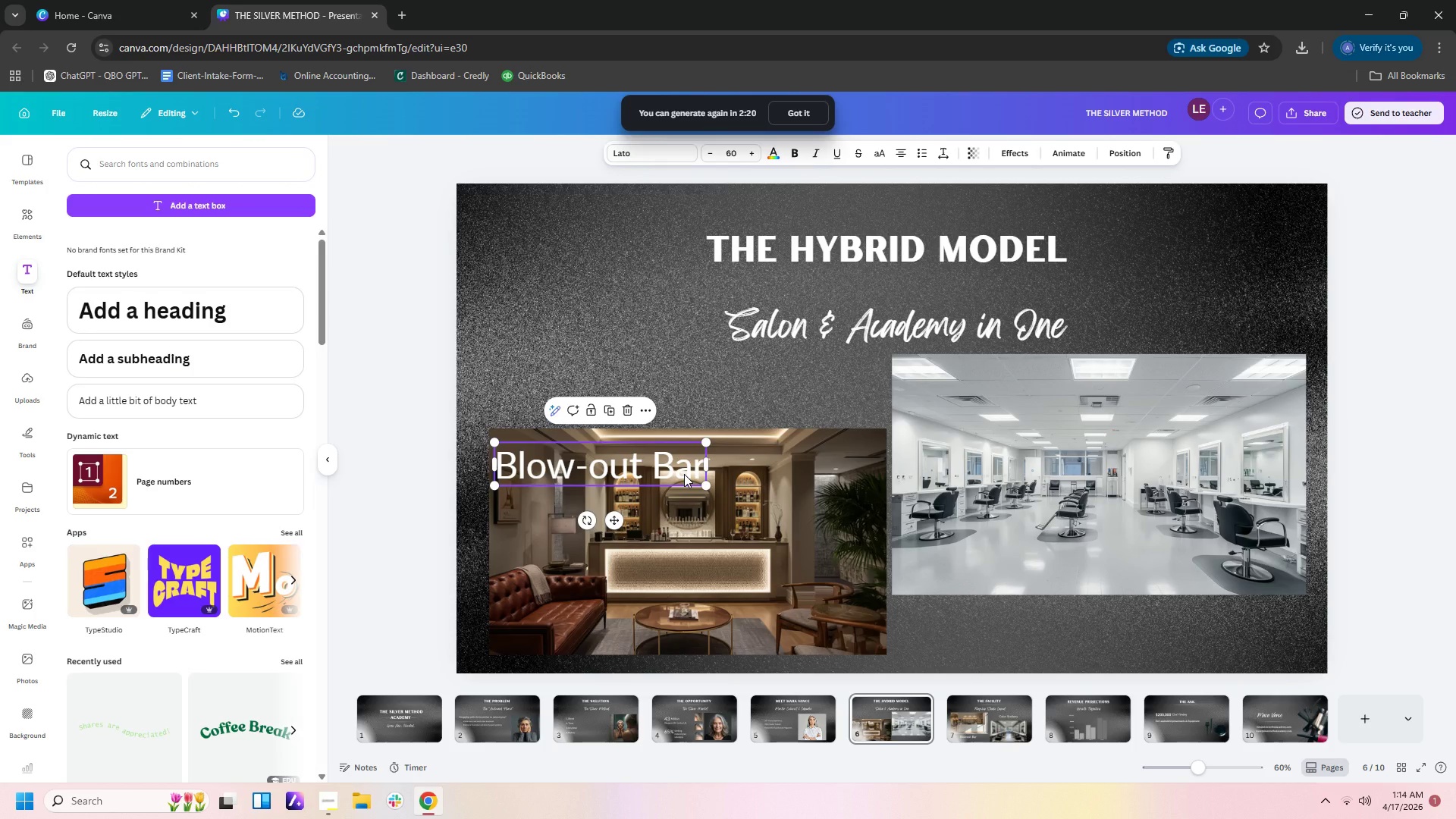 
key(Control+C)
 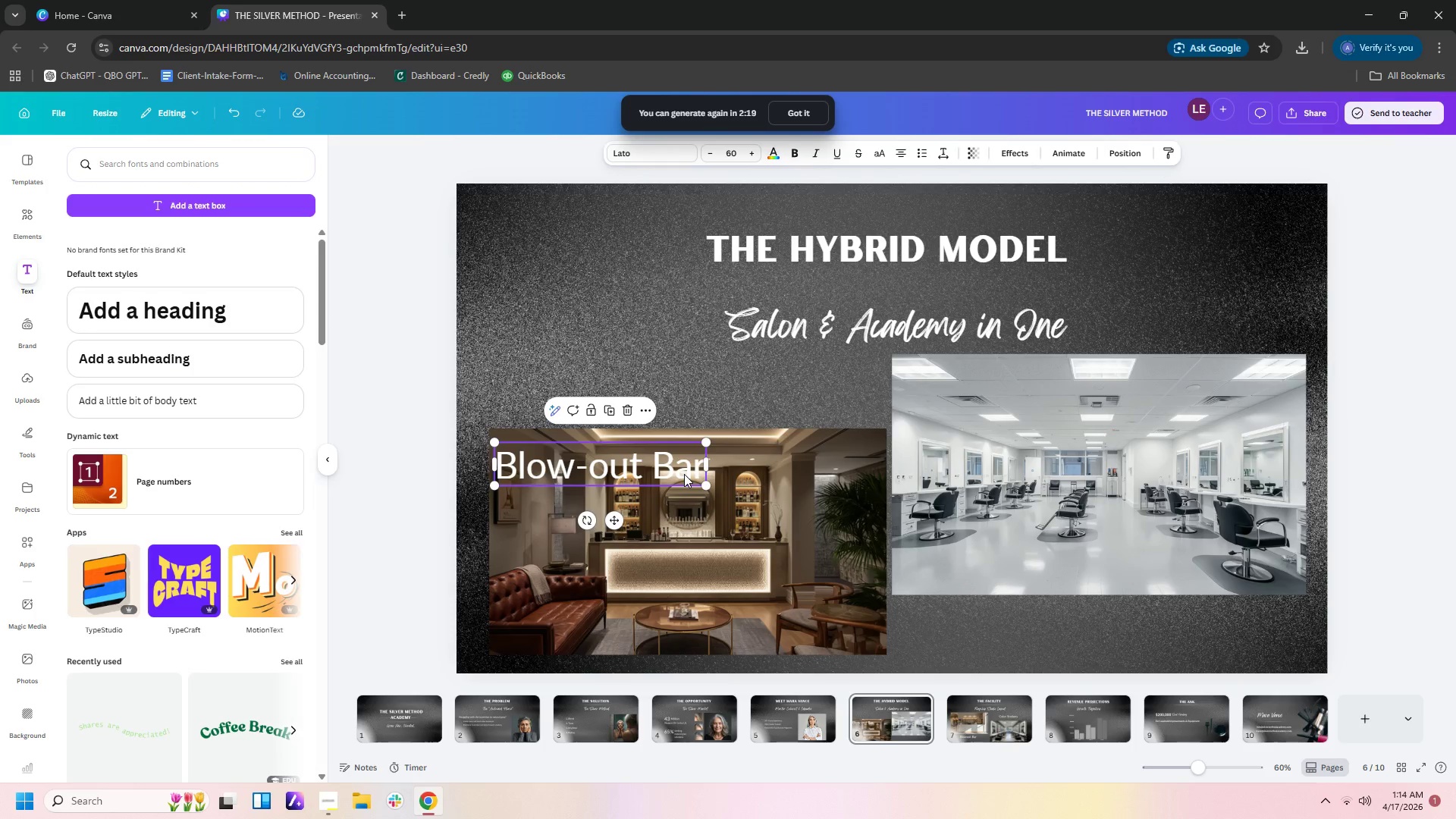 
key(Control+V)
 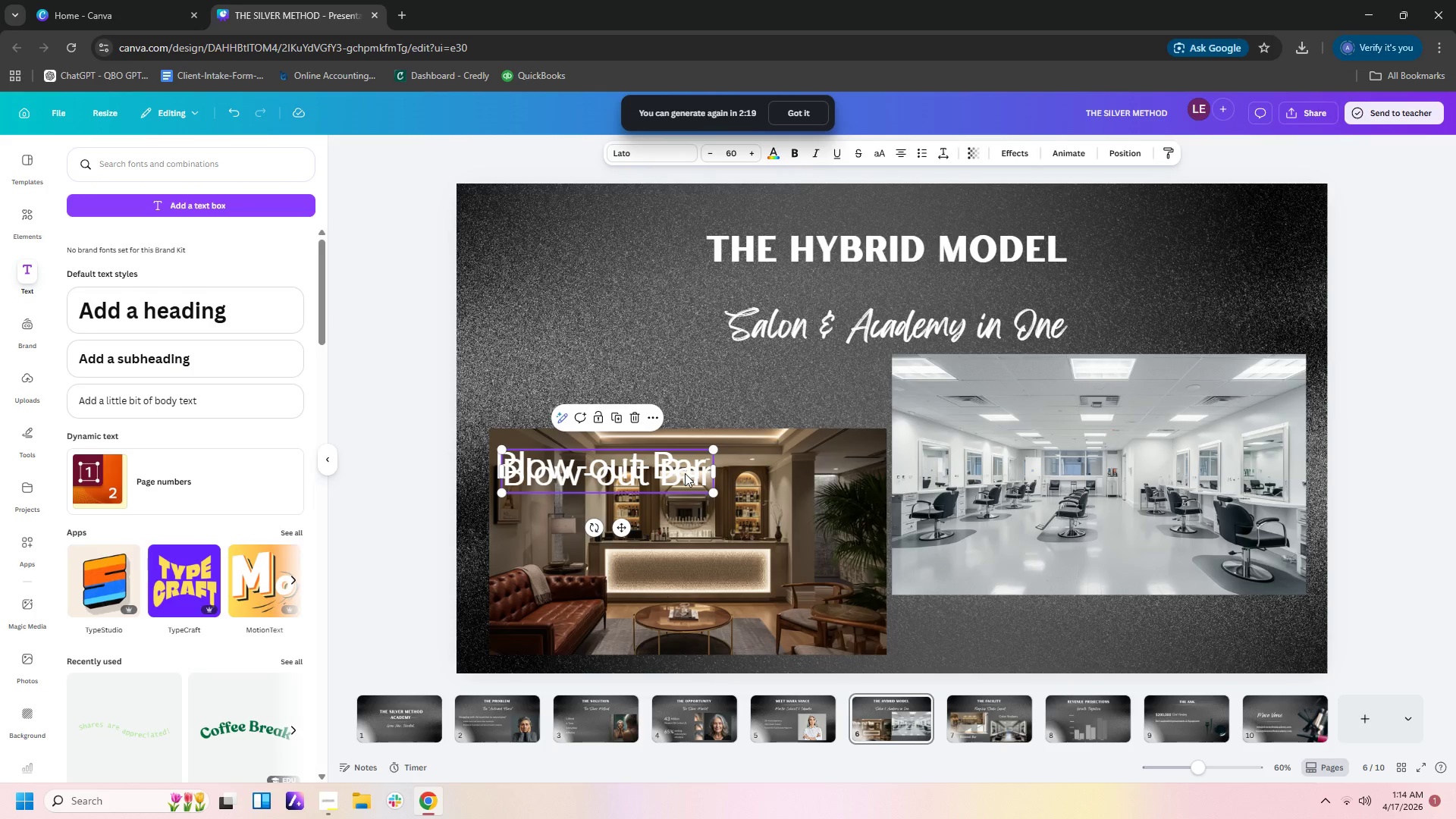 
left_click_drag(start_coordinate=[685, 473], to_coordinate=[782, 567])
 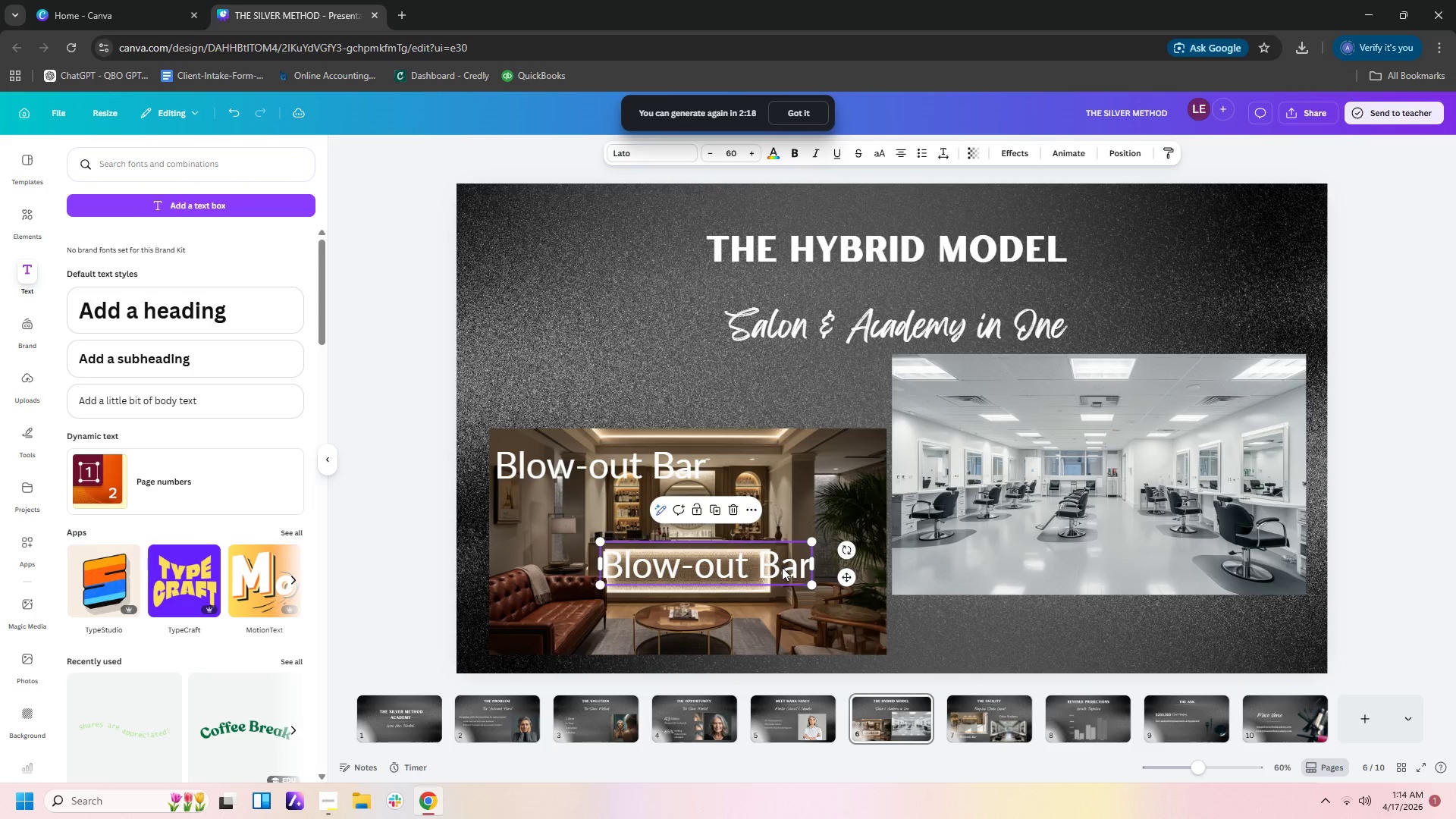 
double_click([782, 567])
 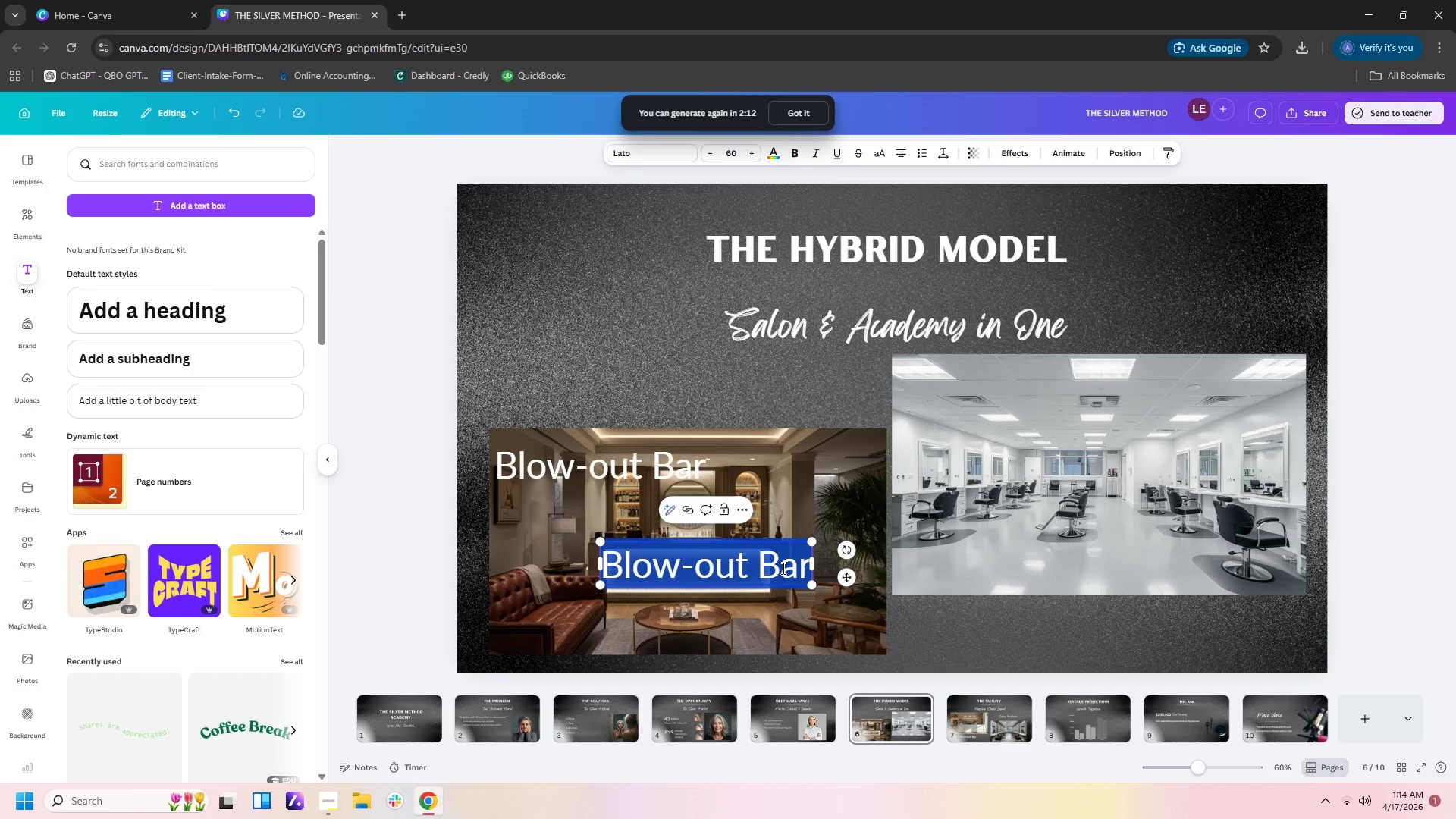 
wait(10.05)
 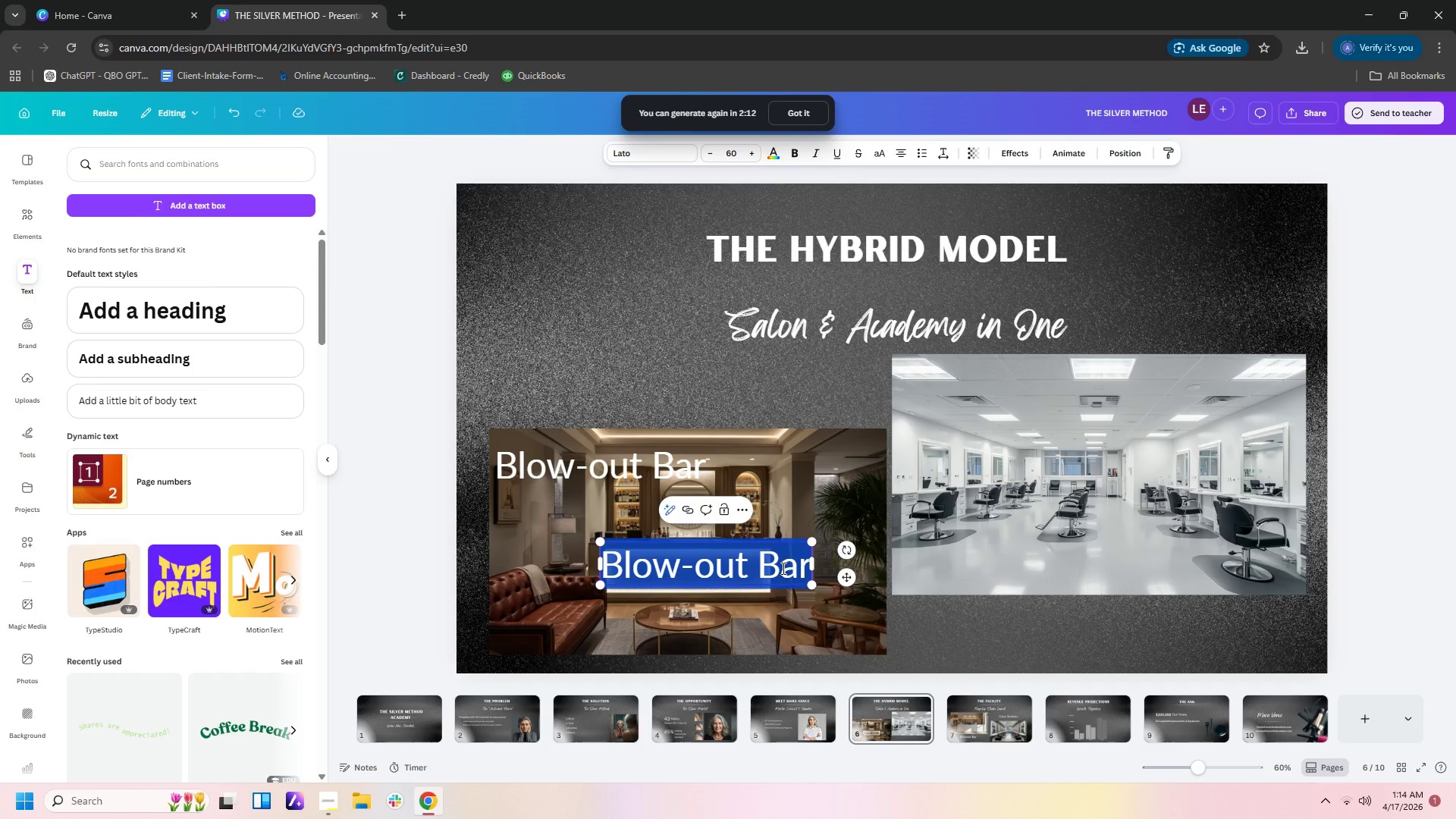 
type(Luxury Services & Retail)
 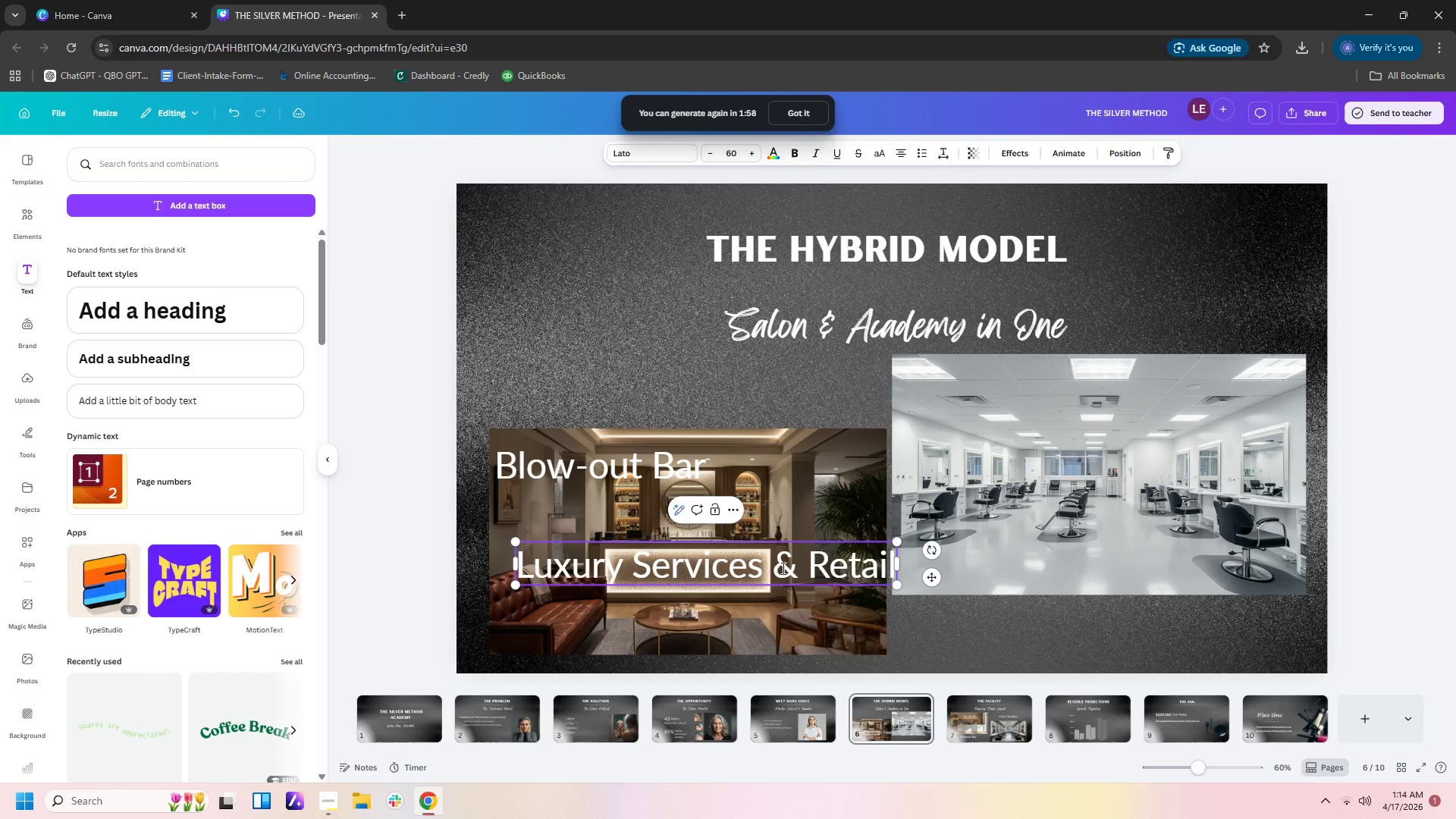 
key(Numpad3)
 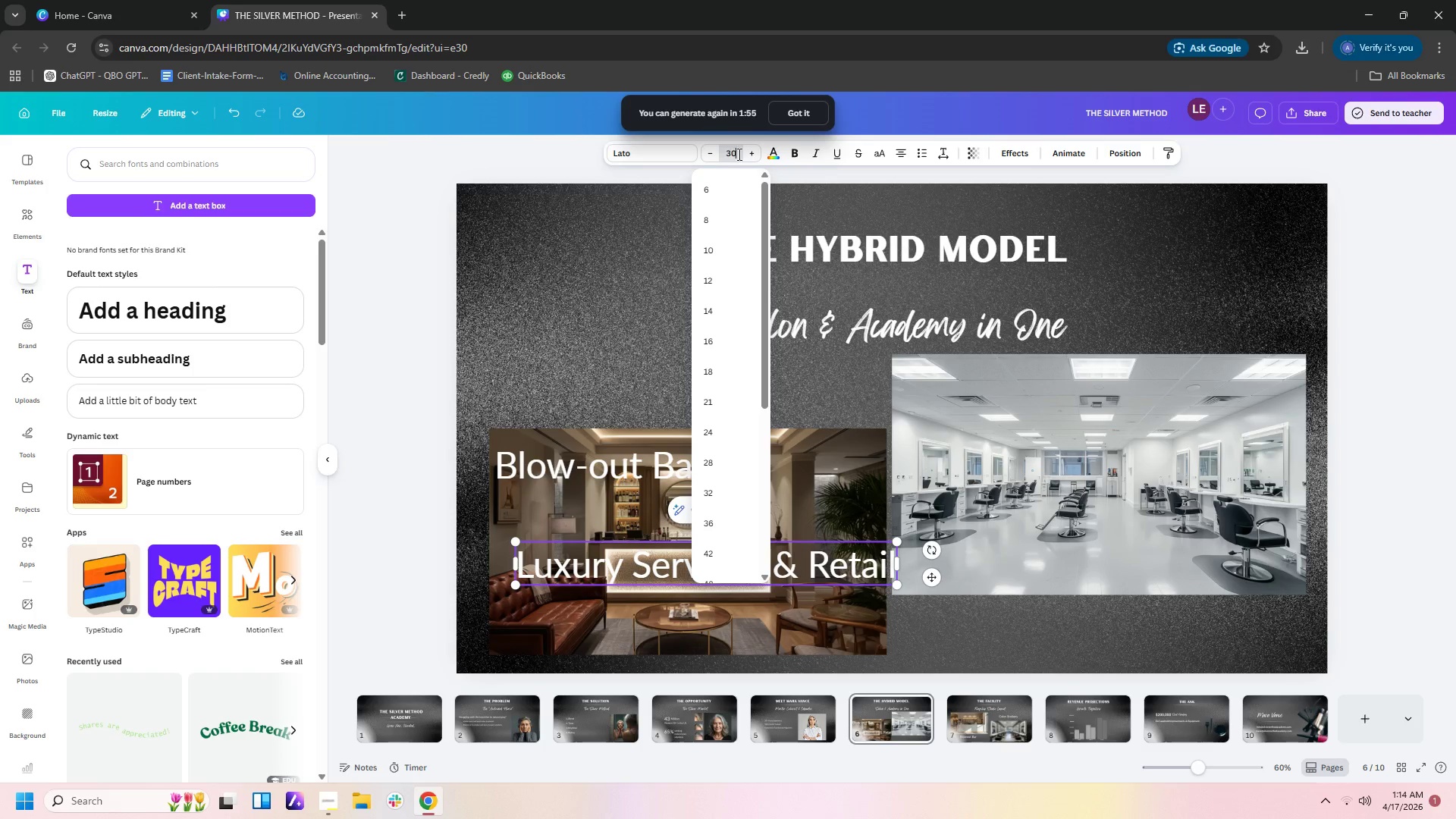 
key(Numpad0)
 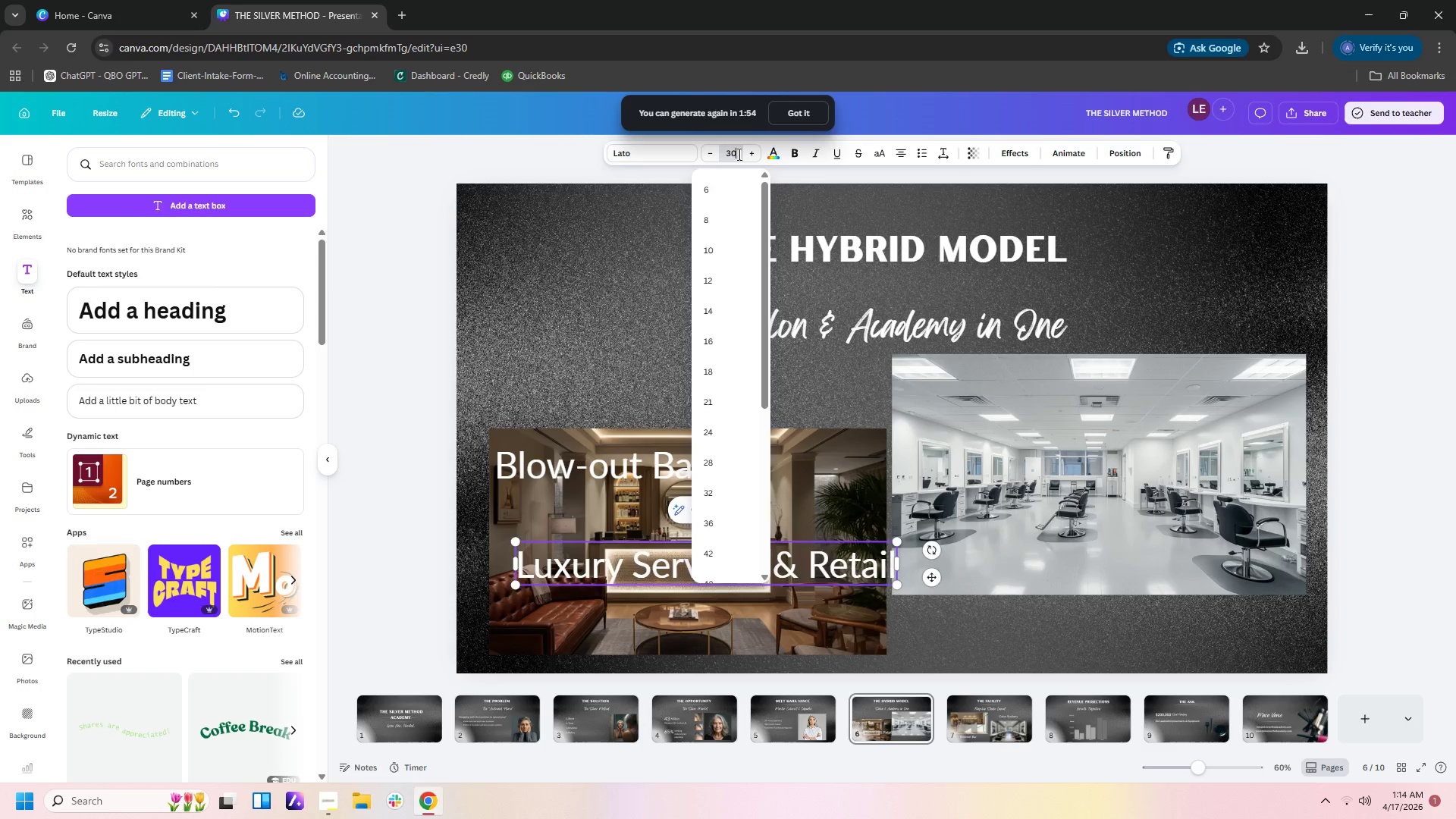 
key(NumpadEnter)
 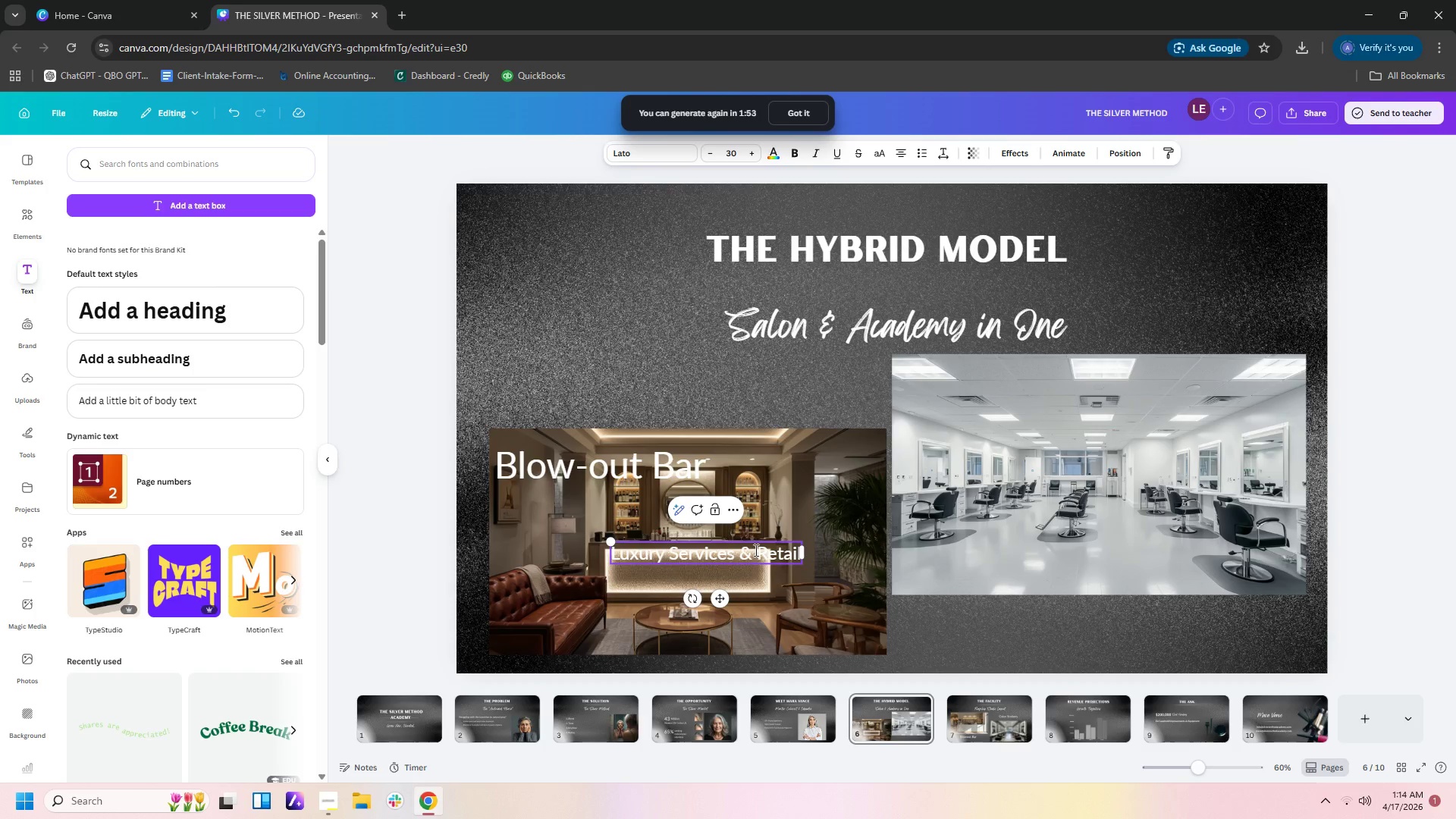 
double_click([802, 522])
 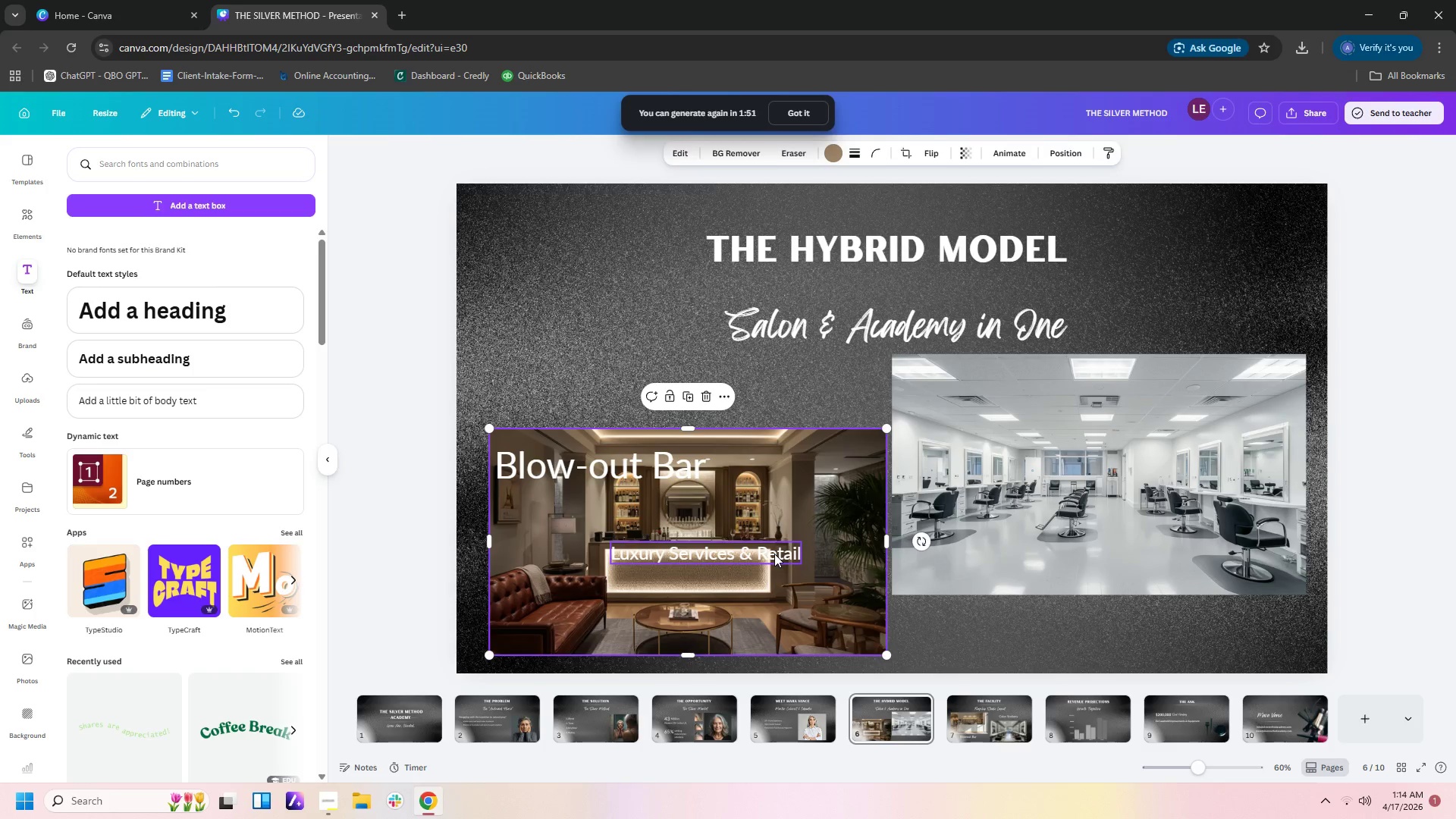 
left_click_drag(start_coordinate=[774, 554], to_coordinate=[753, 635])
 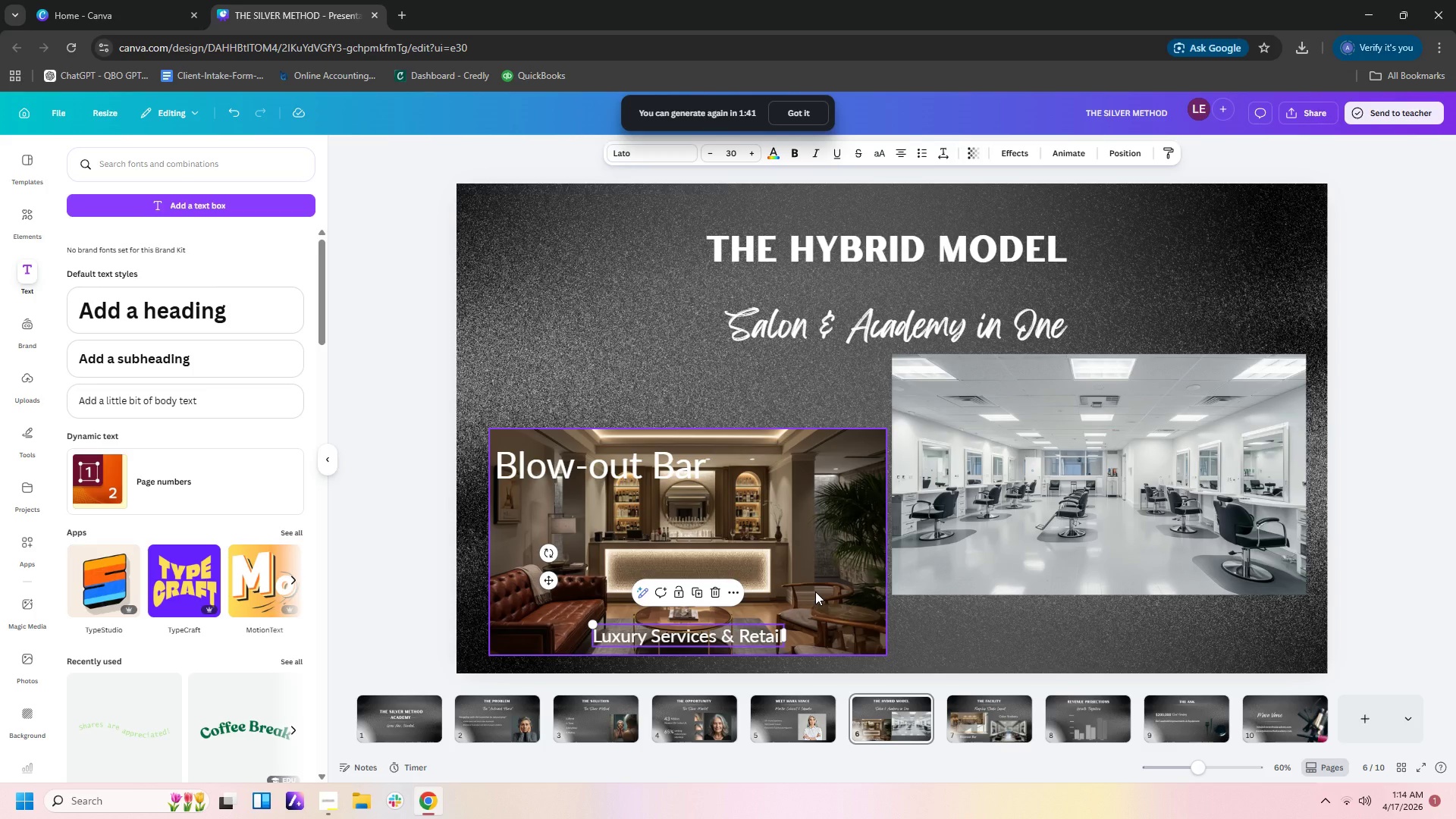 
wait(13.77)
 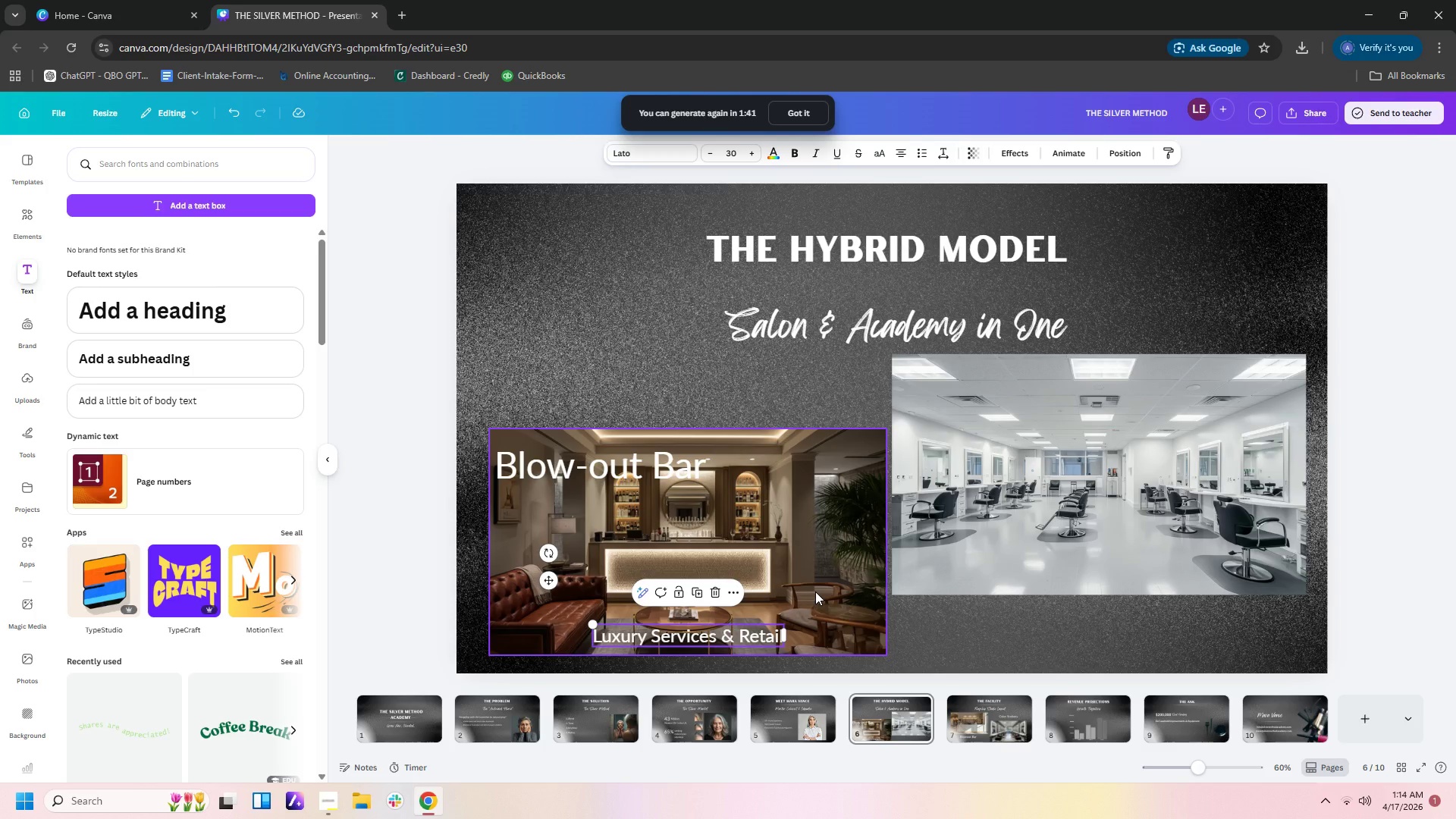 
left_click_drag(start_coordinate=[733, 631], to_coordinate=[733, 639])
 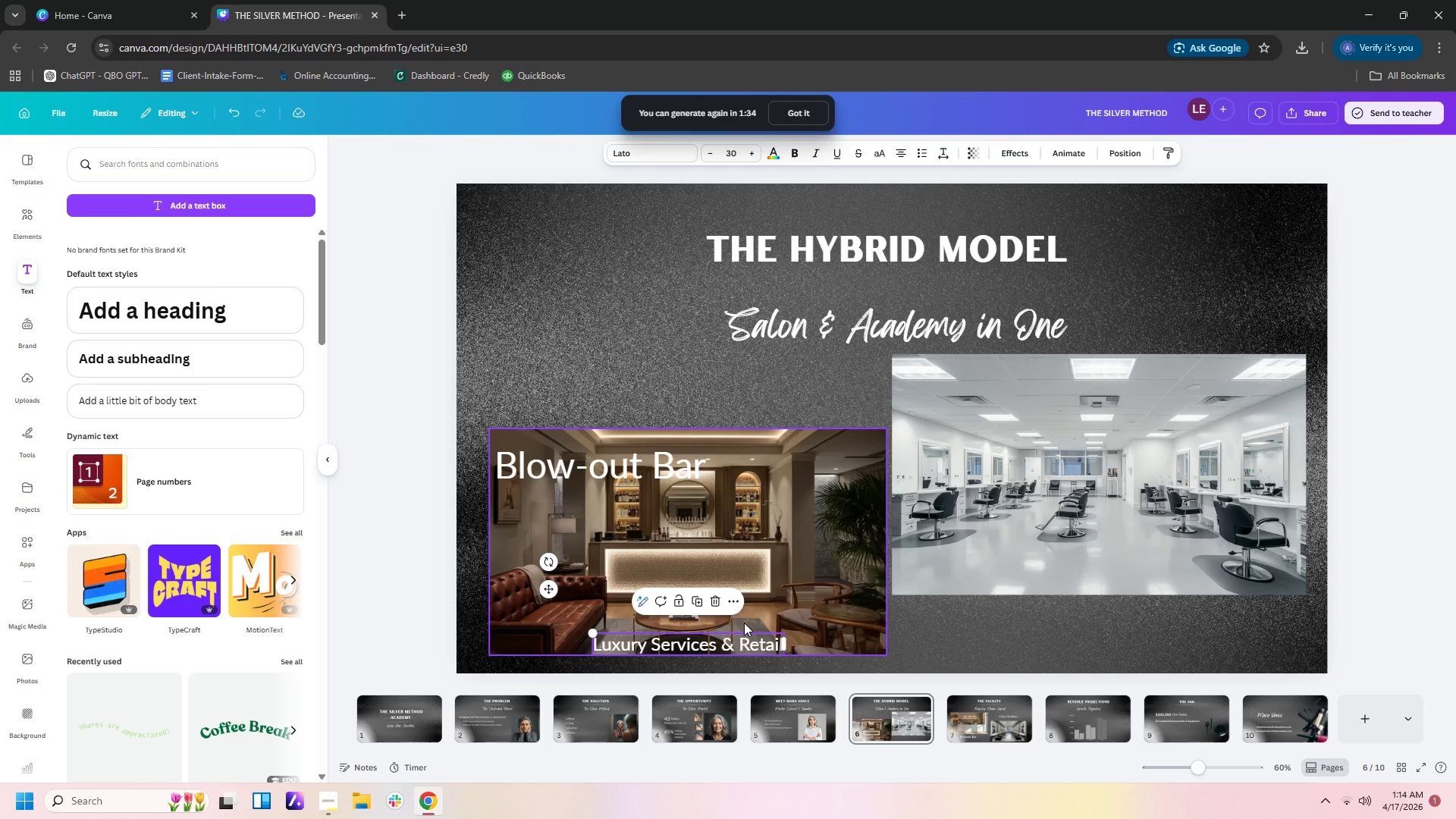 
key(Control+C)
 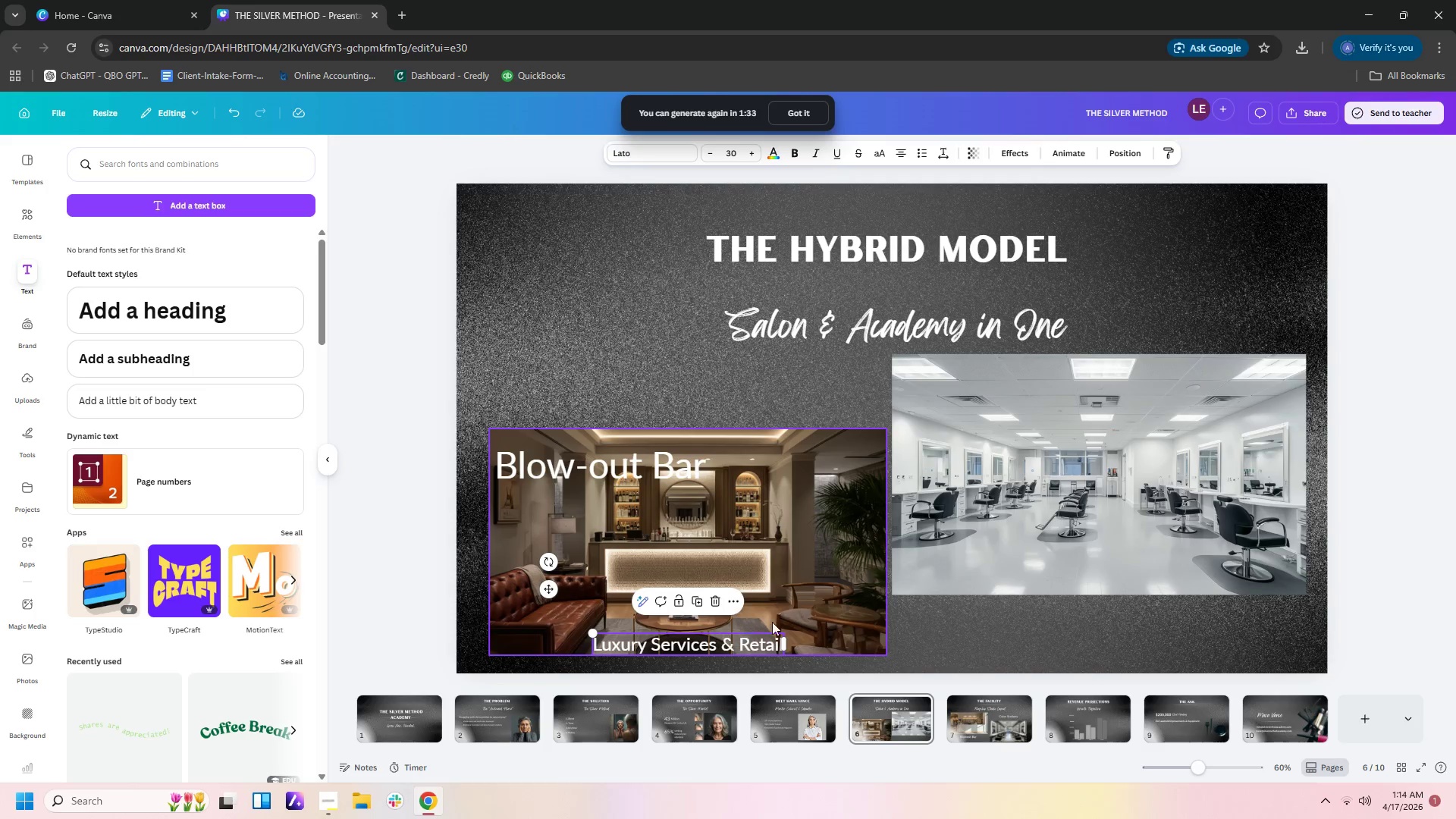 
key(Control+V)
 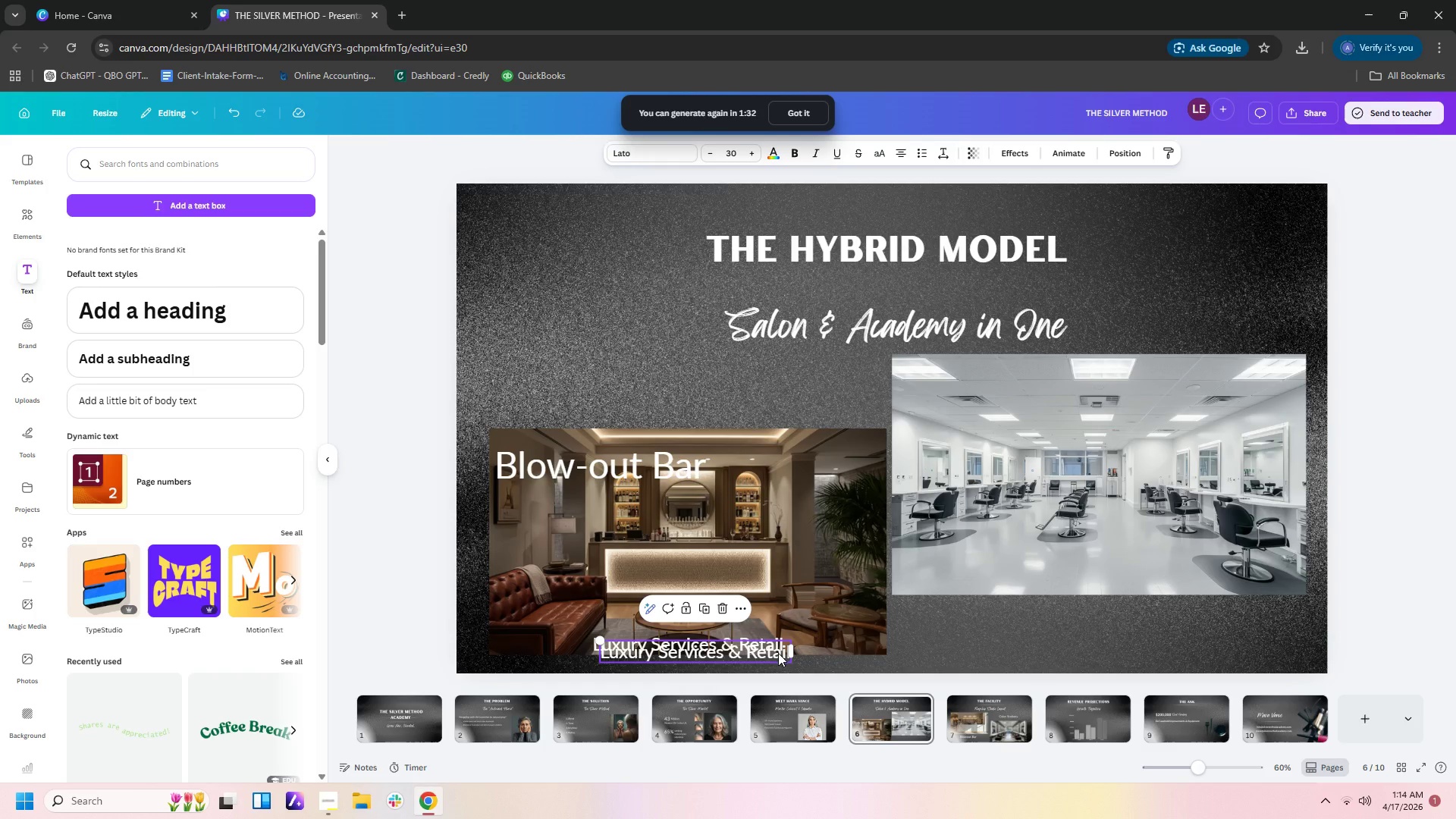 
left_click_drag(start_coordinate=[778, 653], to_coordinate=[1190, 583])
 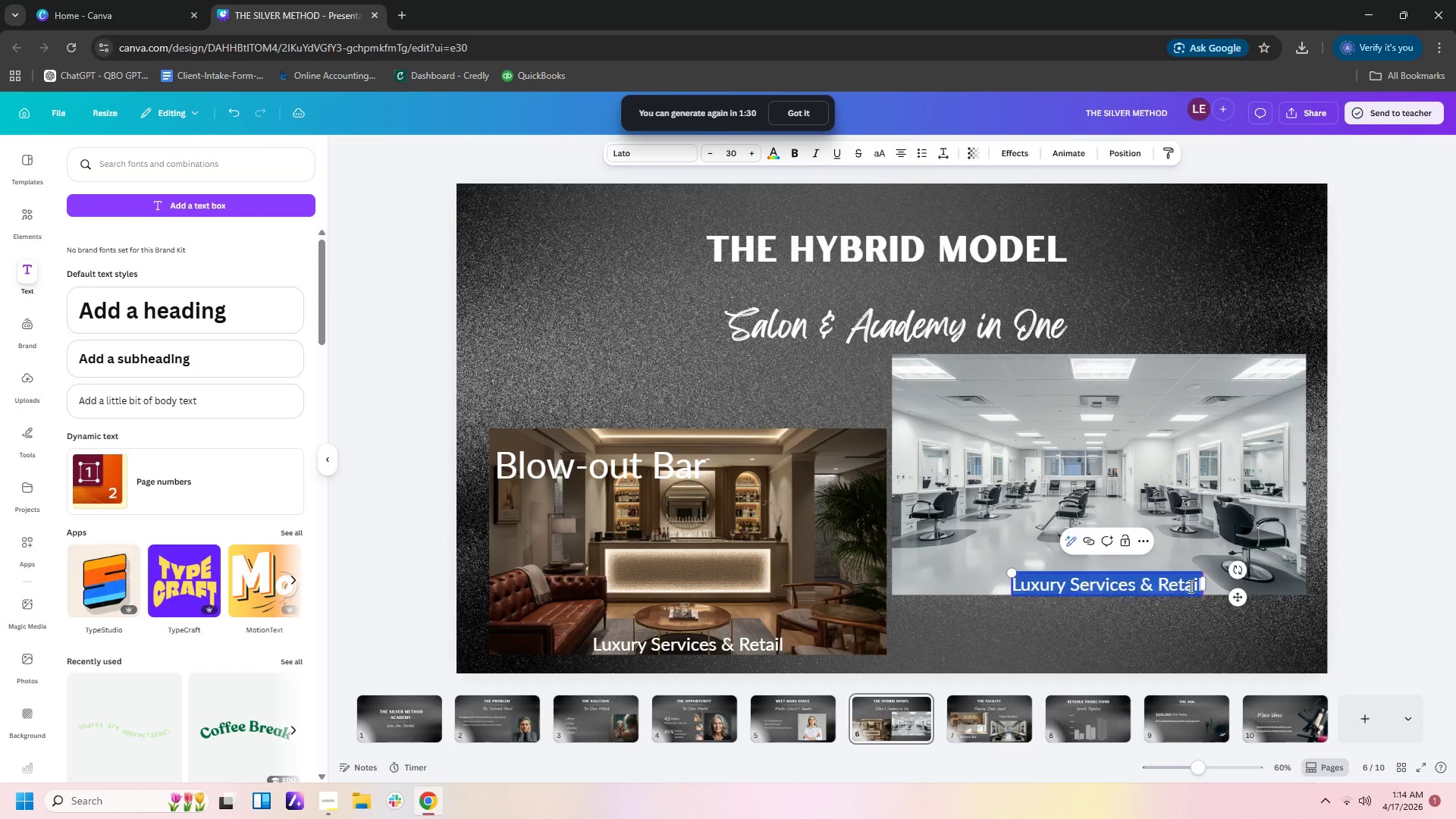 
double_click([1189, 586])
 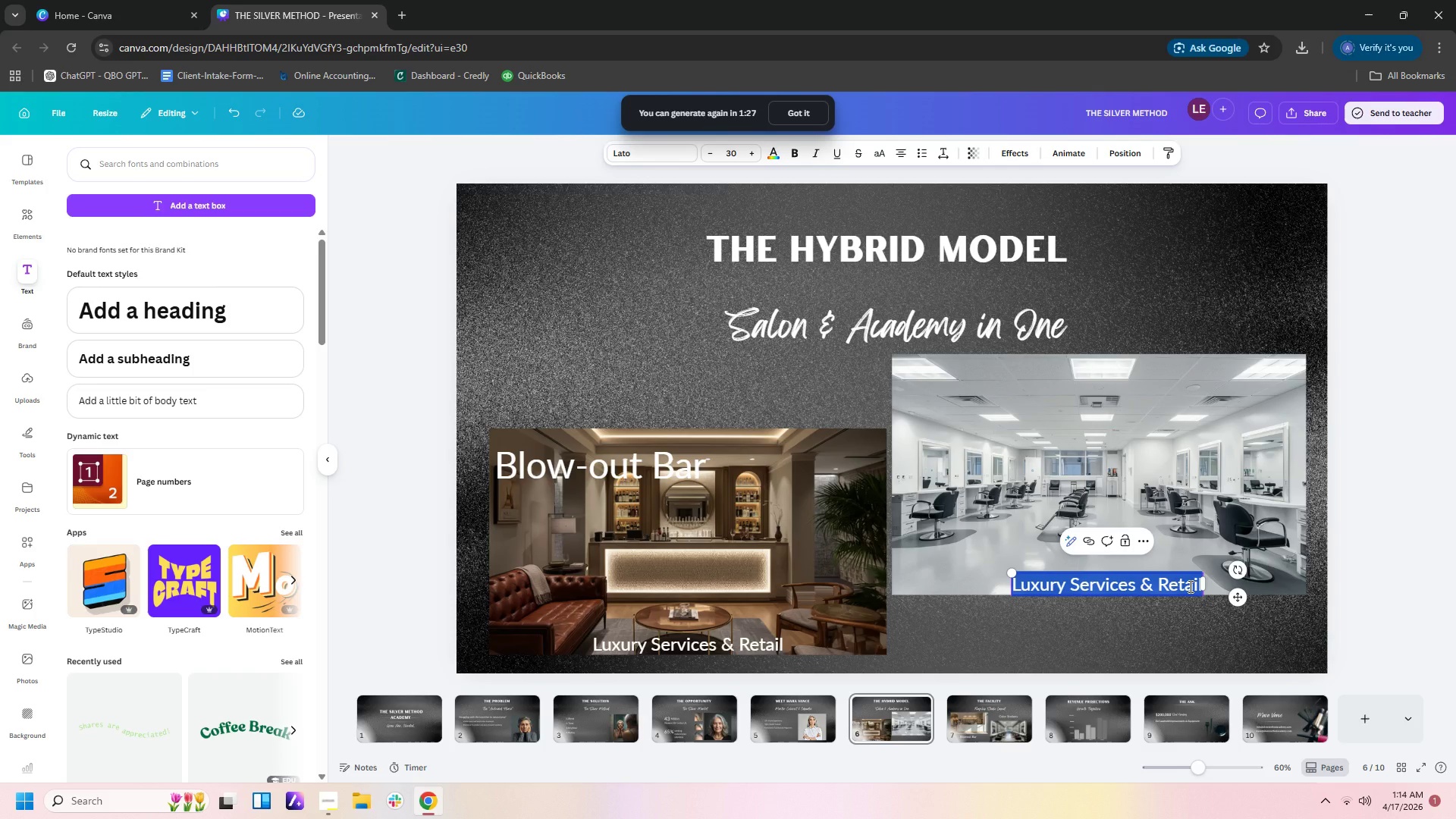 
type(Color Selection)
 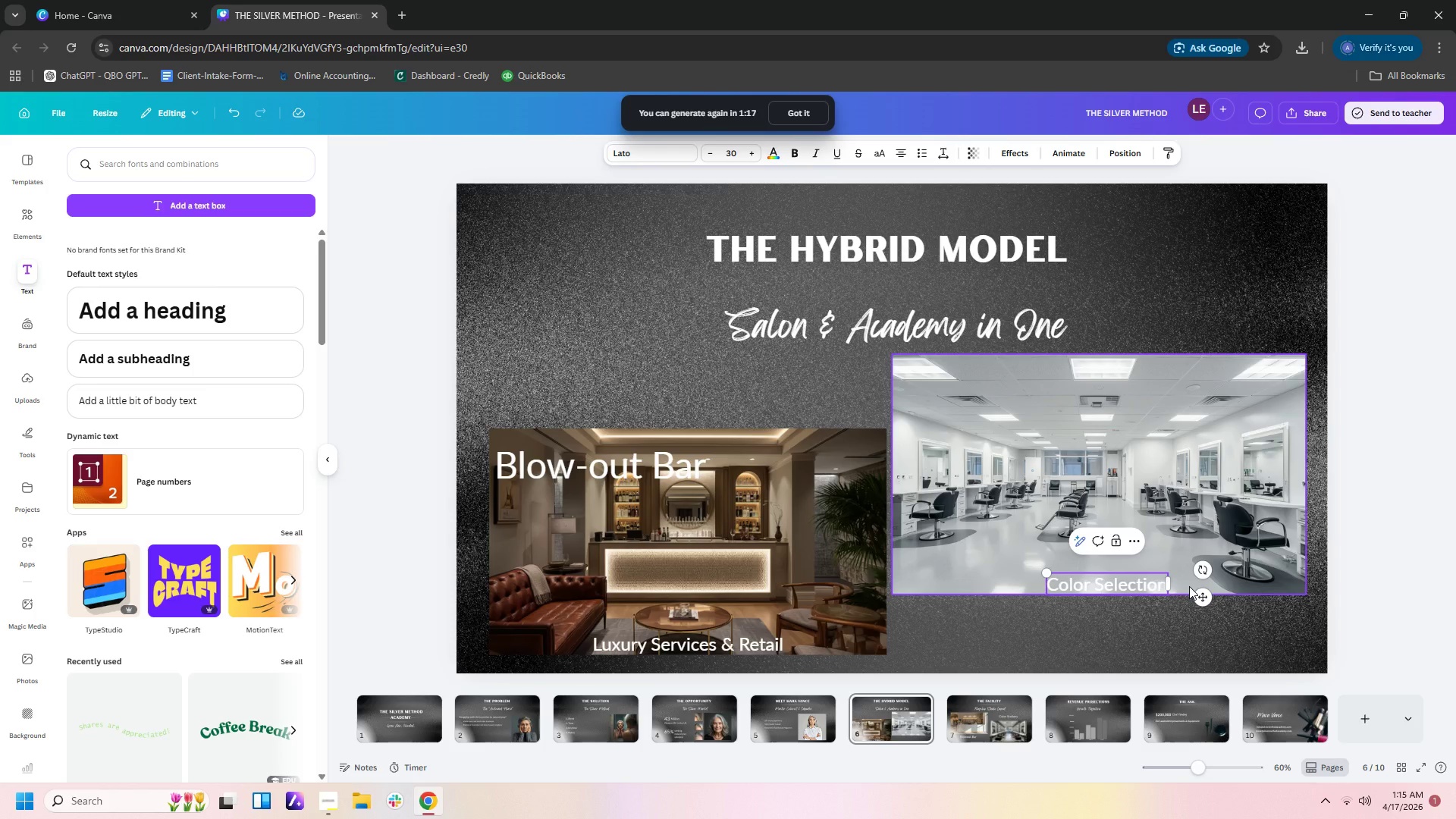 
wait(6.66)
 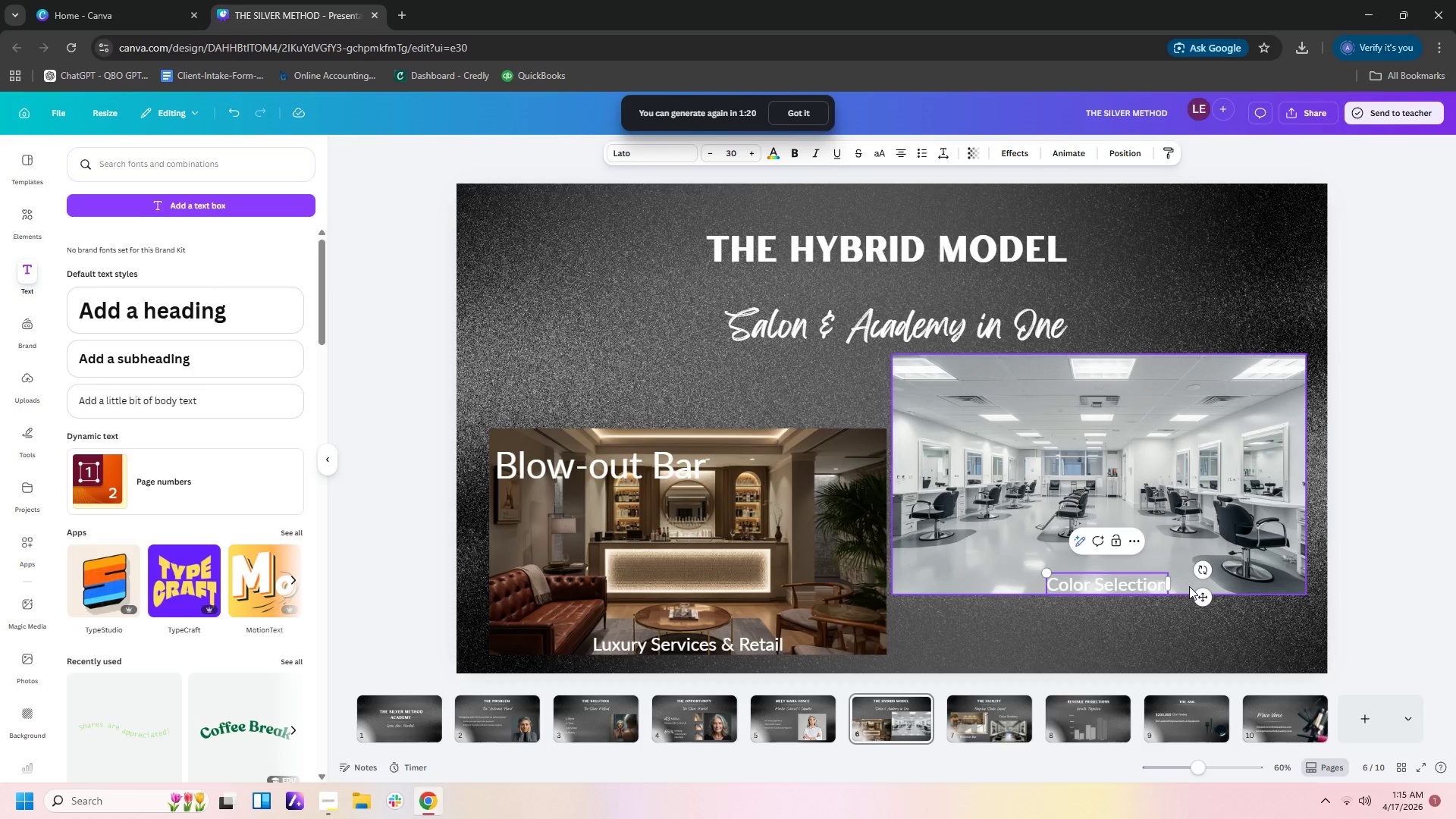 
left_click([1230, 625])
 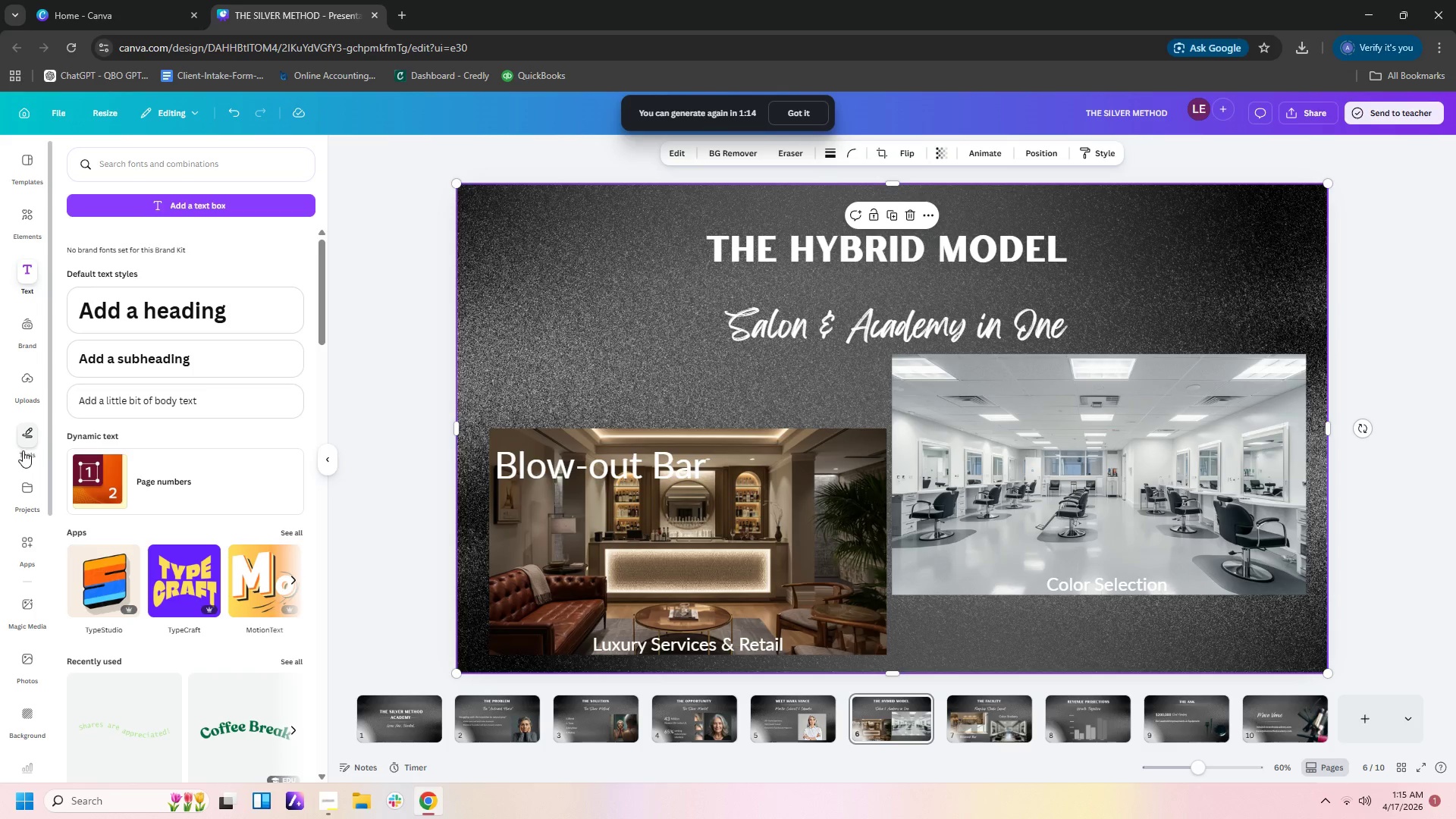 
left_click([27, 441])
 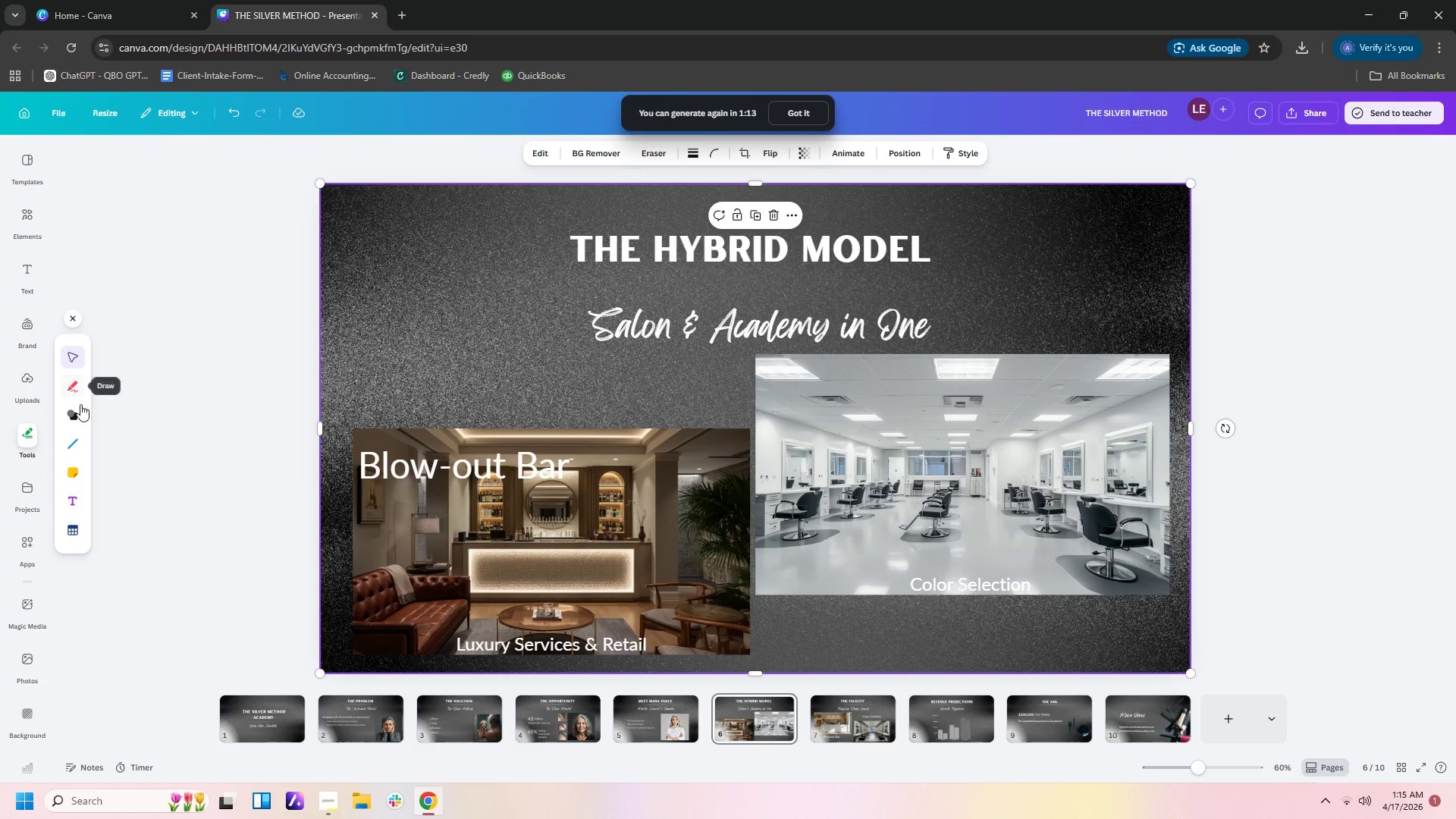 
left_click([78, 414])
 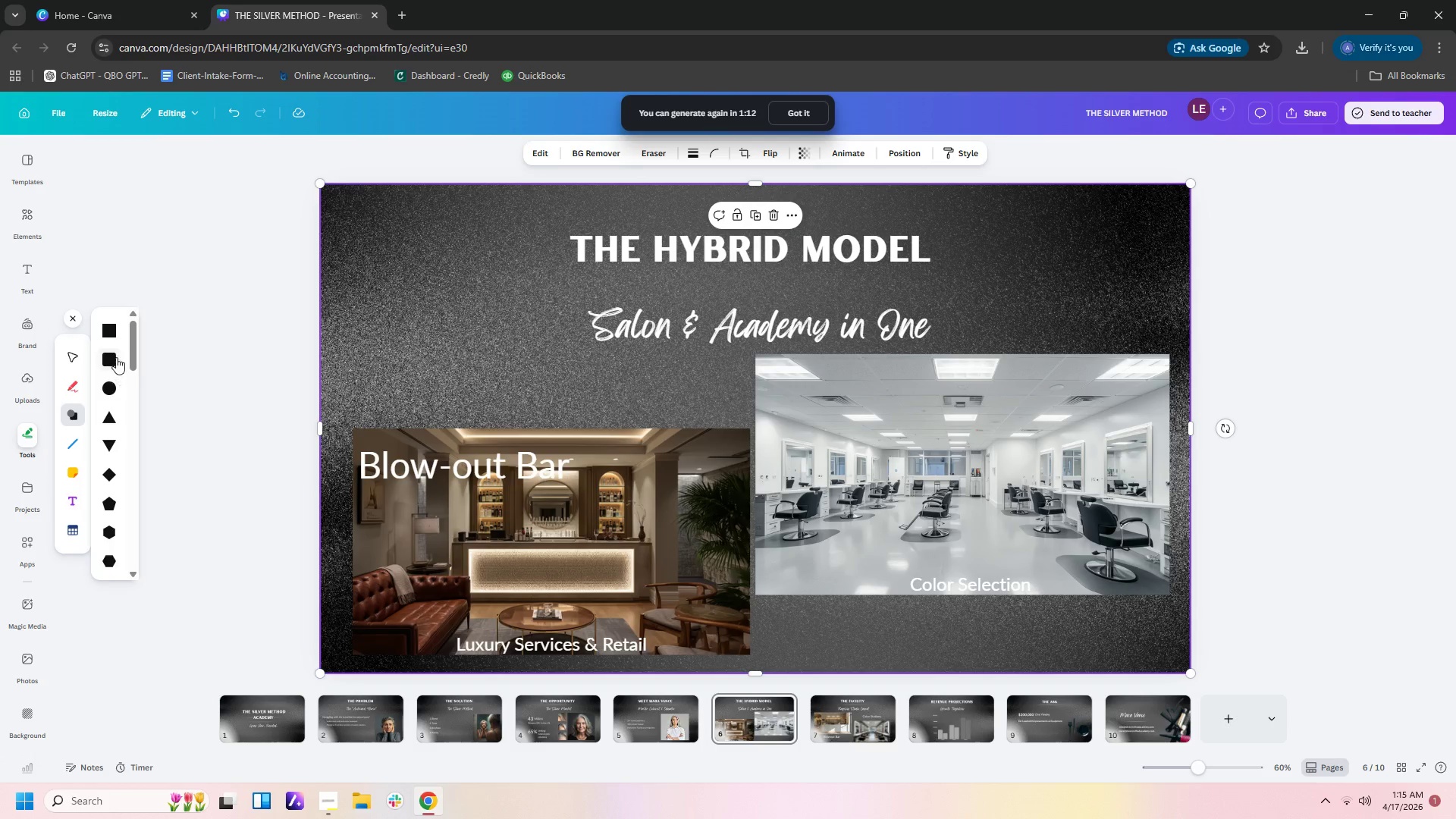 
left_click([111, 330])
 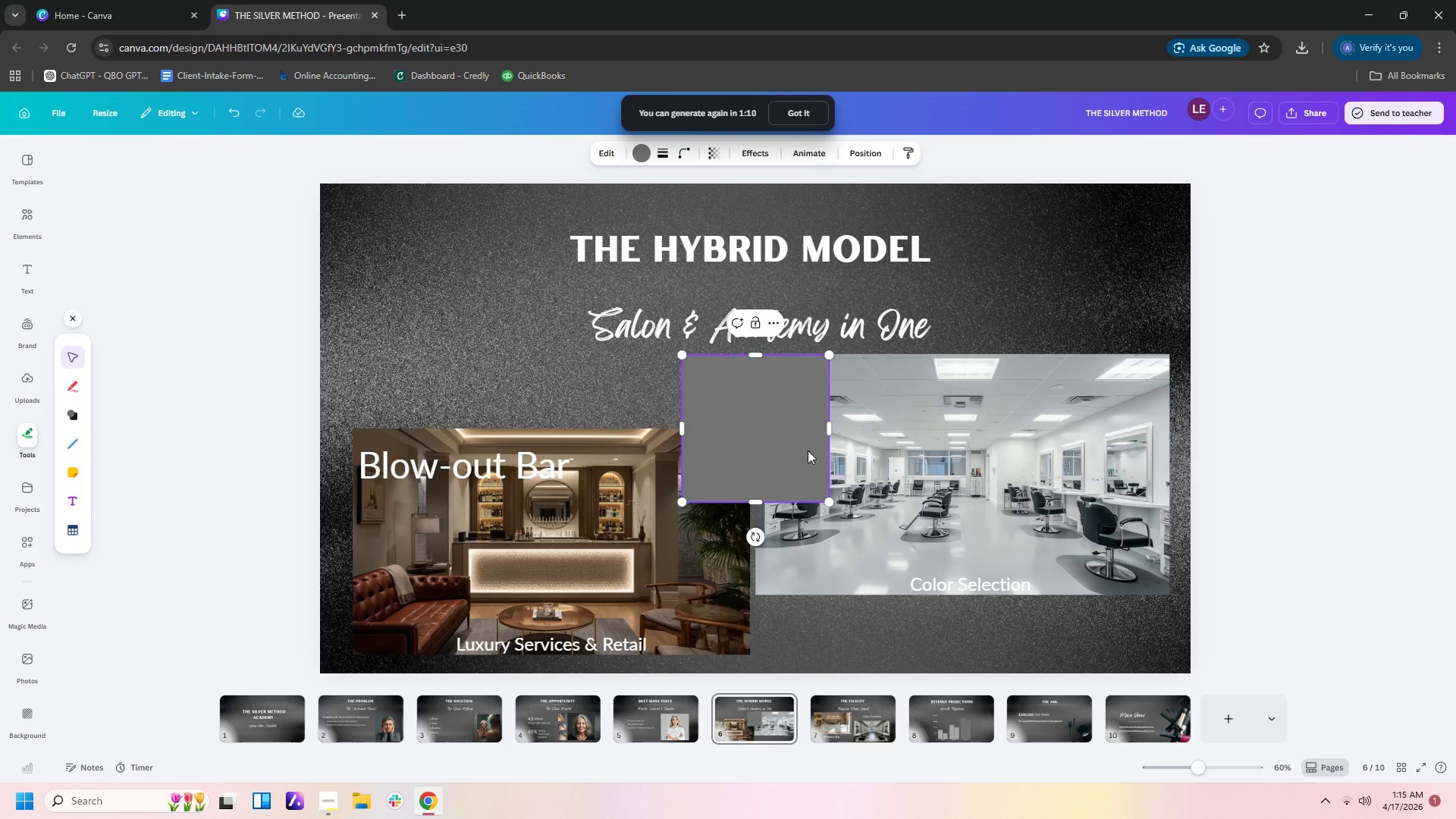 
left_click_drag(start_coordinate=[810, 447], to_coordinate=[475, 601])
 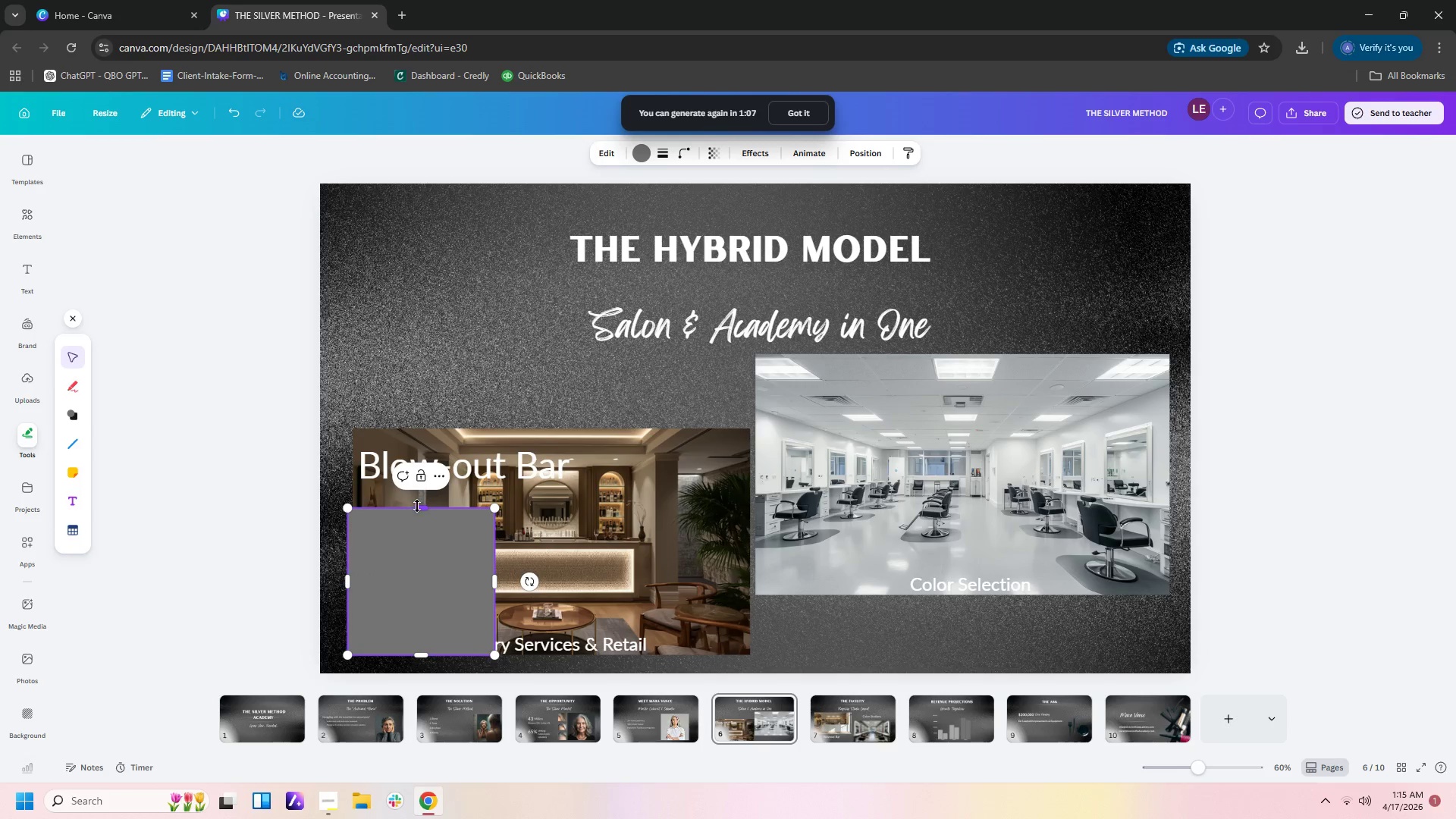 
left_click_drag(start_coordinate=[419, 506], to_coordinate=[431, 630])
 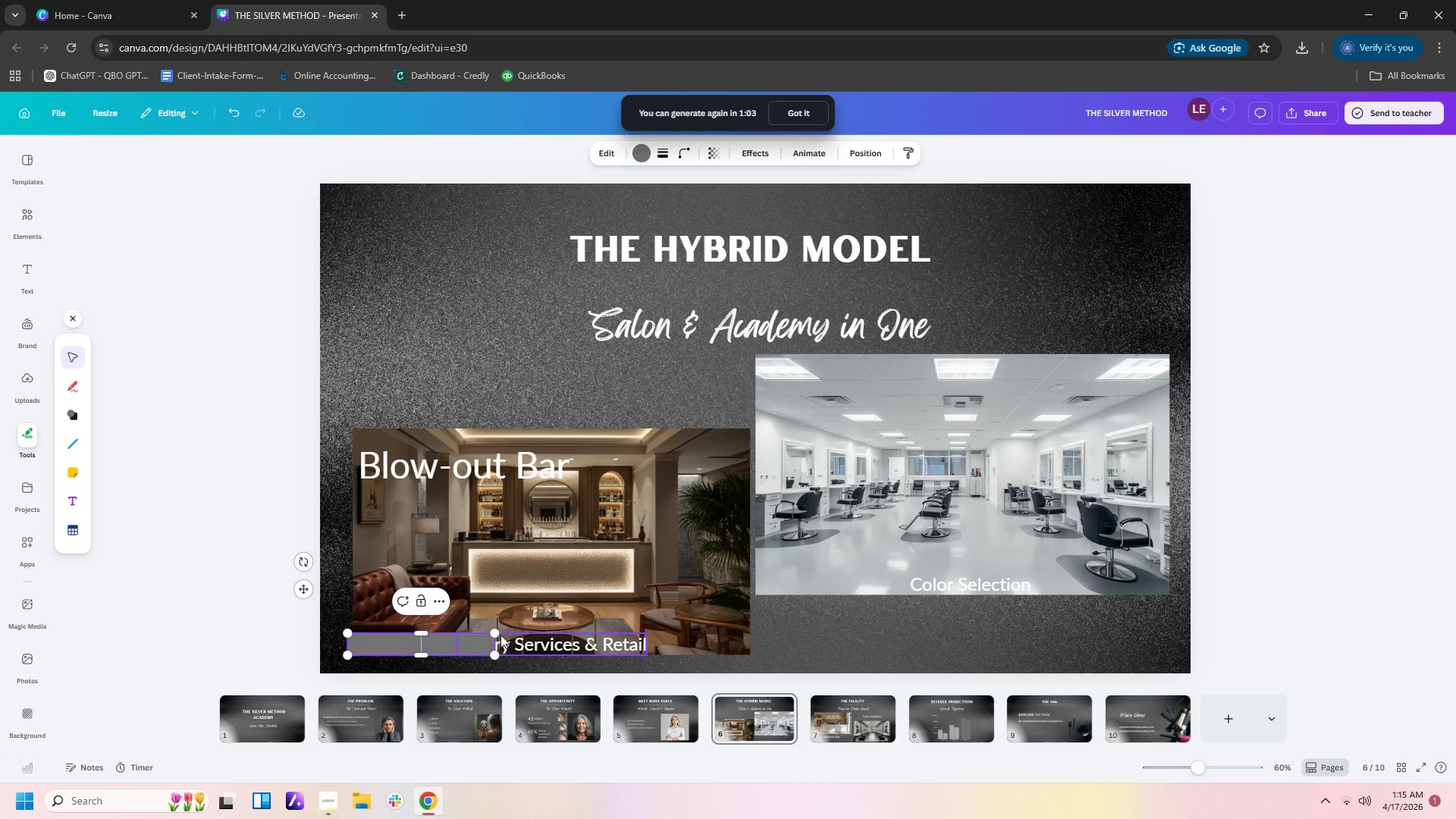 
left_click_drag(start_coordinate=[495, 633], to_coordinate=[747, 625])
 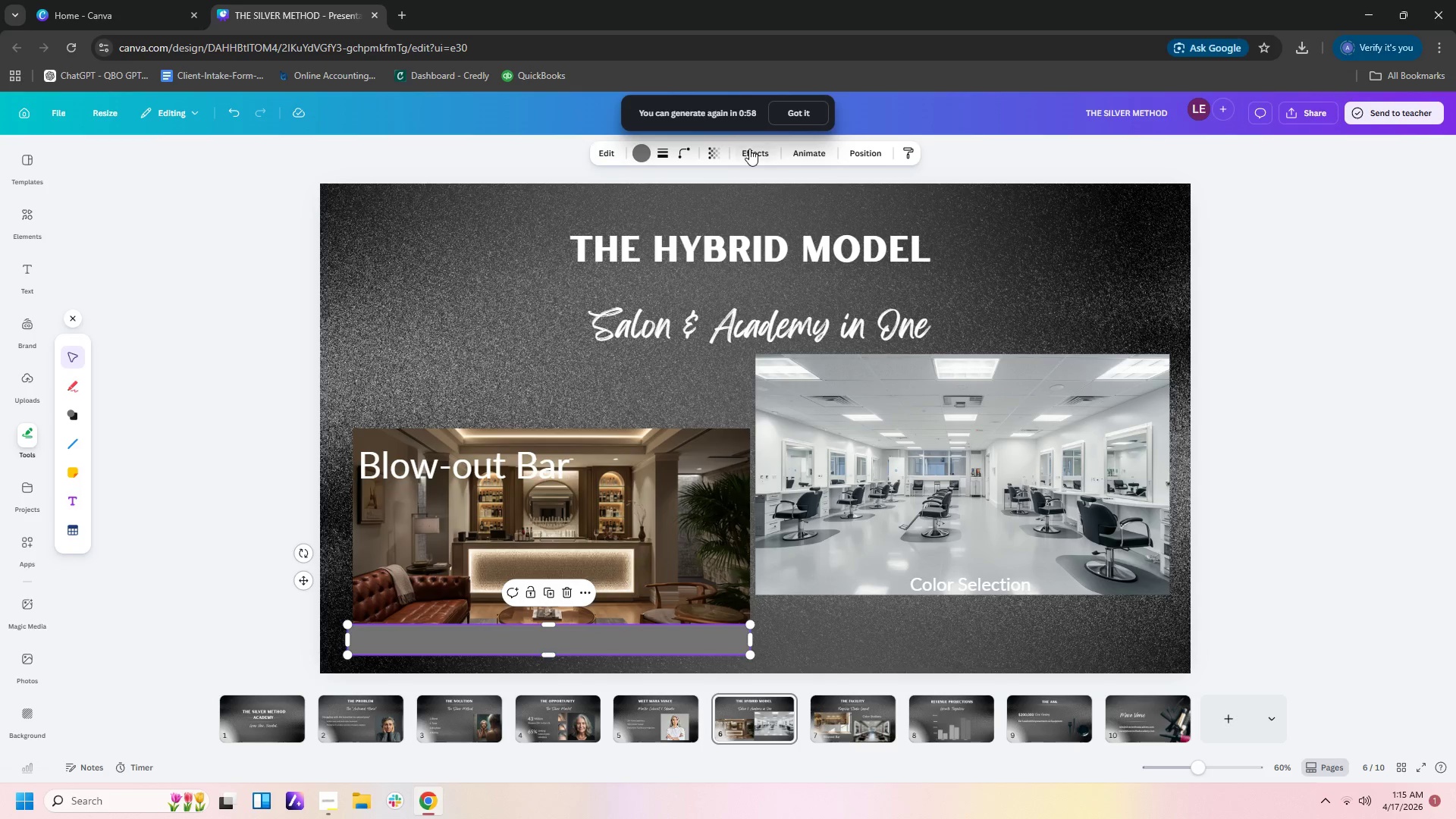 
left_click([724, 149])
 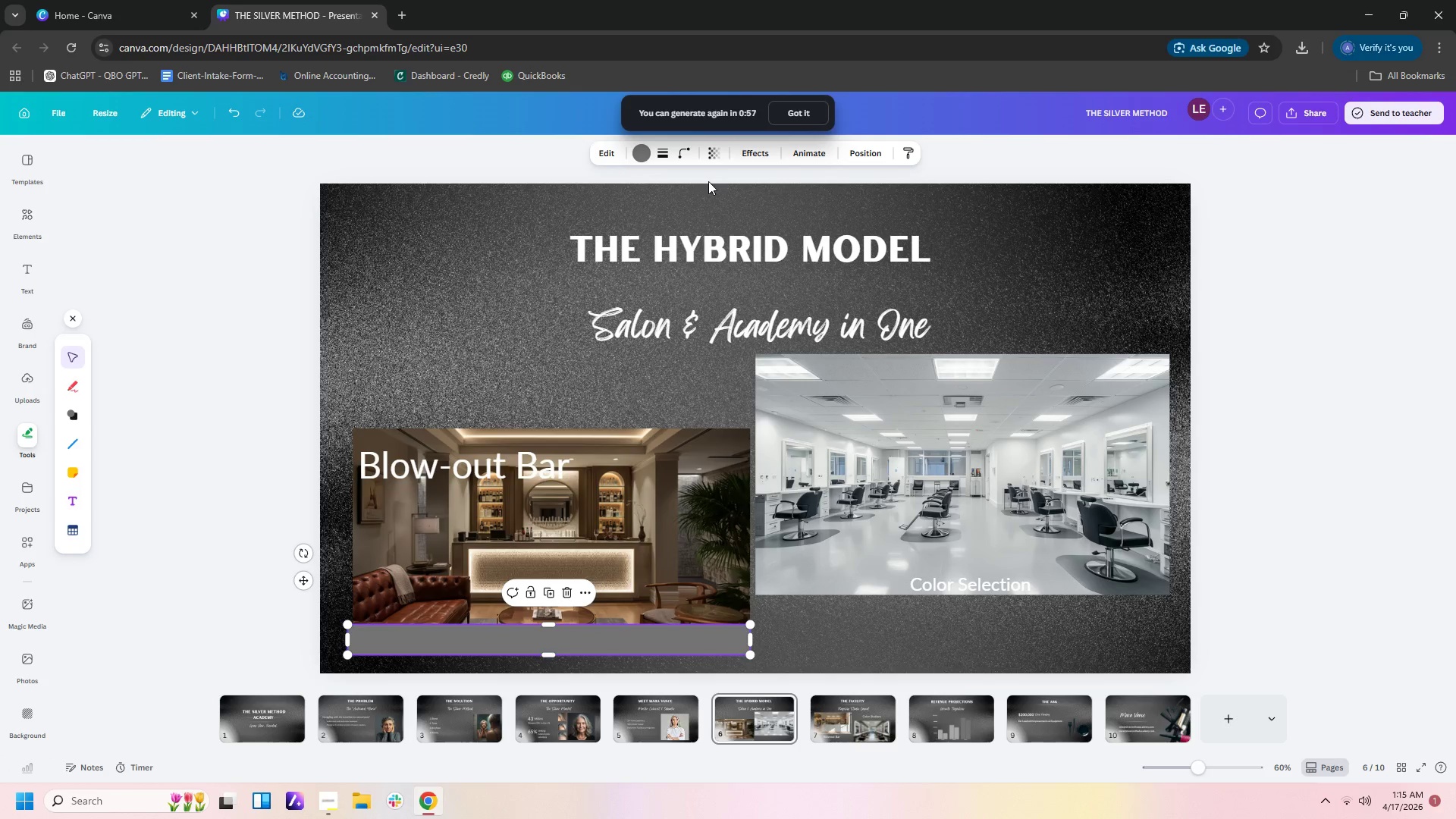 
left_click([708, 162])
 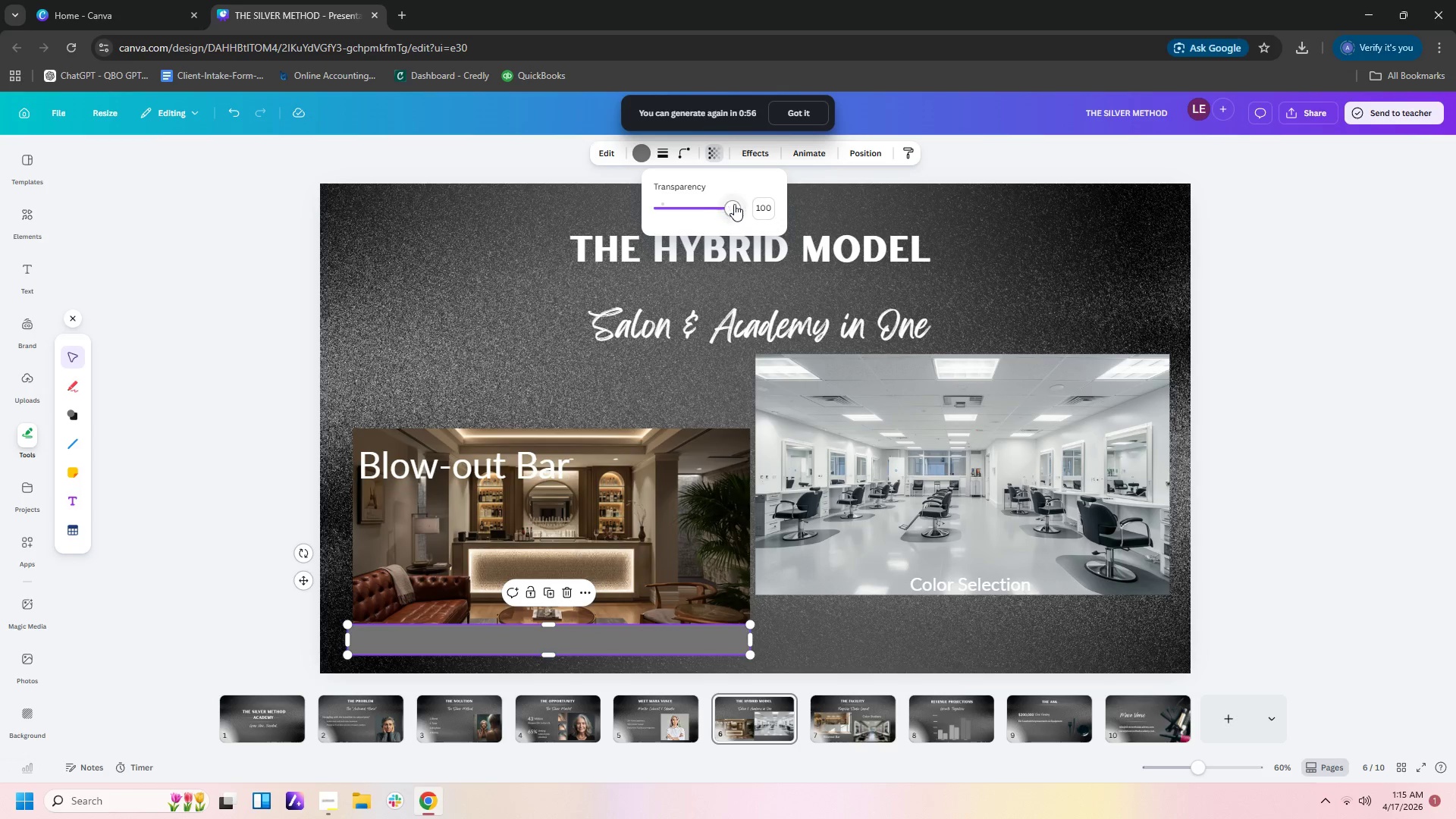 
left_click([757, 204])
 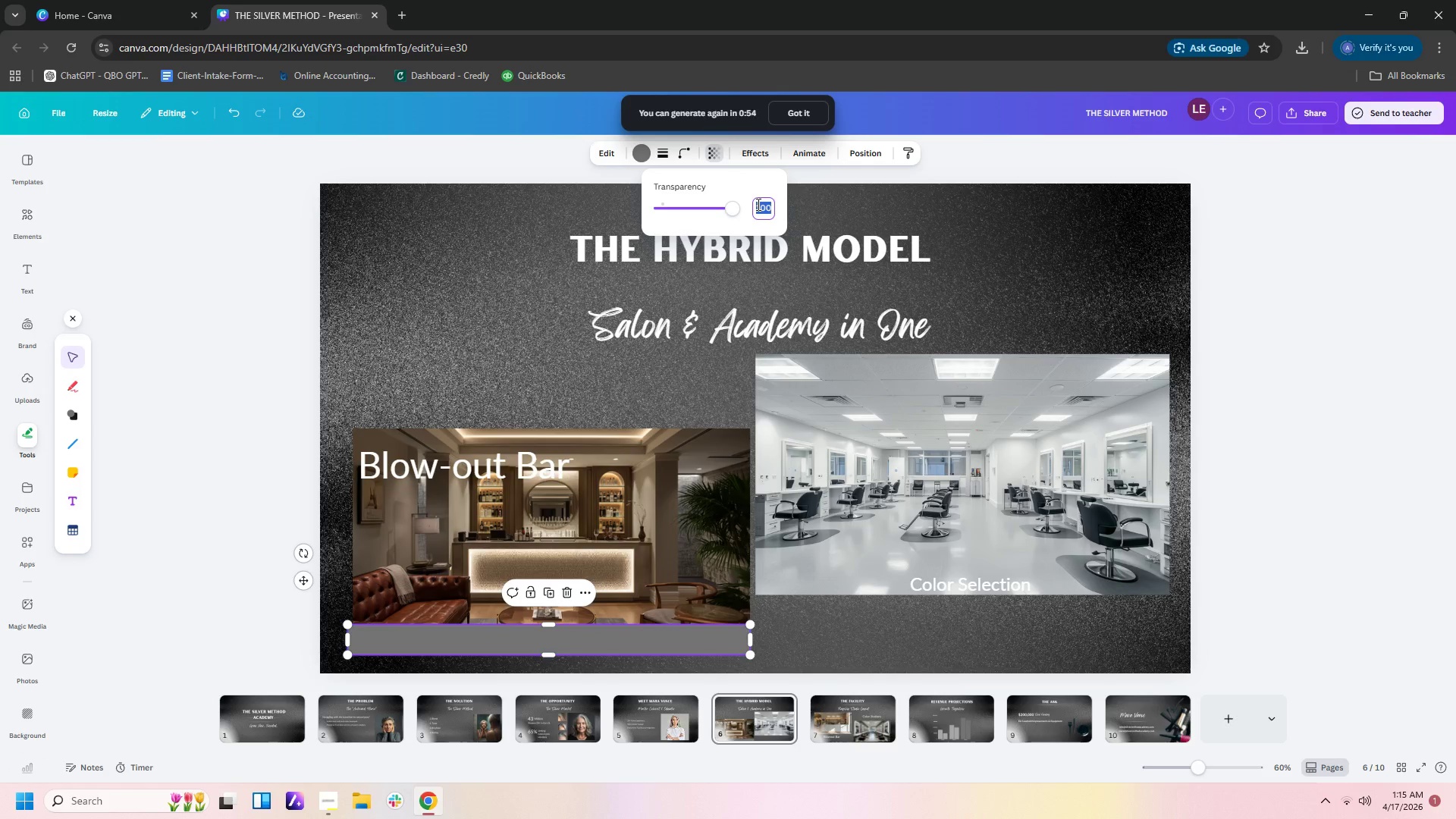 
key(Numpad4)
 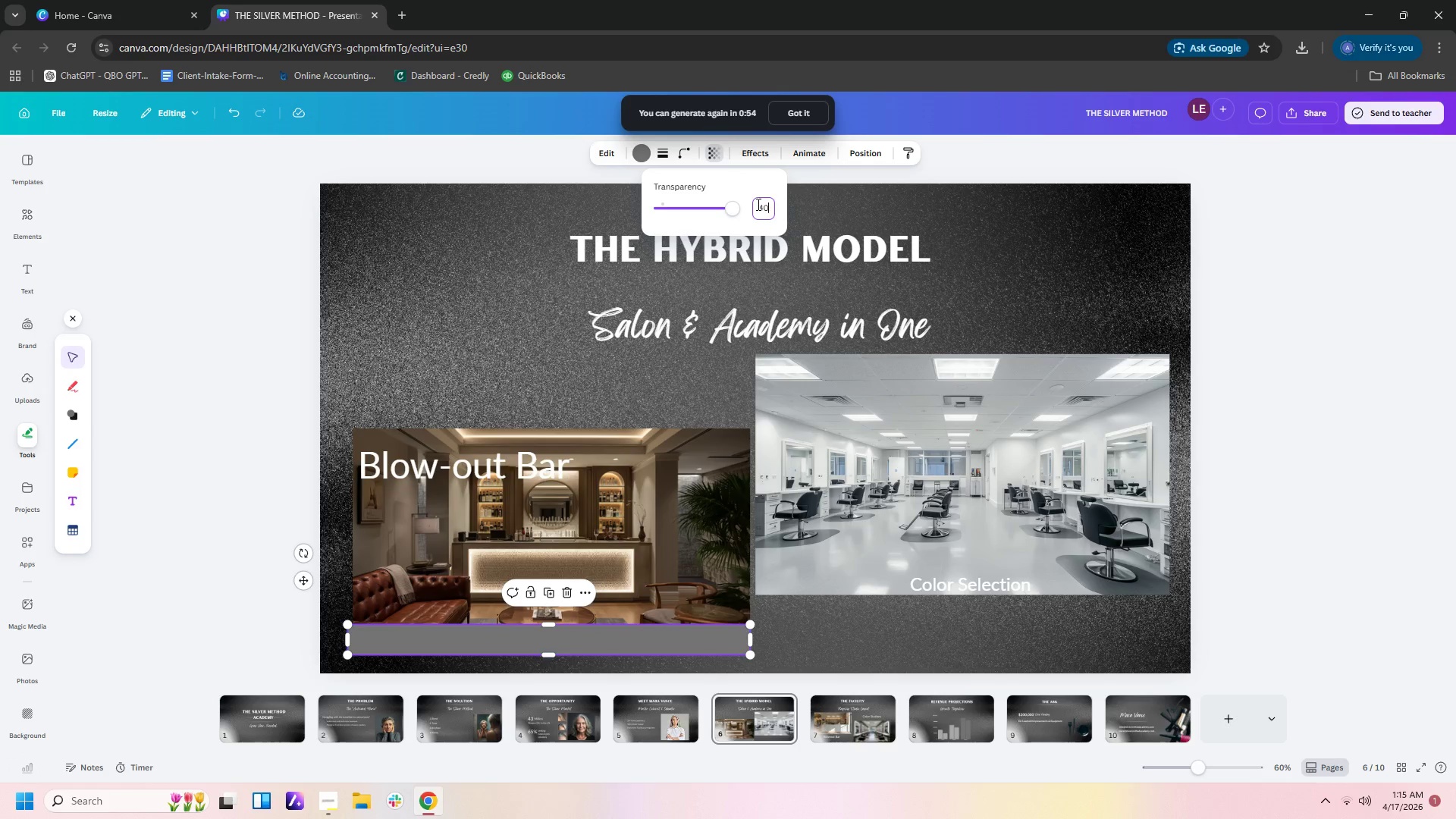 
key(Numpad0)
 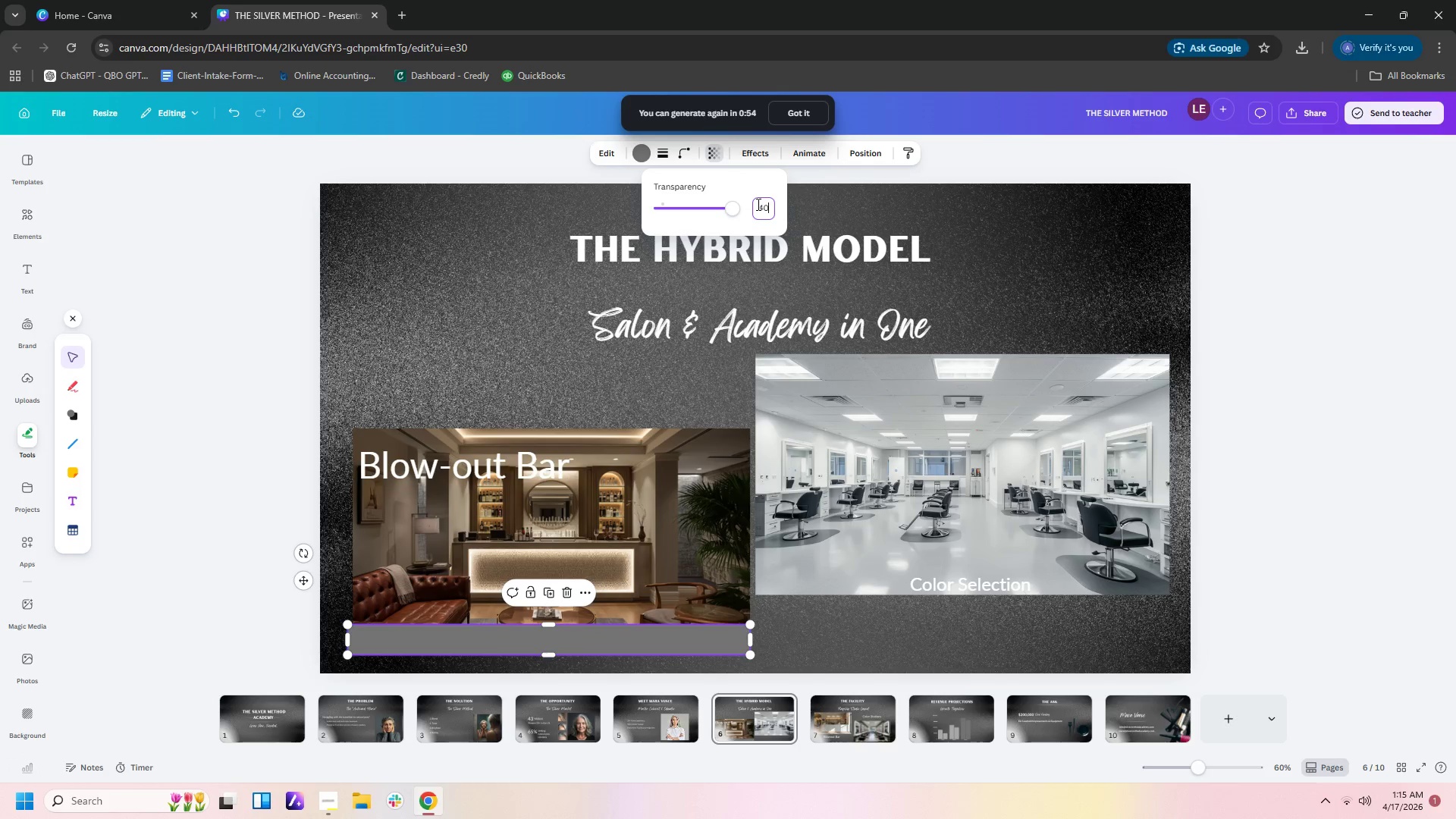 
key(NumpadEnter)
 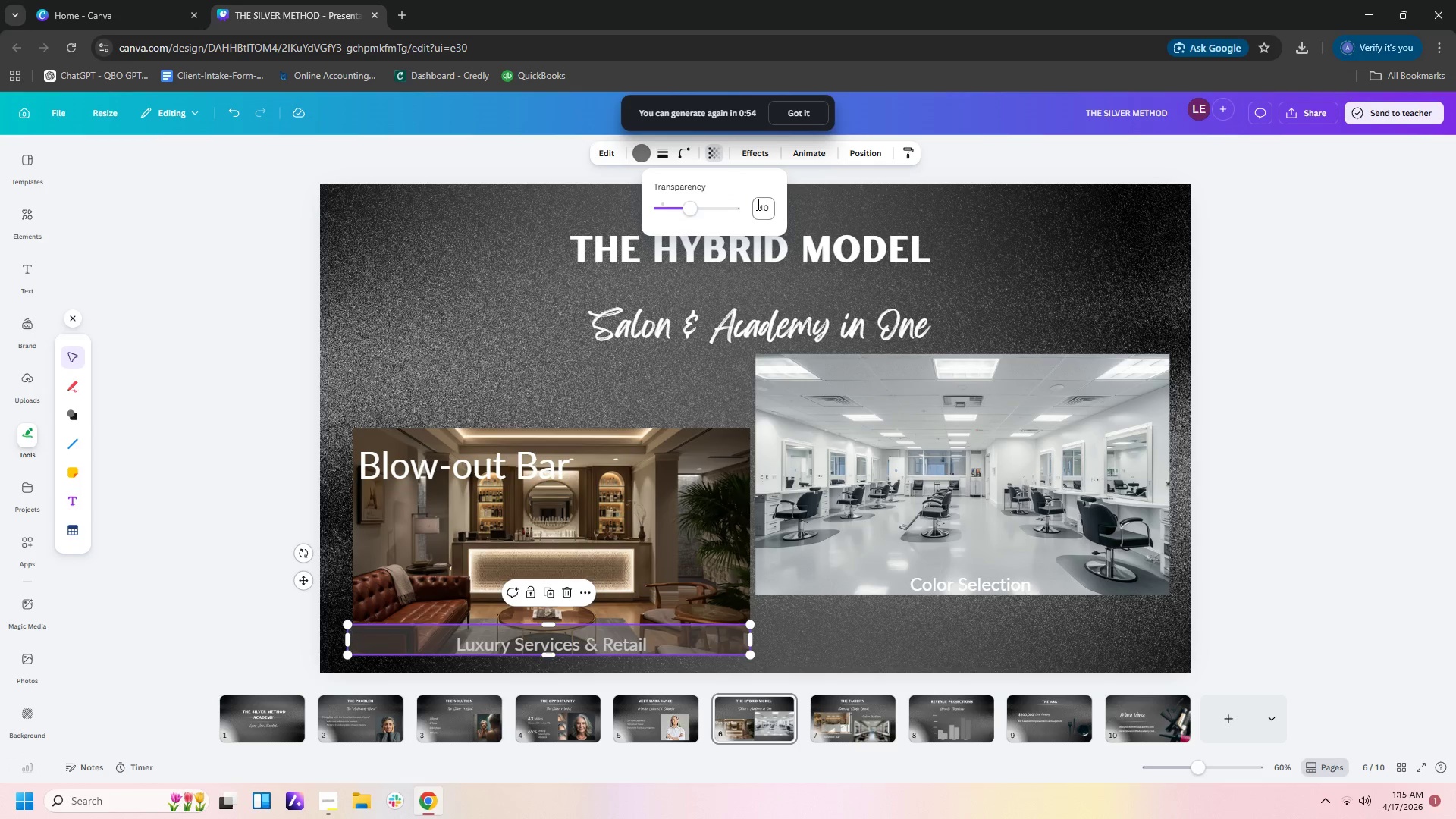 
key(NumpadDecimal)
 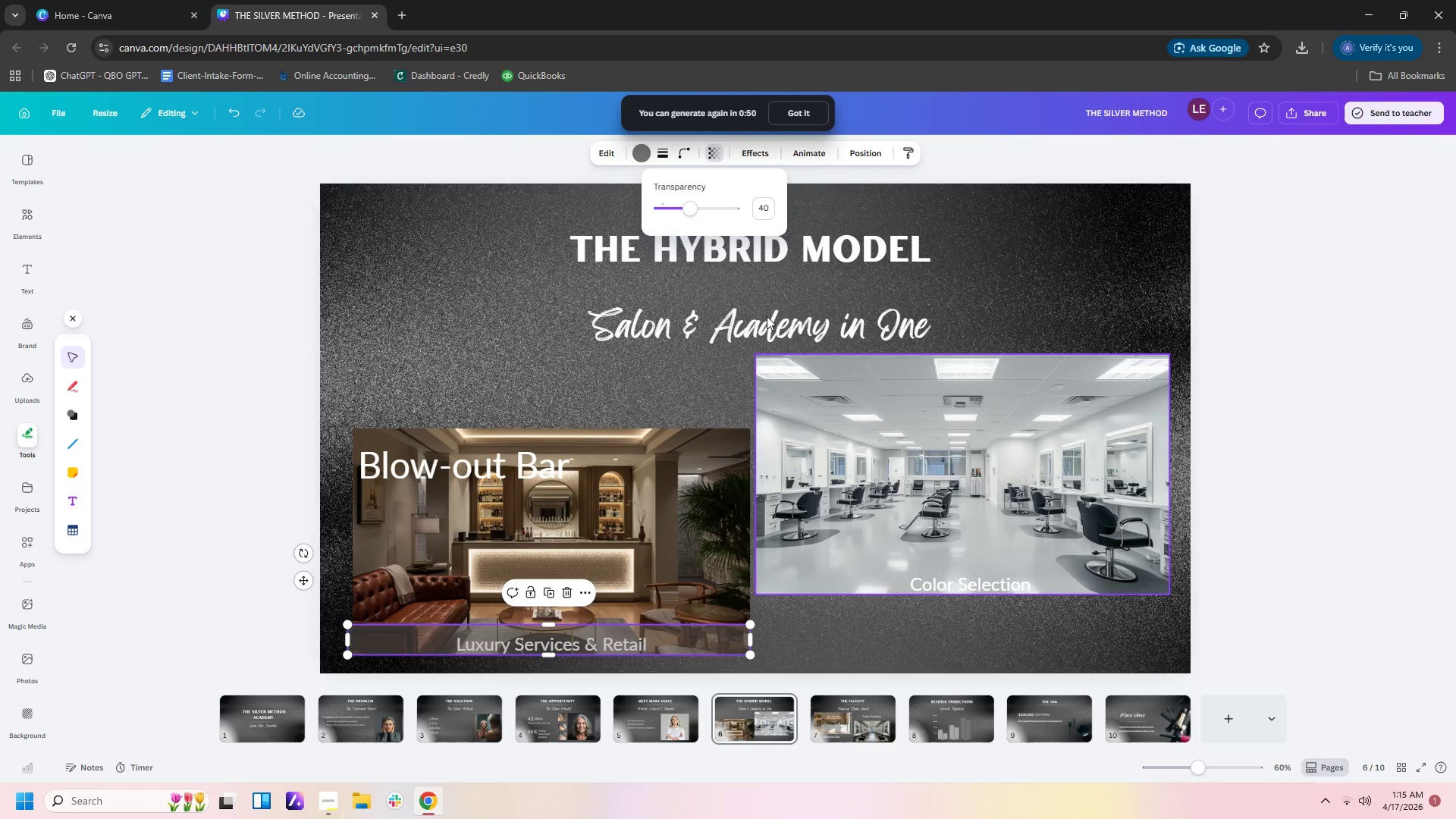 
left_click([761, 206])
 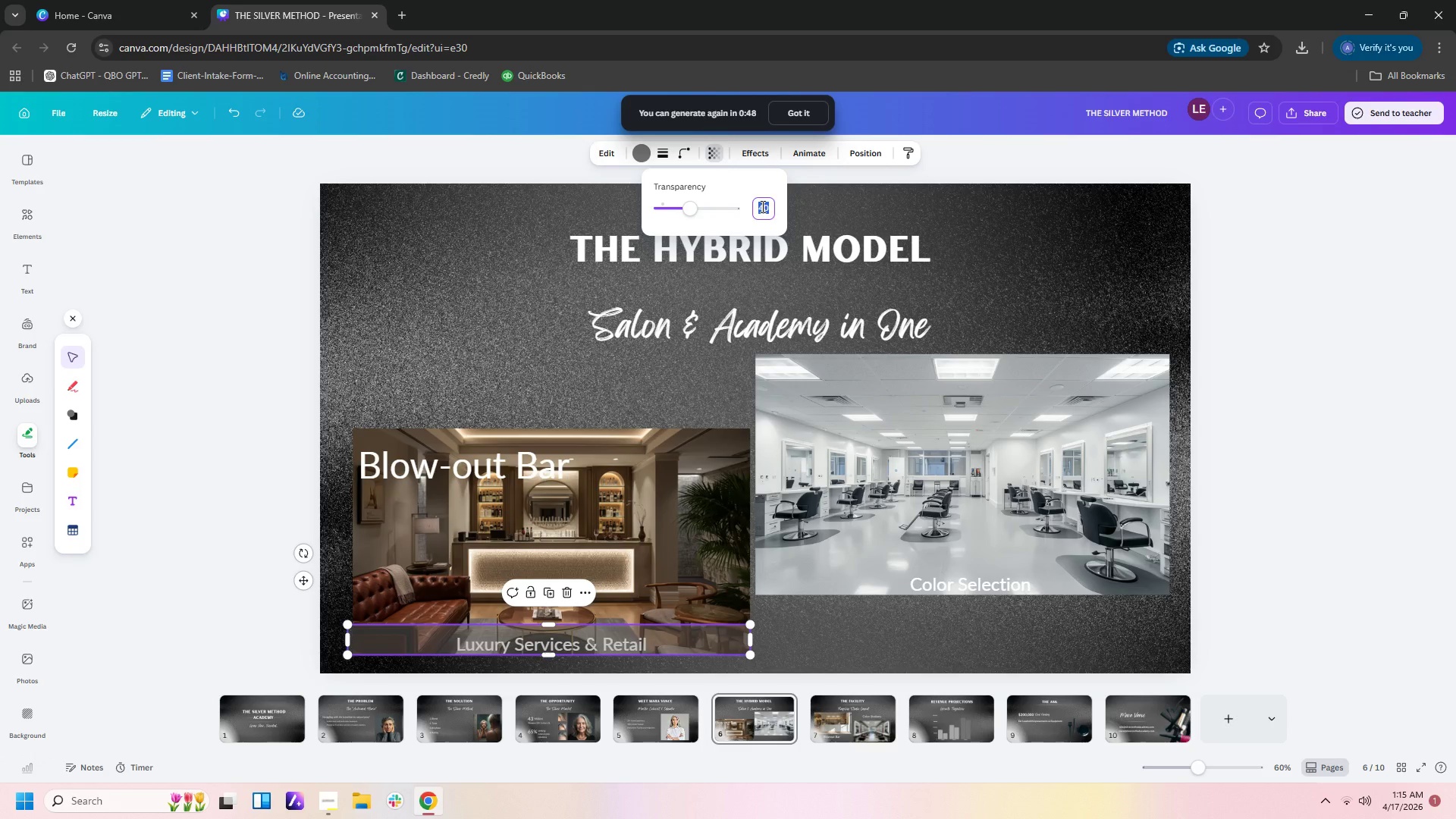 
key(Numpad6)
 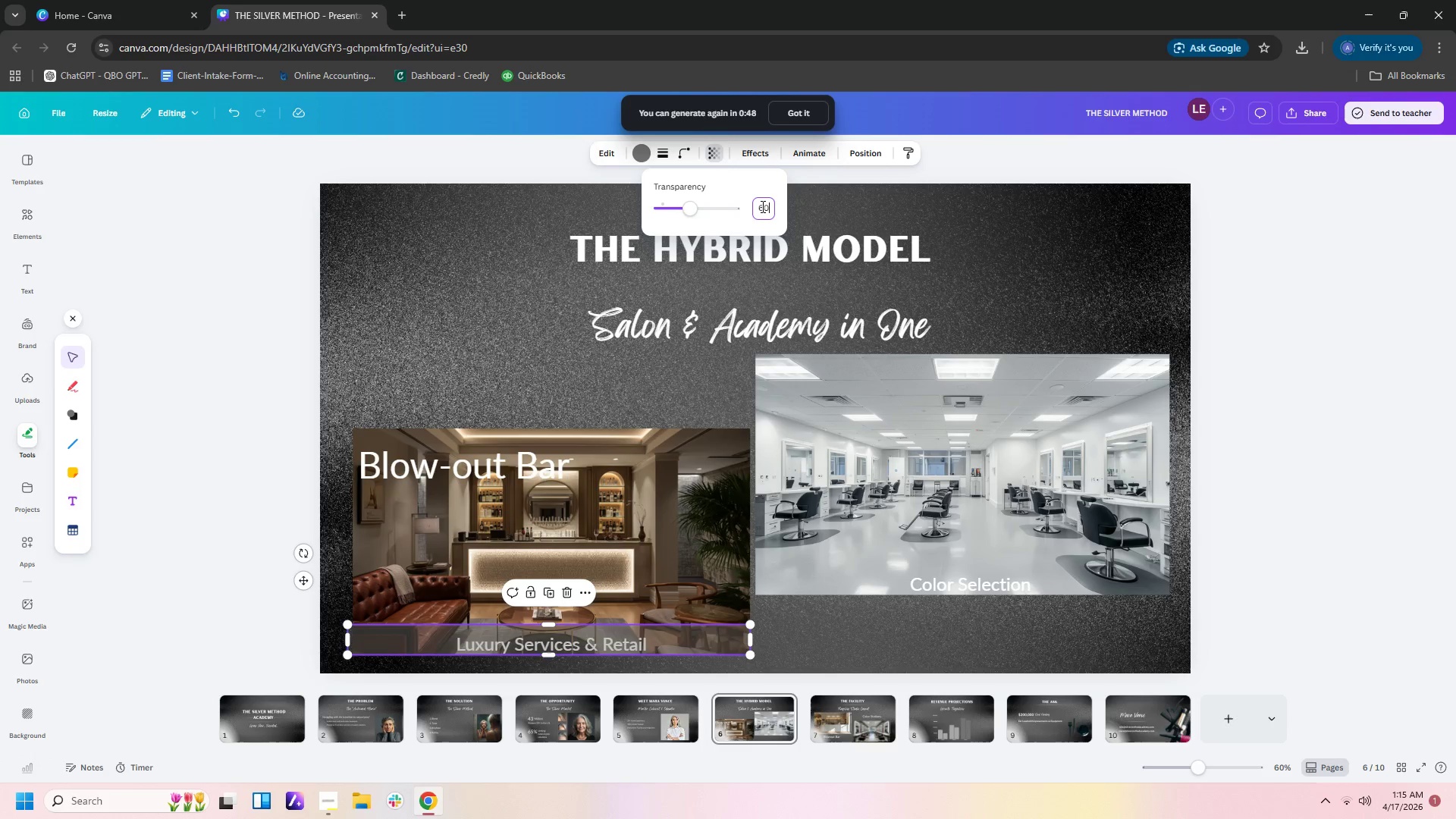 
key(Numpad0)
 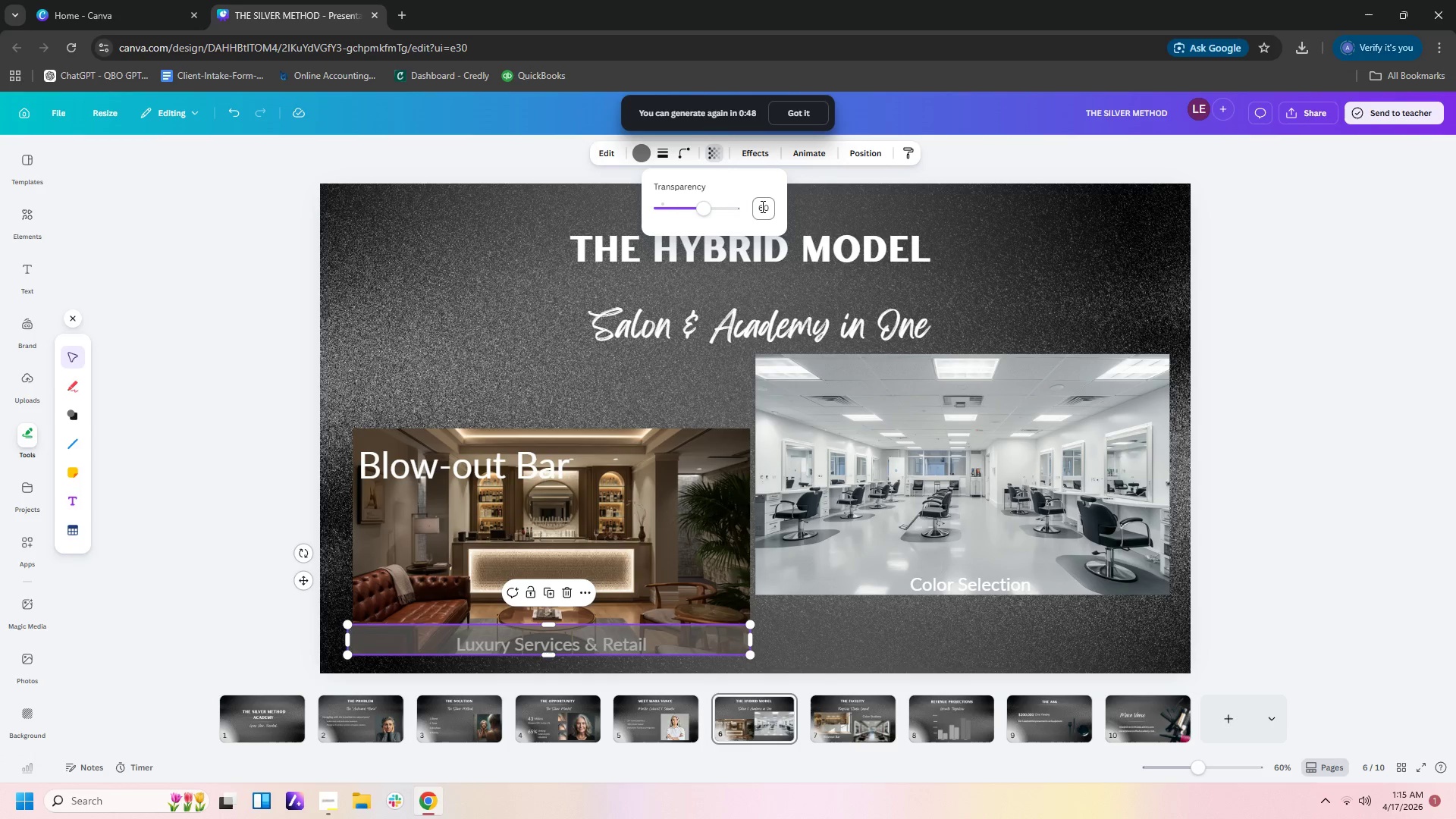 
key(NumpadEnter)
 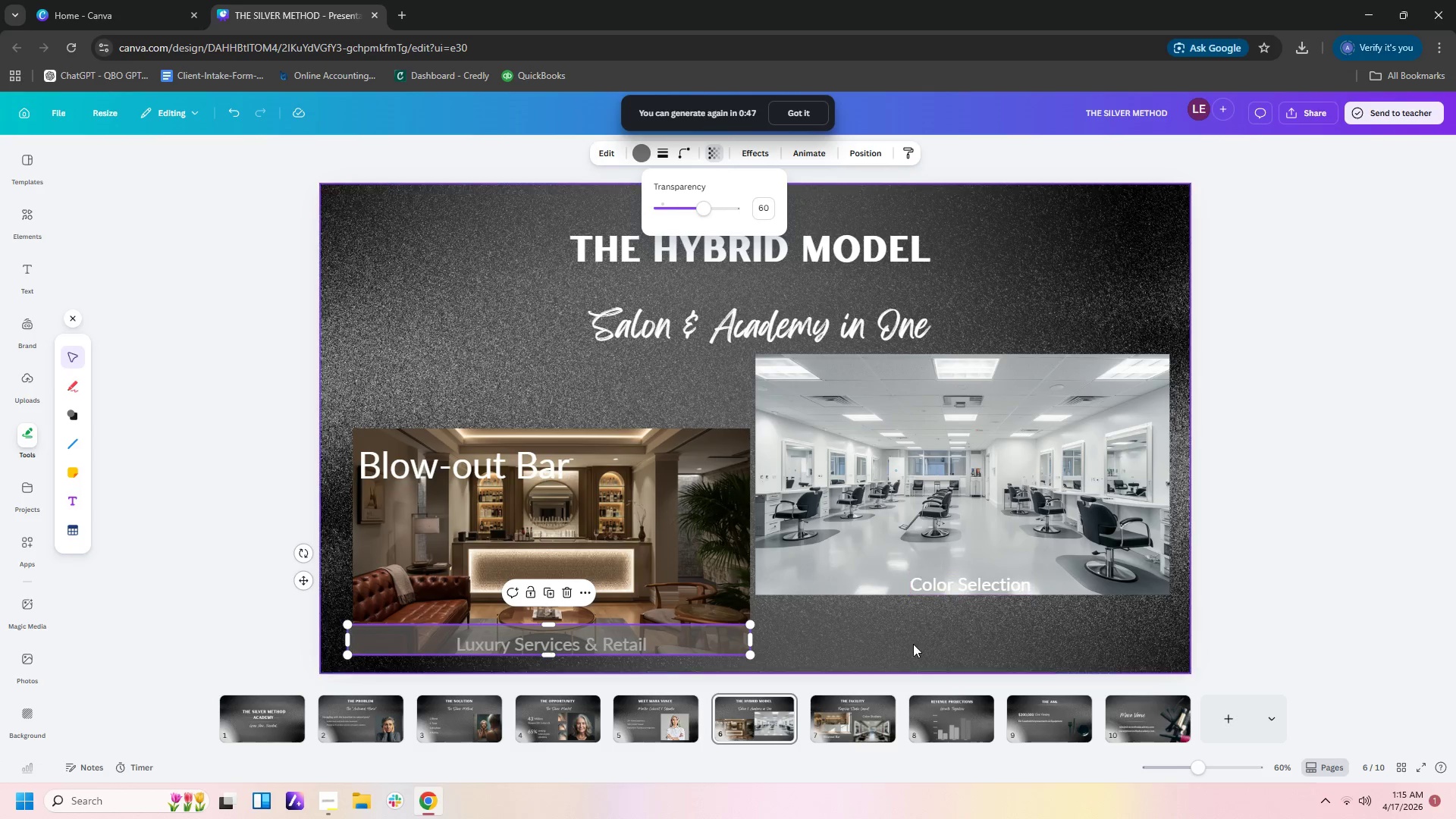 
left_click([855, 633])
 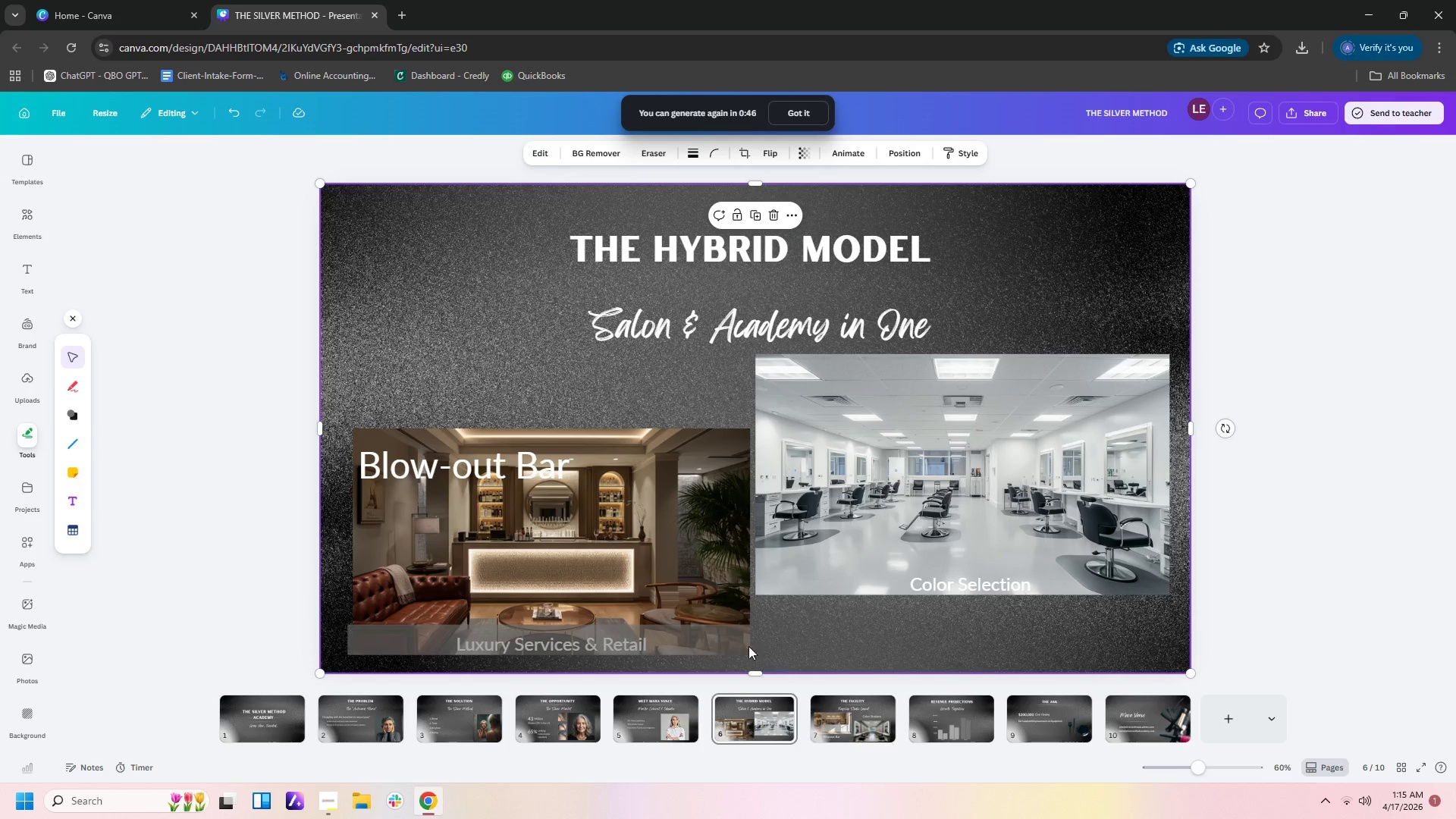 
left_click([727, 642])
 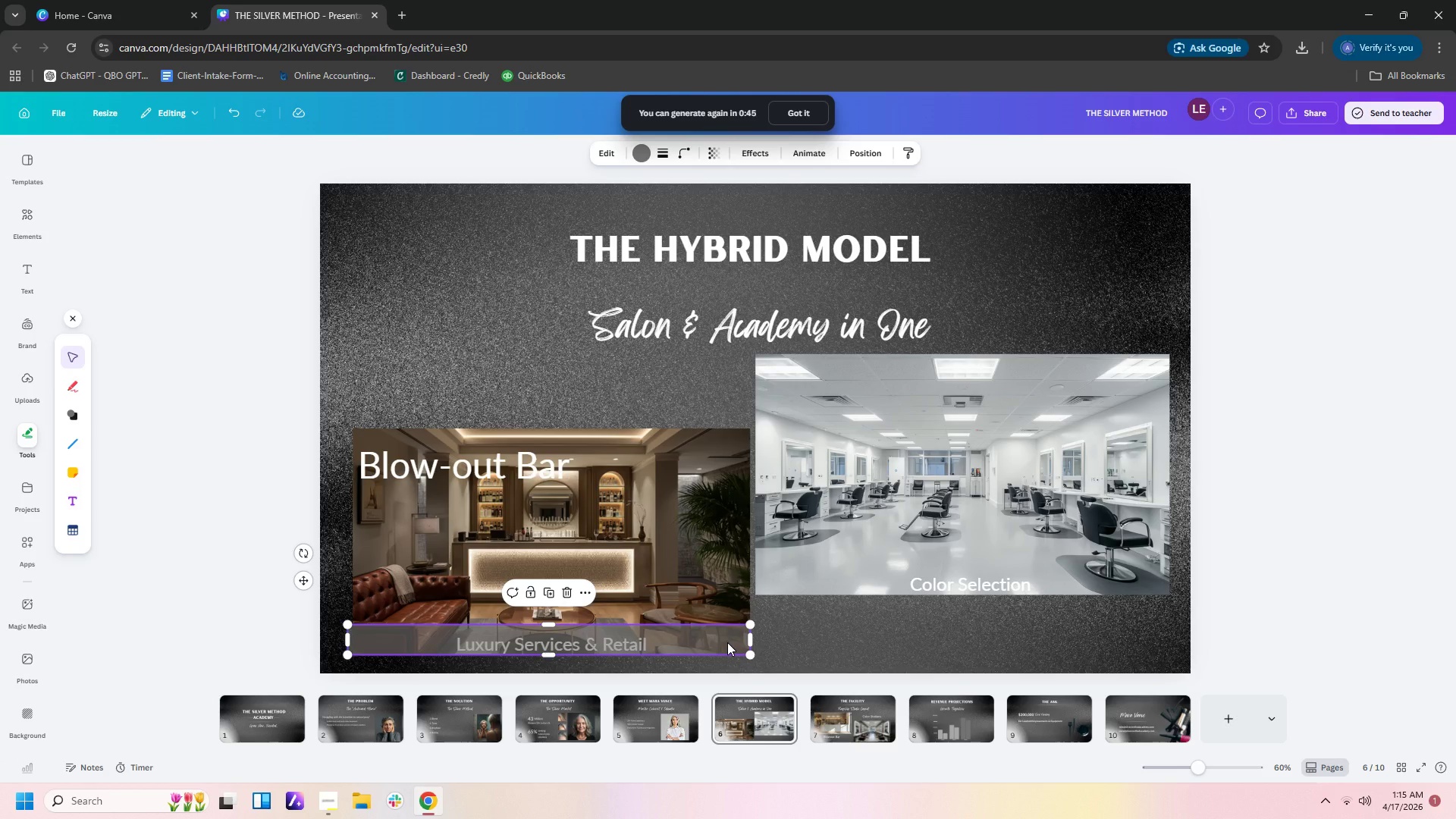 
key(Control+C)
 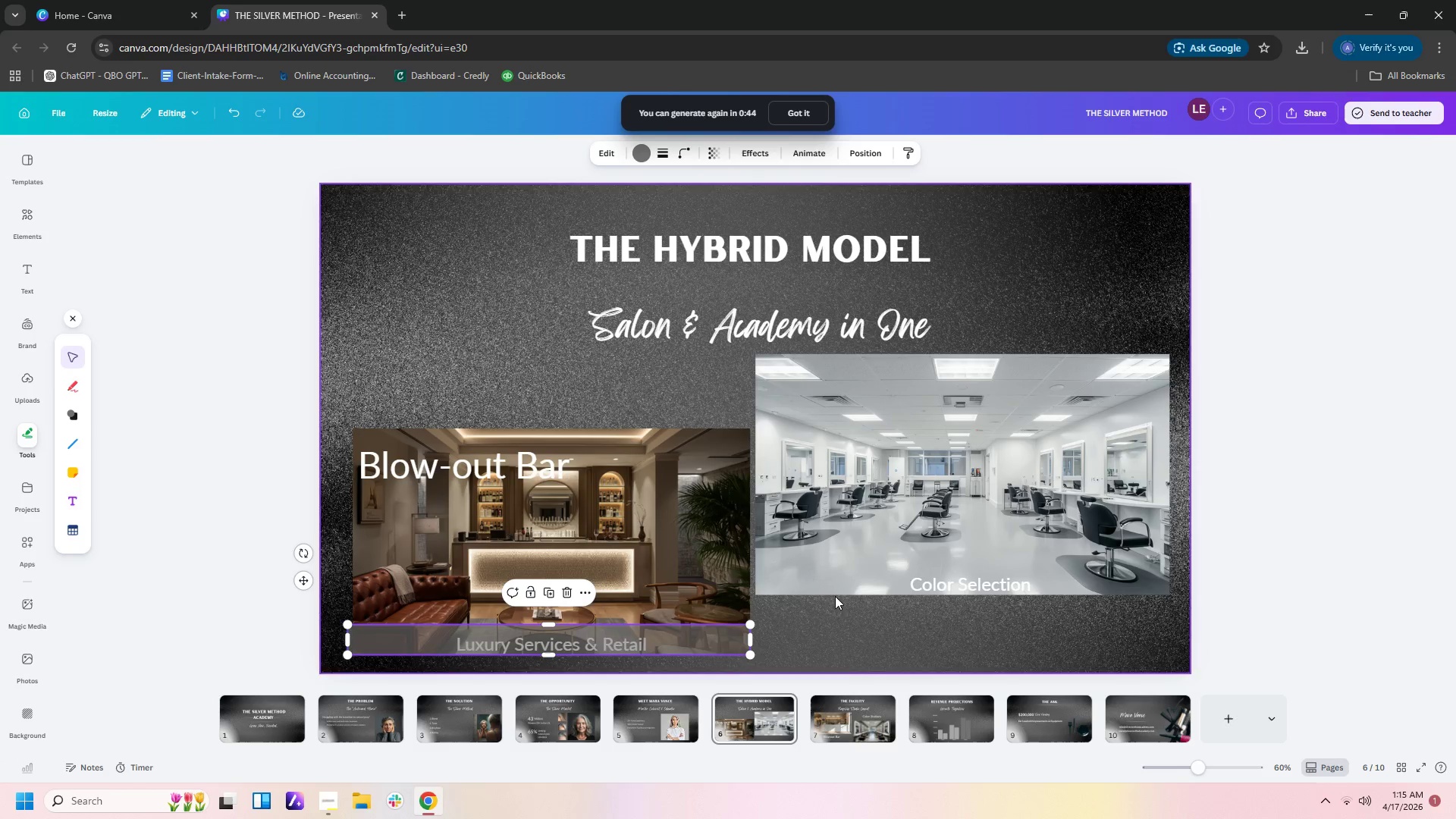 
left_click([856, 532])
 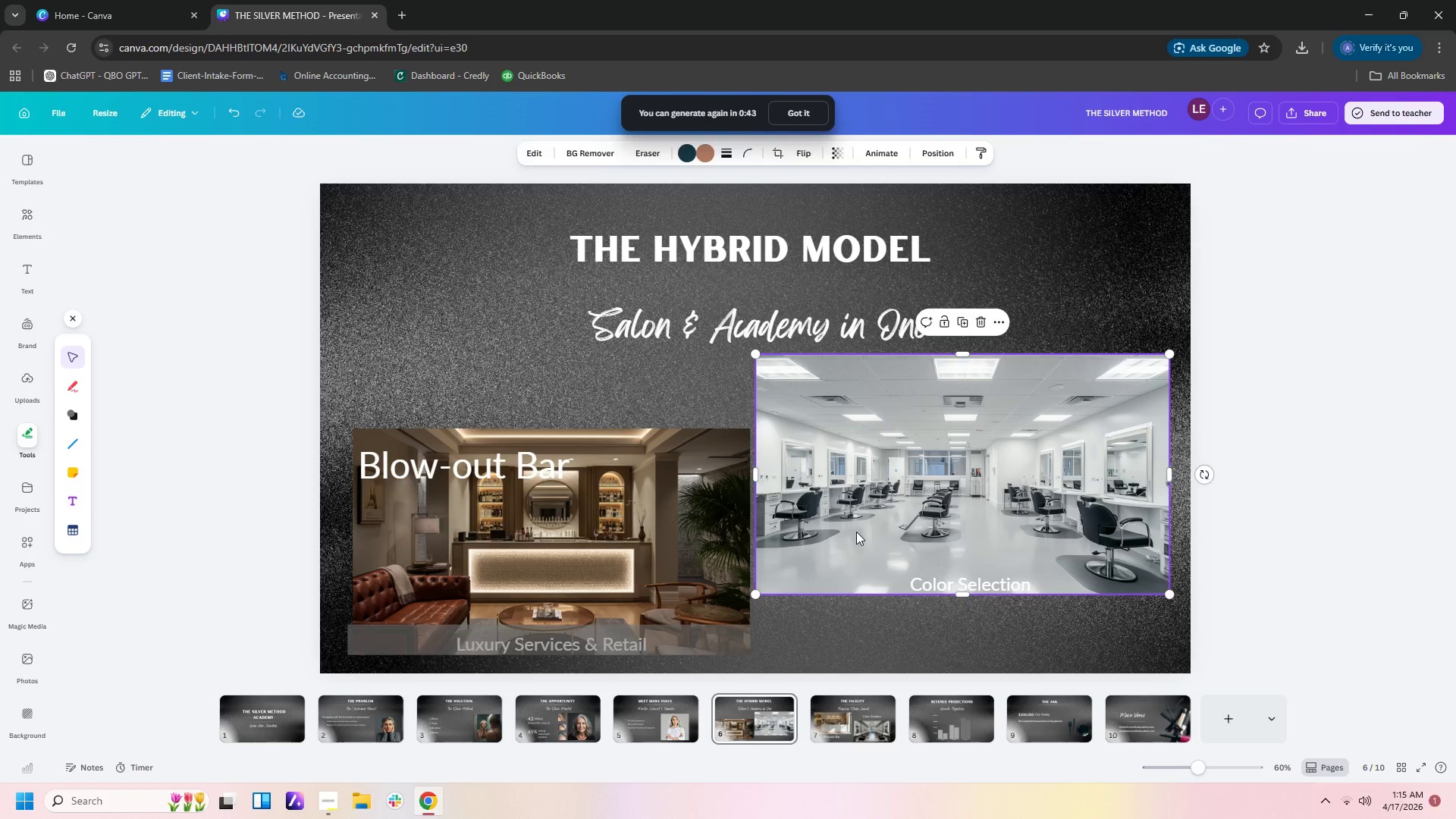 
key(Control+V)
 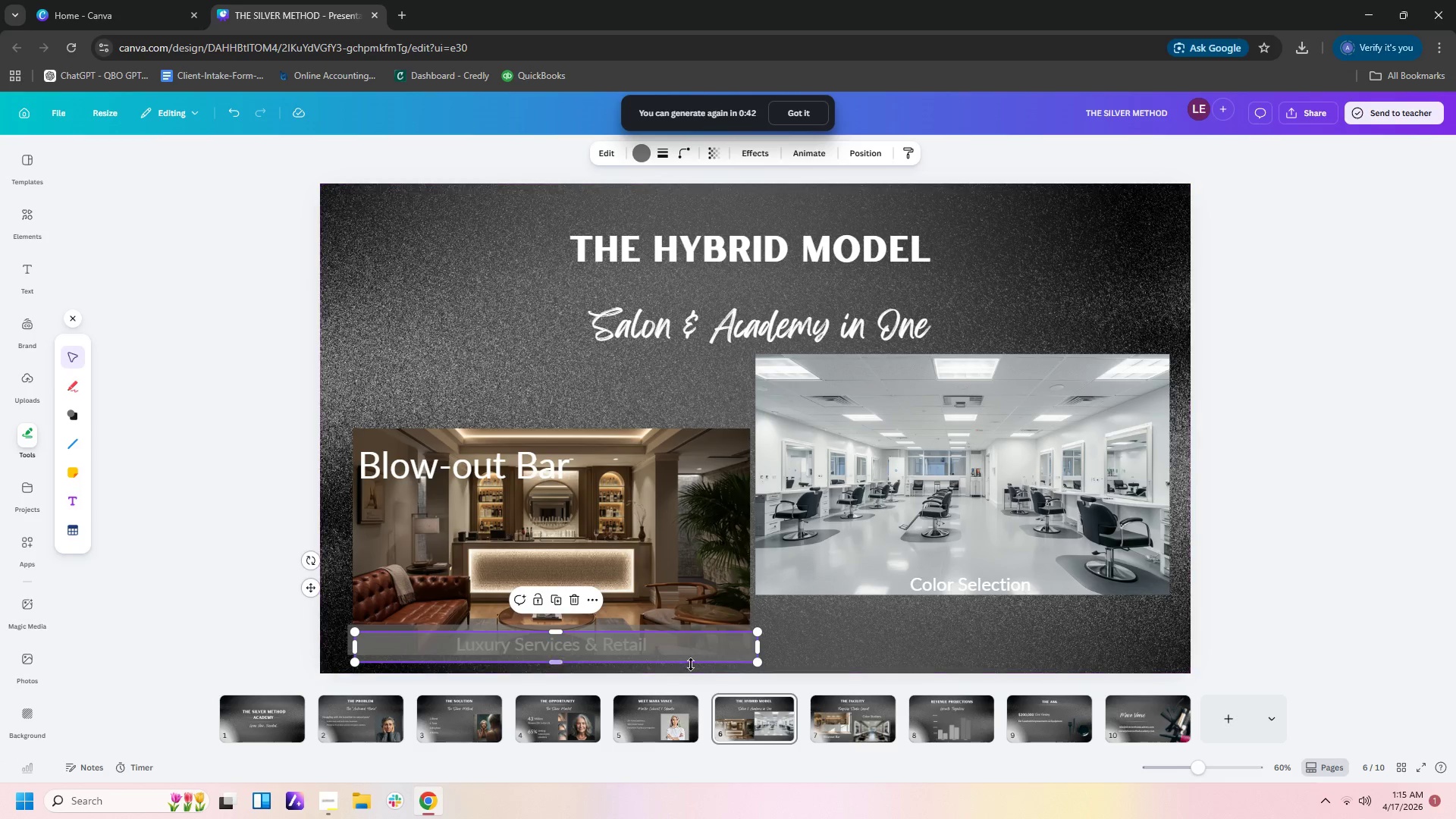 
left_click_drag(start_coordinate=[691, 659], to_coordinate=[1078, 651])
 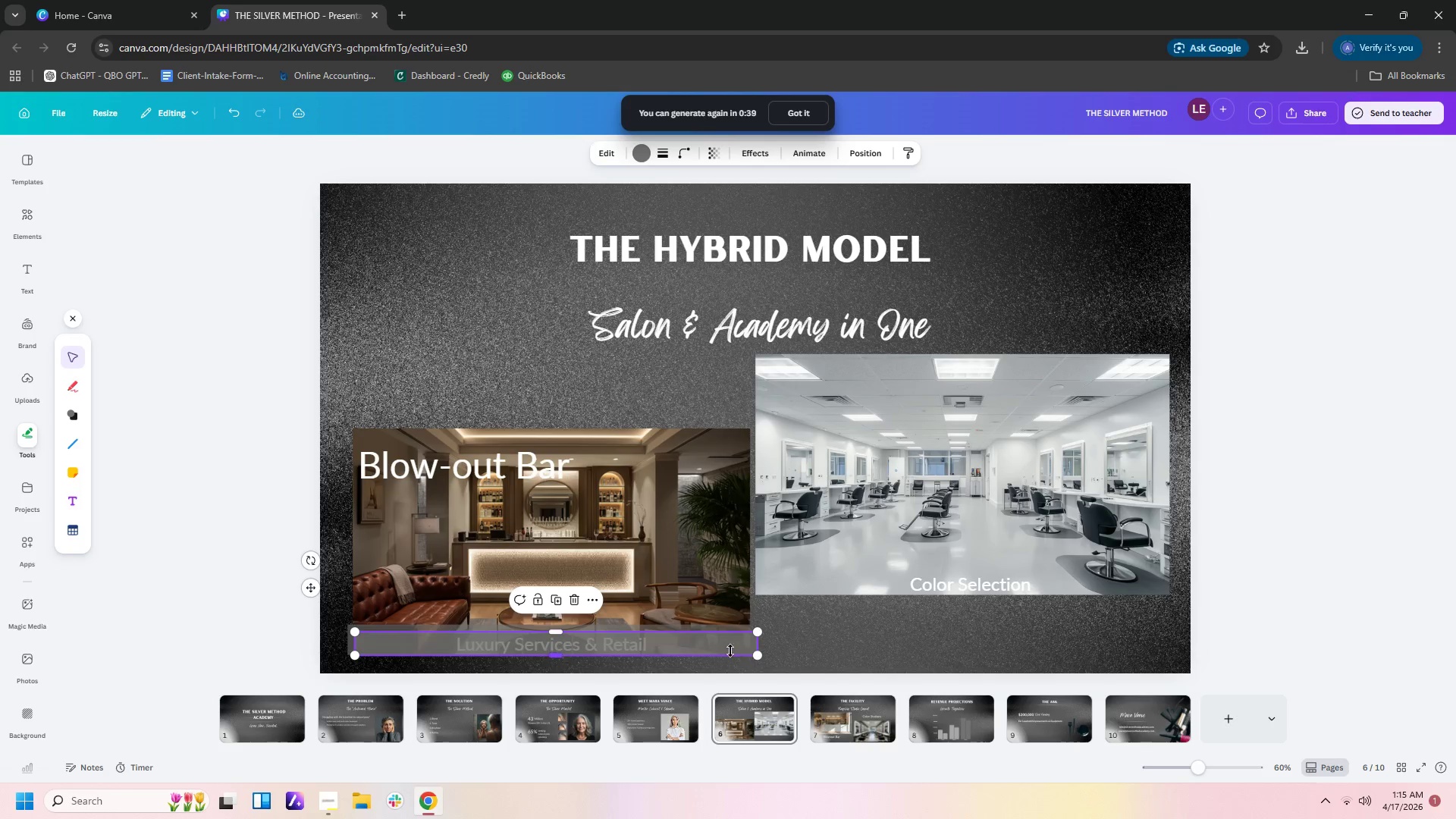 
left_click_drag(start_coordinate=[729, 651], to_coordinate=[744, 689])
 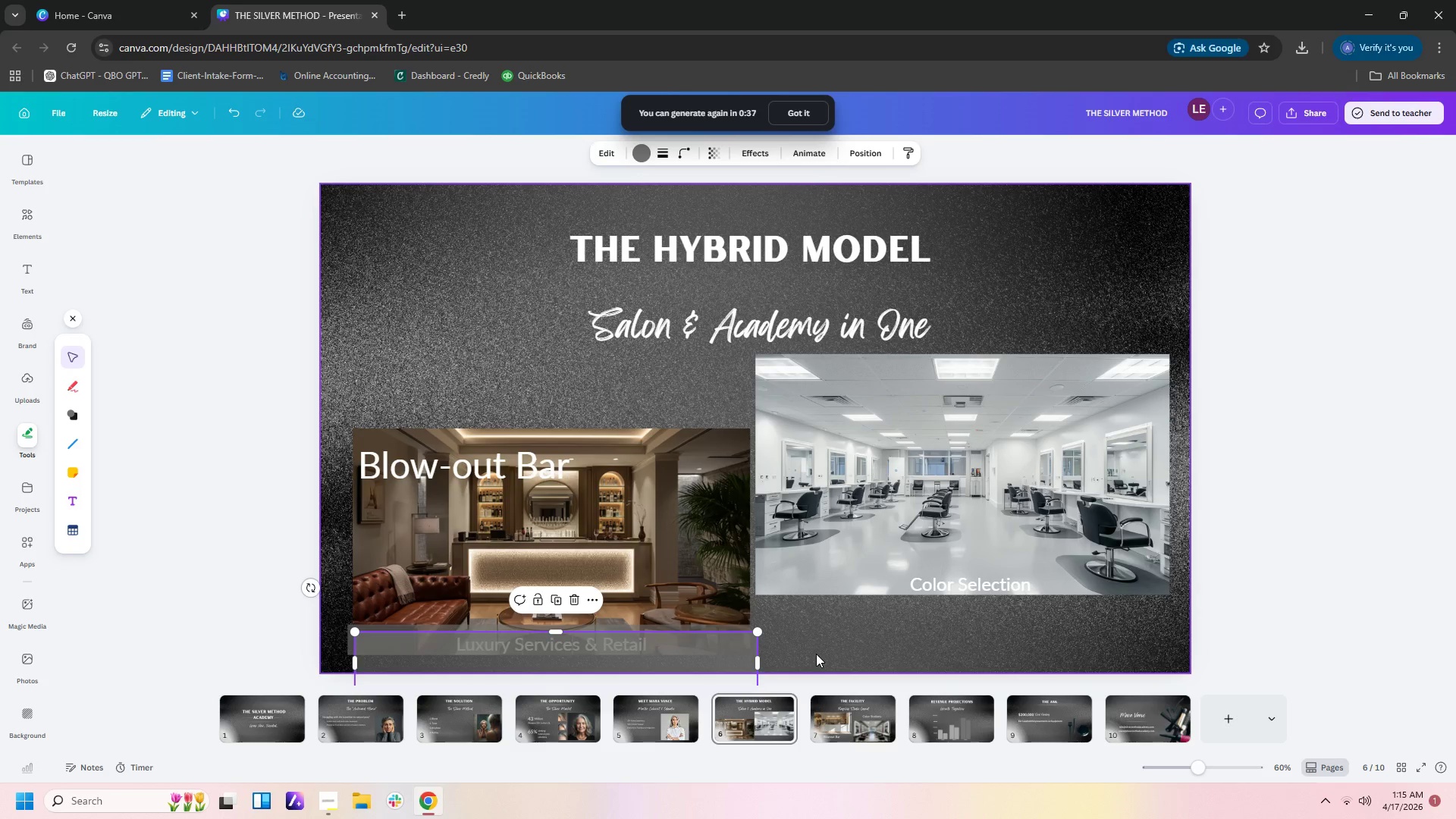 
key(Control+ControlLeft)
 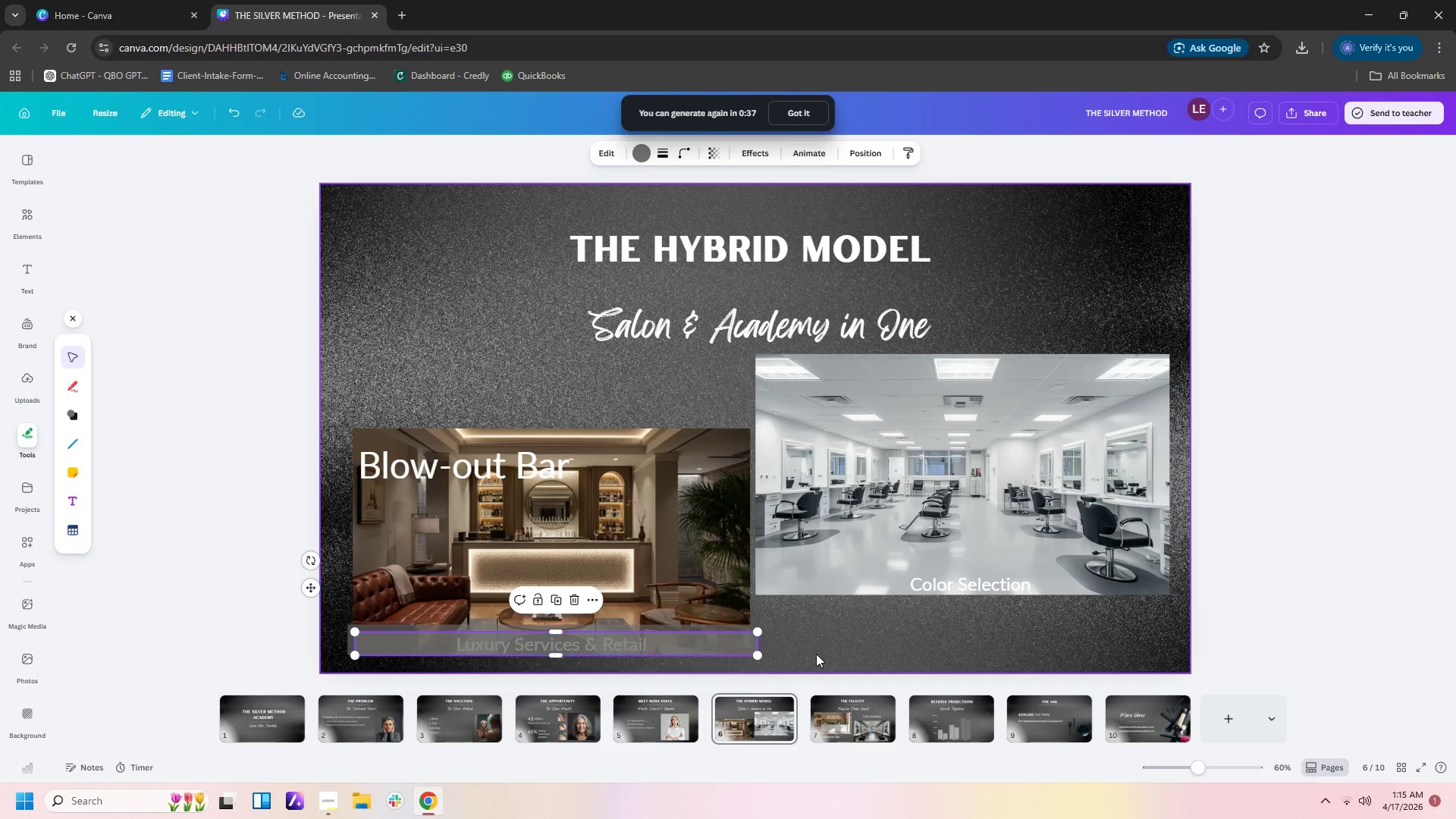 
key(Control+Z)
 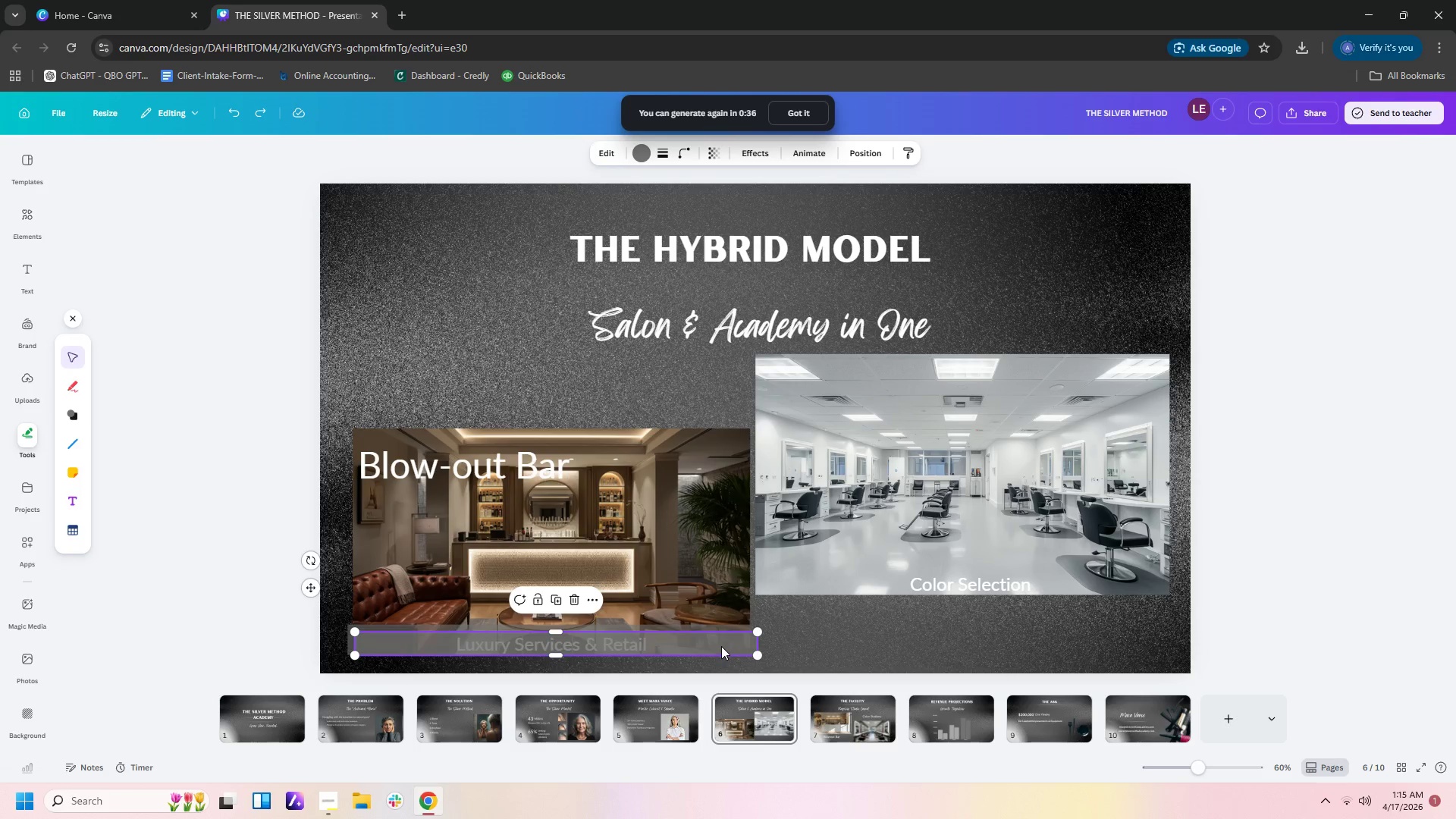 
left_click([751, 629])
 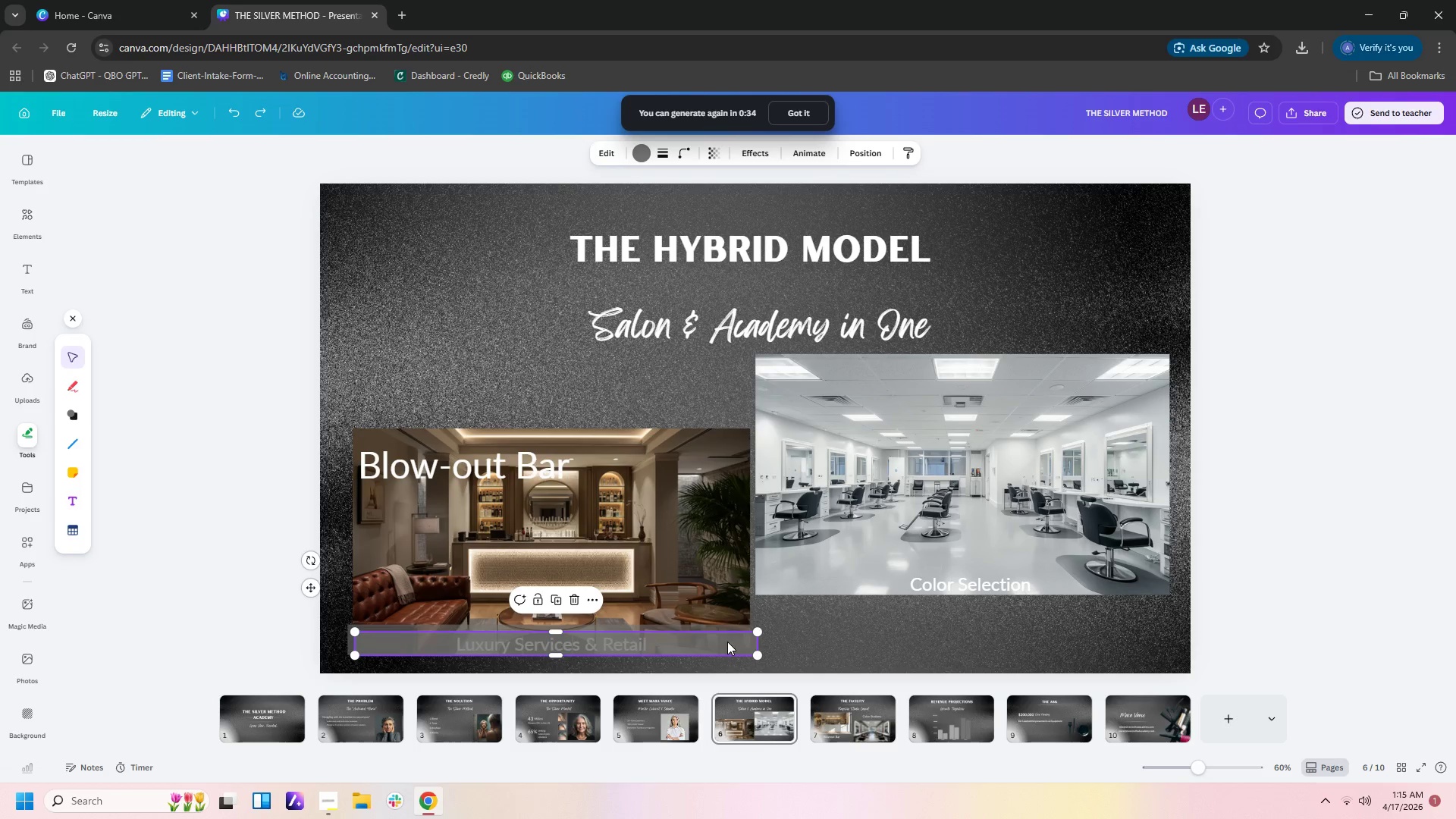 
left_click_drag(start_coordinate=[726, 642], to_coordinate=[1126, 586])
 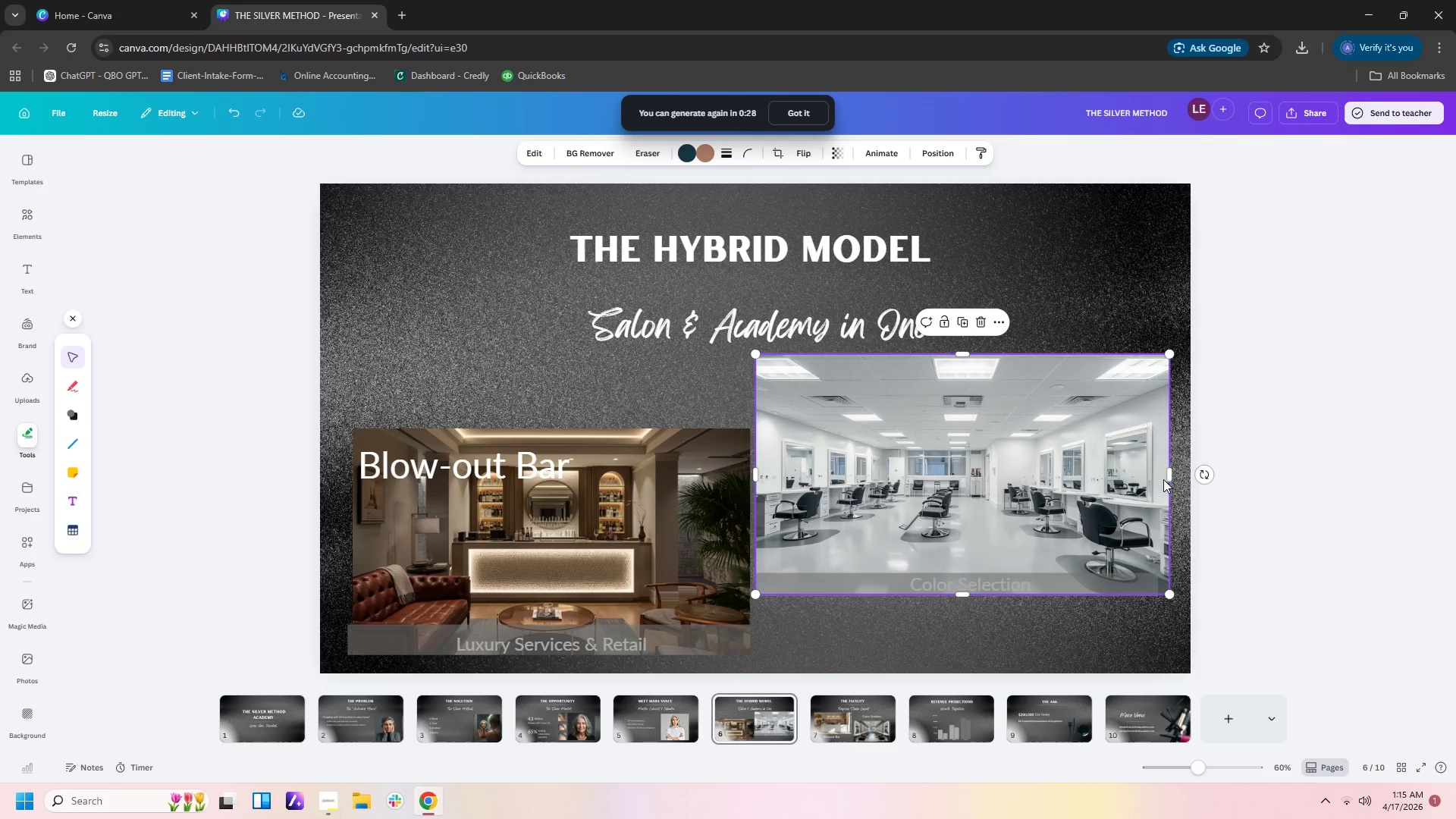 
left_click_drag(start_coordinate=[1169, 479], to_coordinate=[1154, 479])
 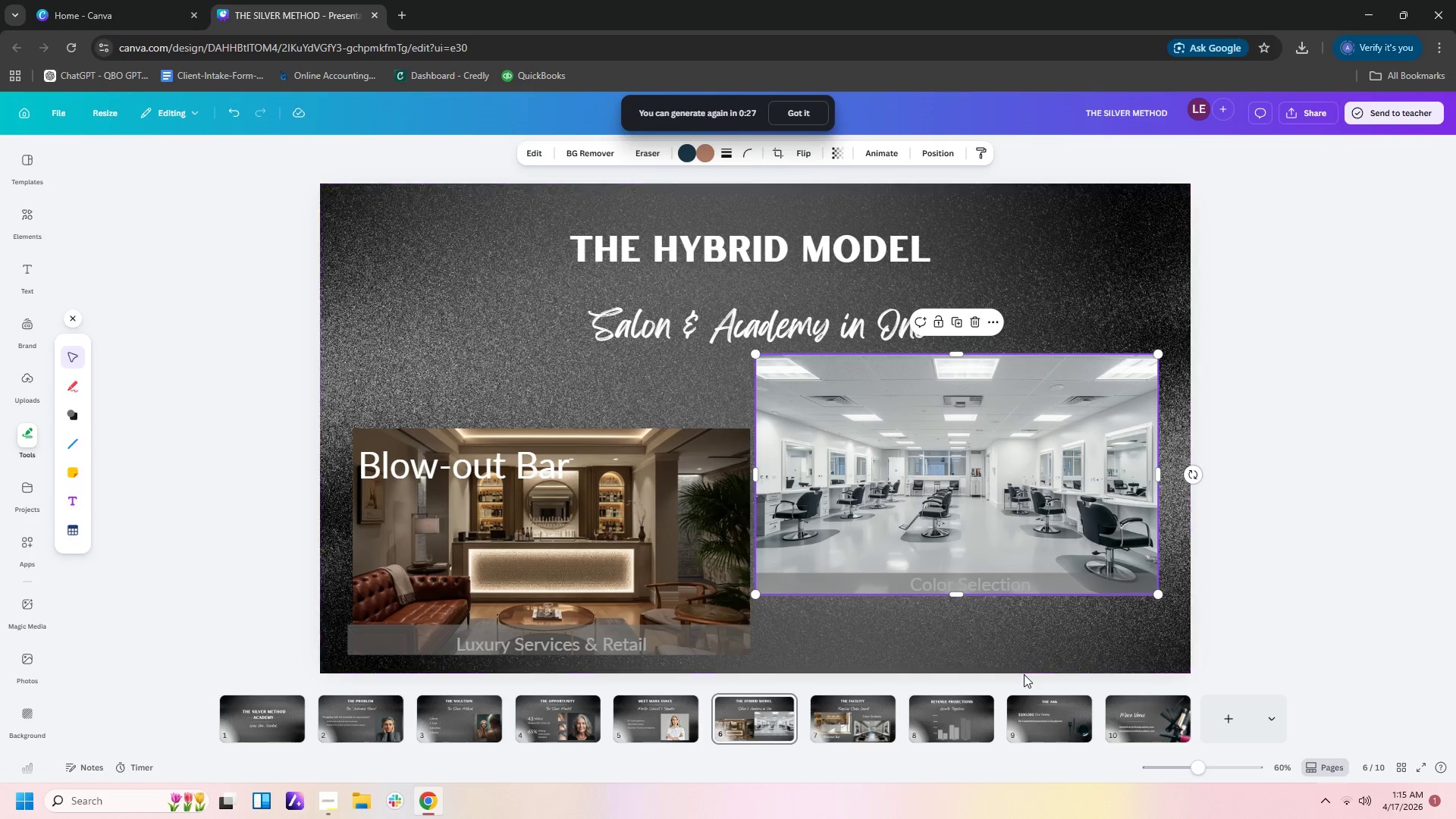 
left_click([1026, 651])
 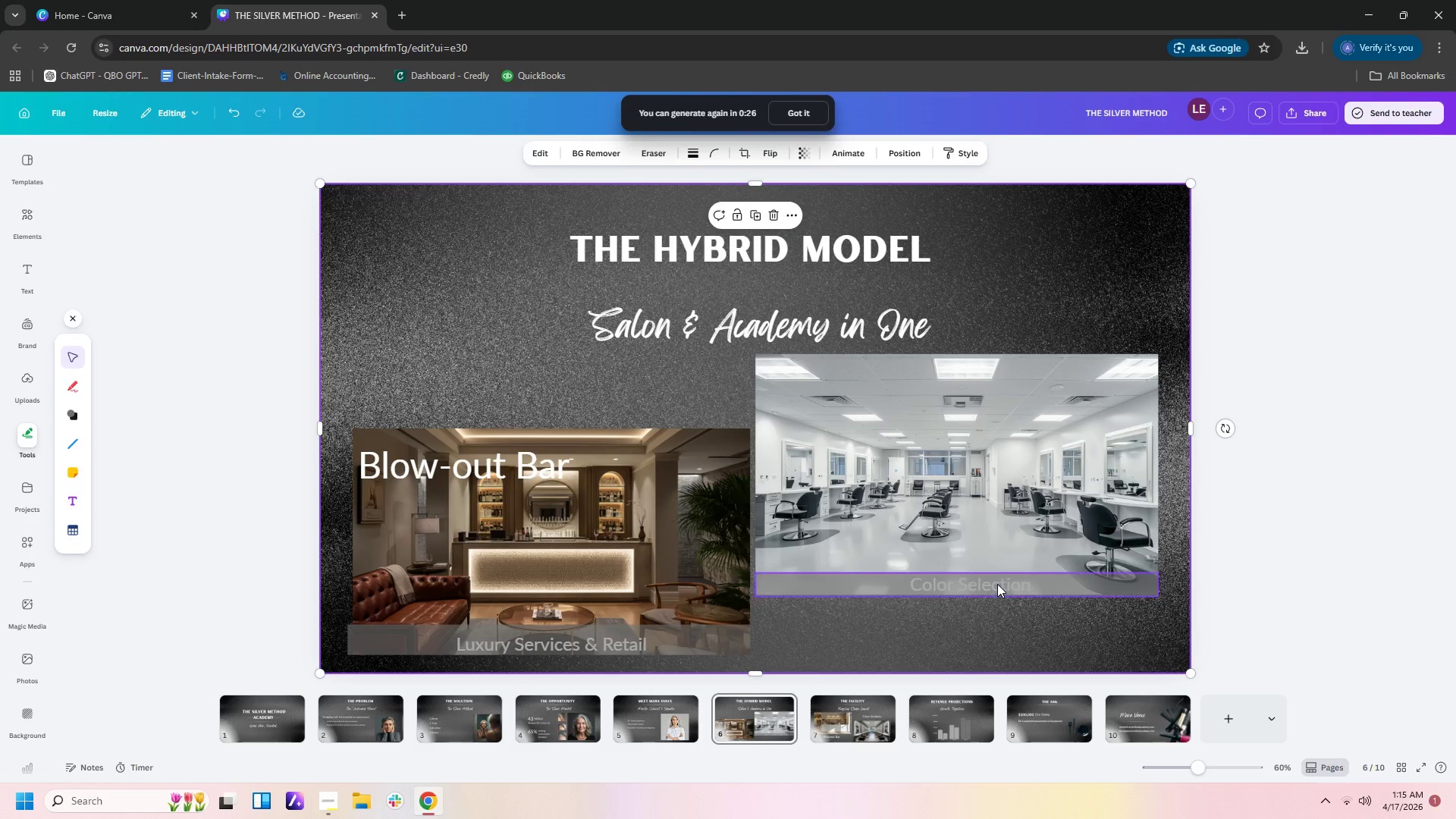 
left_click([997, 583])
 